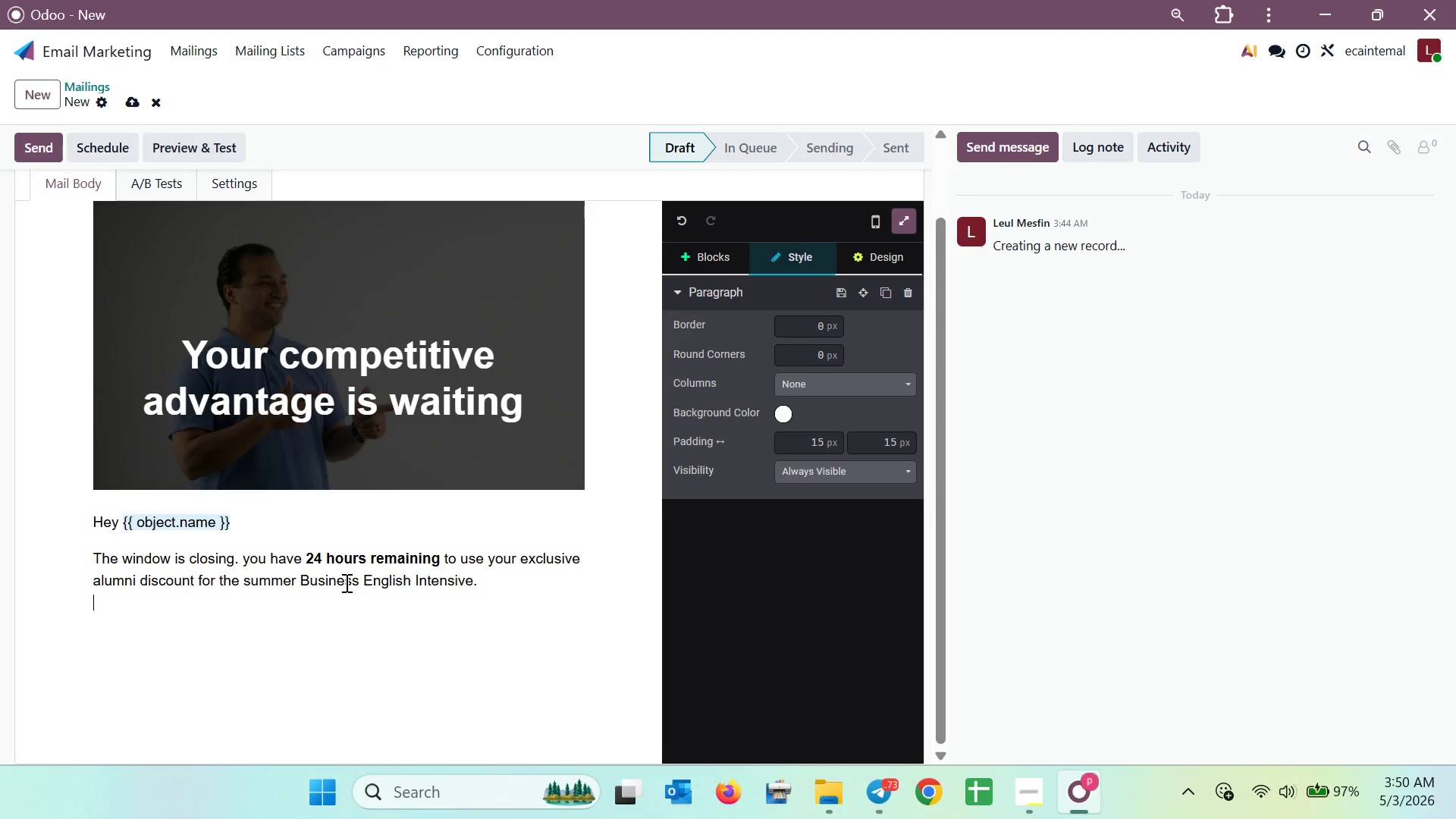 
key(I)
 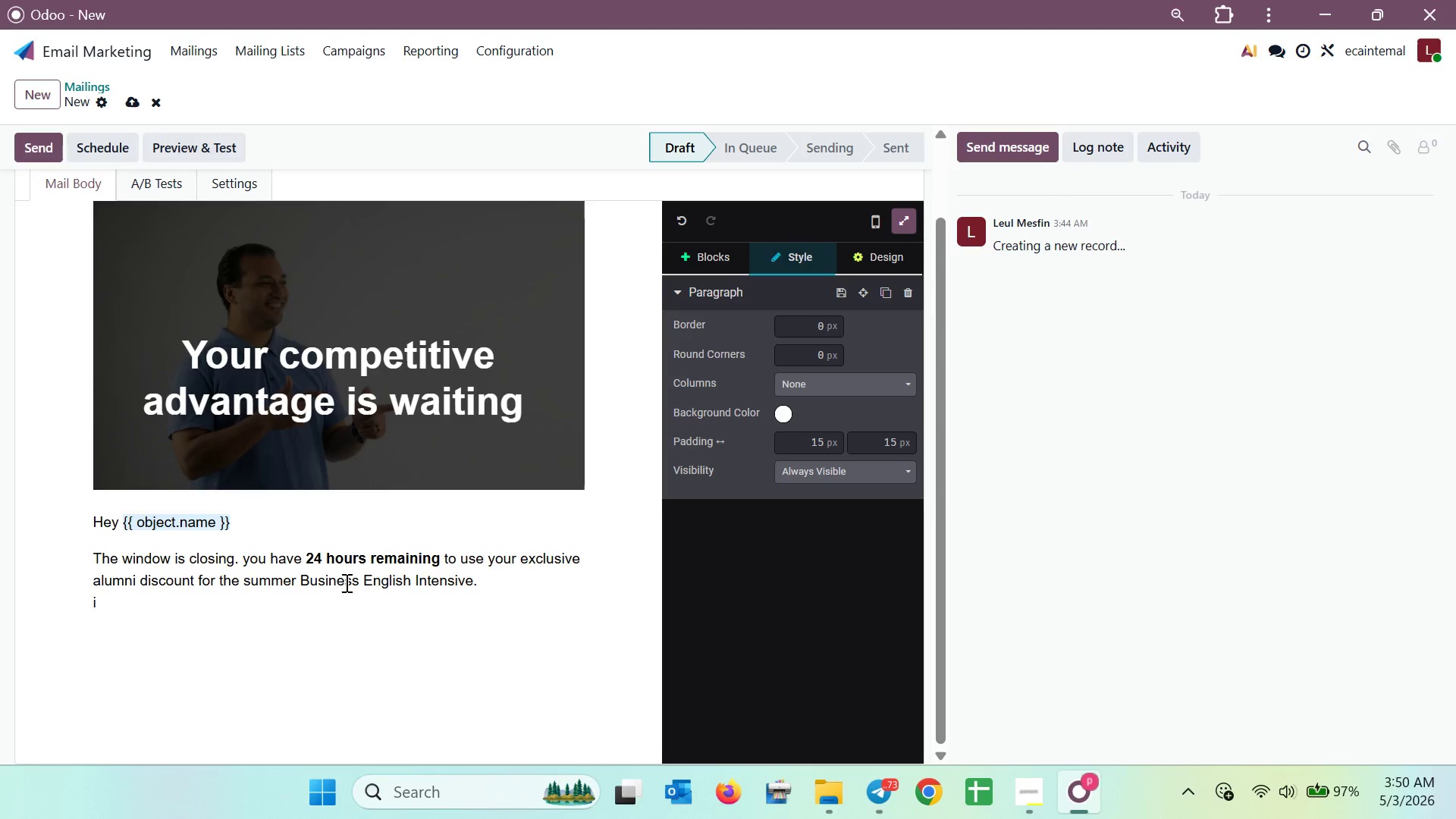 
key(Backspace)
 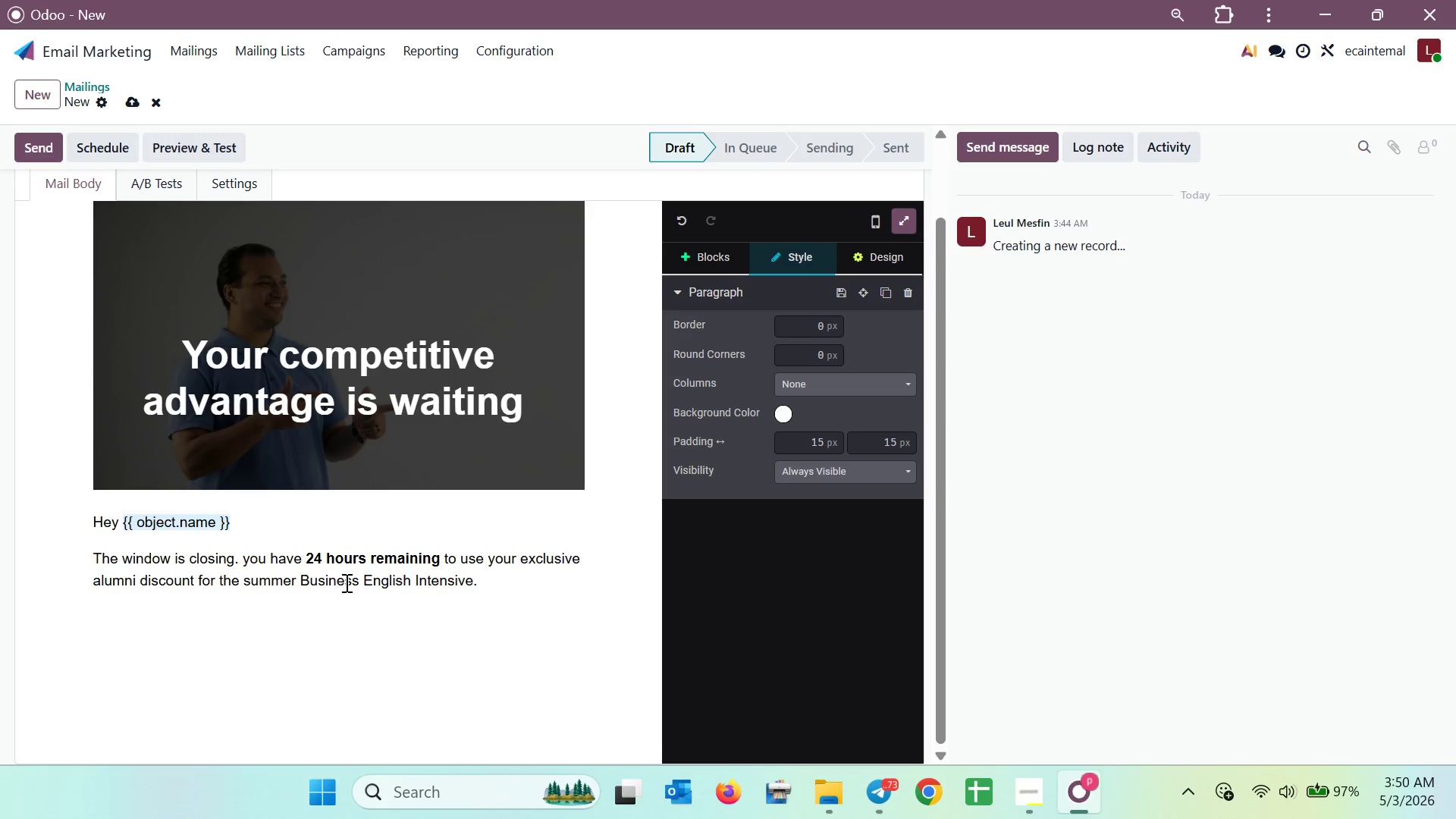 
key(Backspace)
 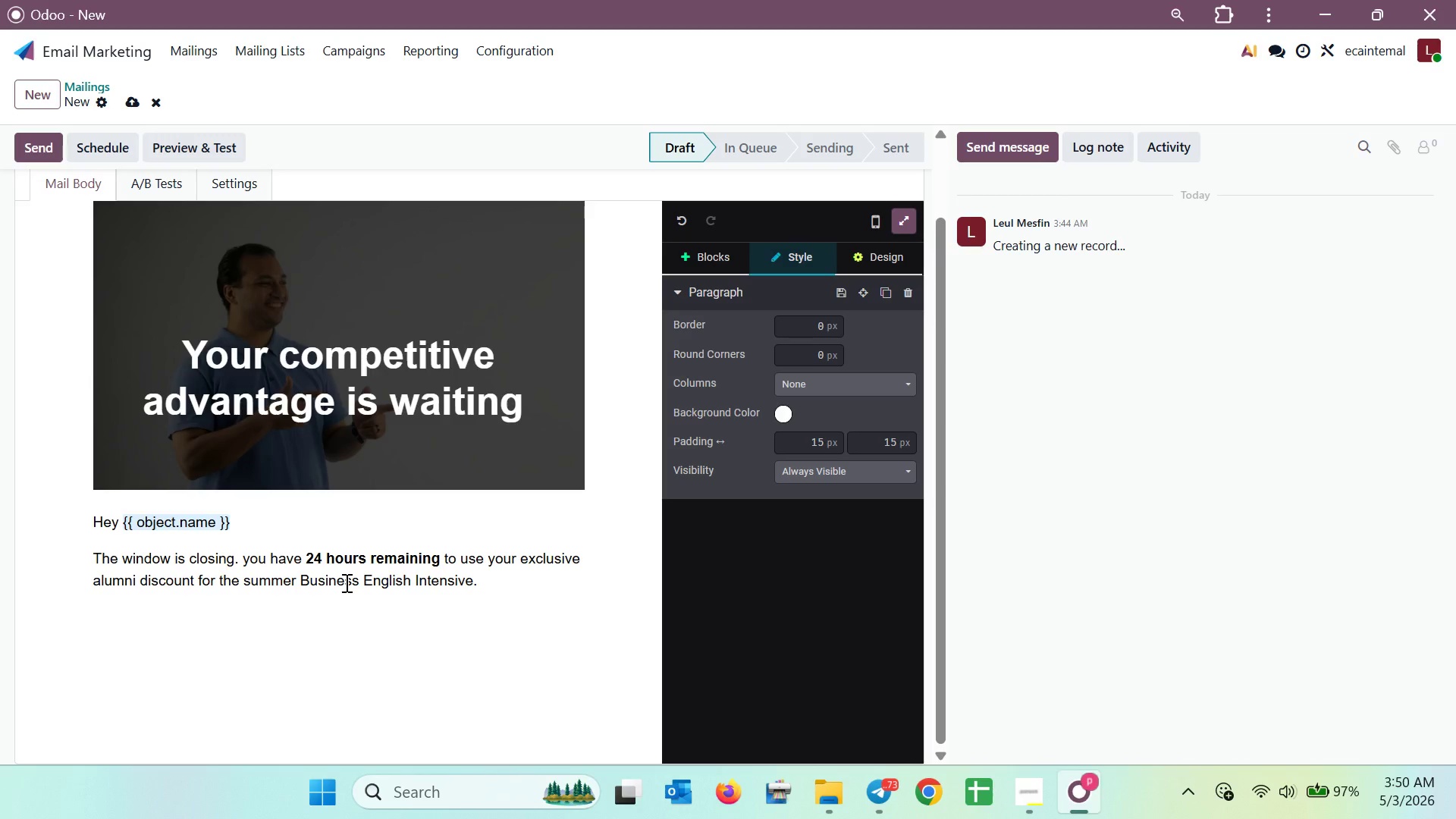 
key(Enter)
 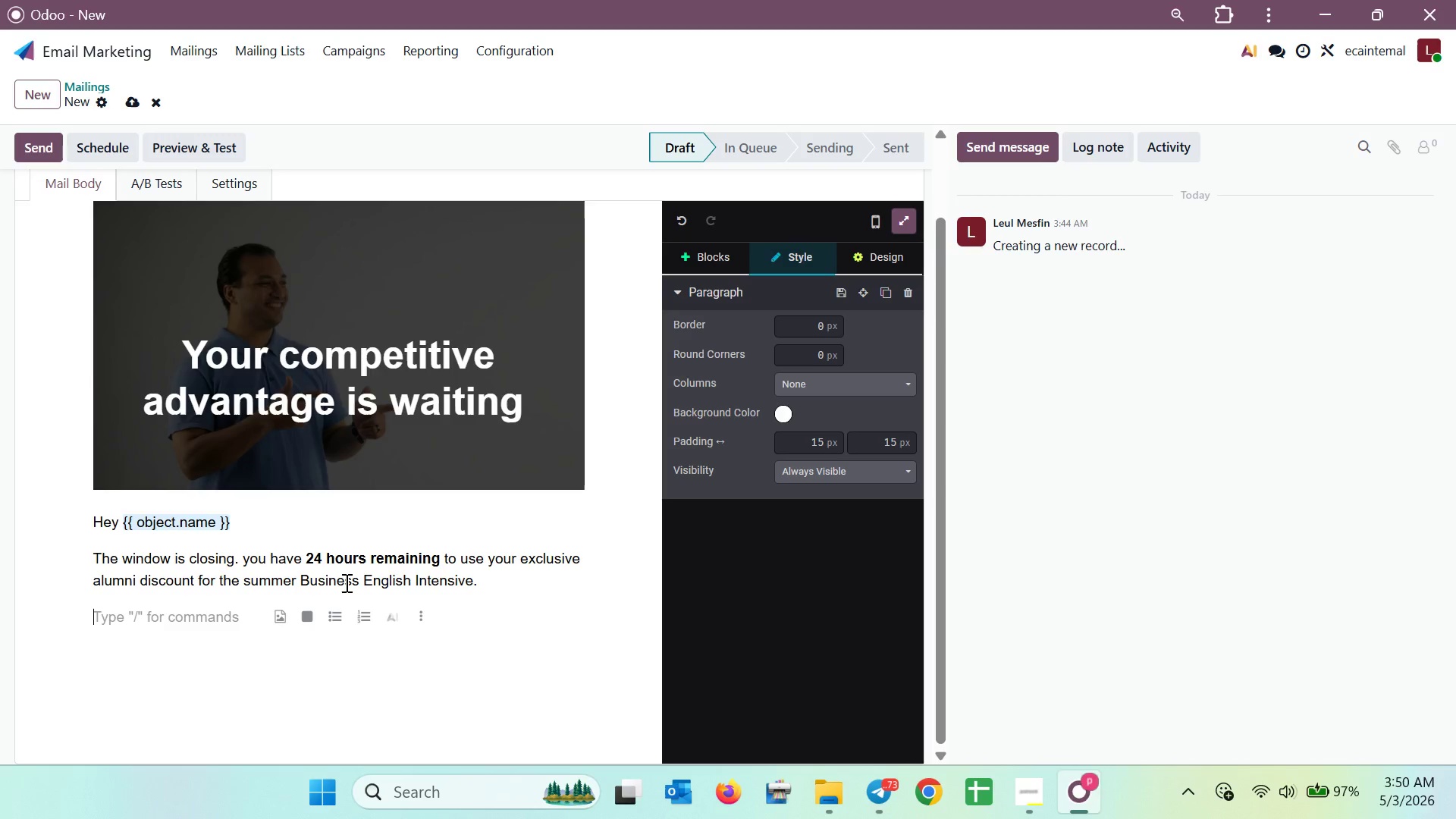 
type(In)
key(Backspace)
key(Backspace)
key(Backspace)
 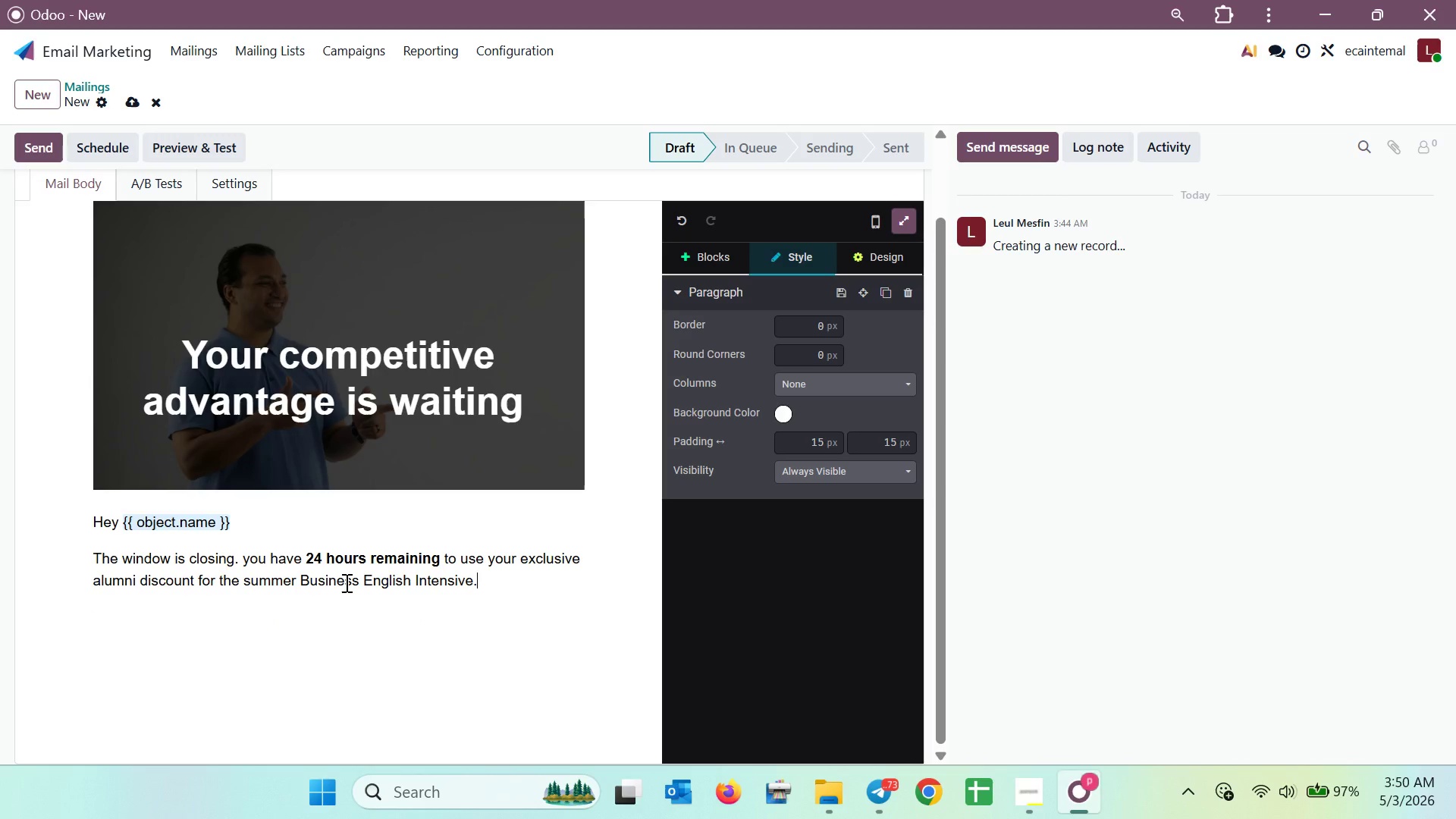 
key(ArrowDown)
 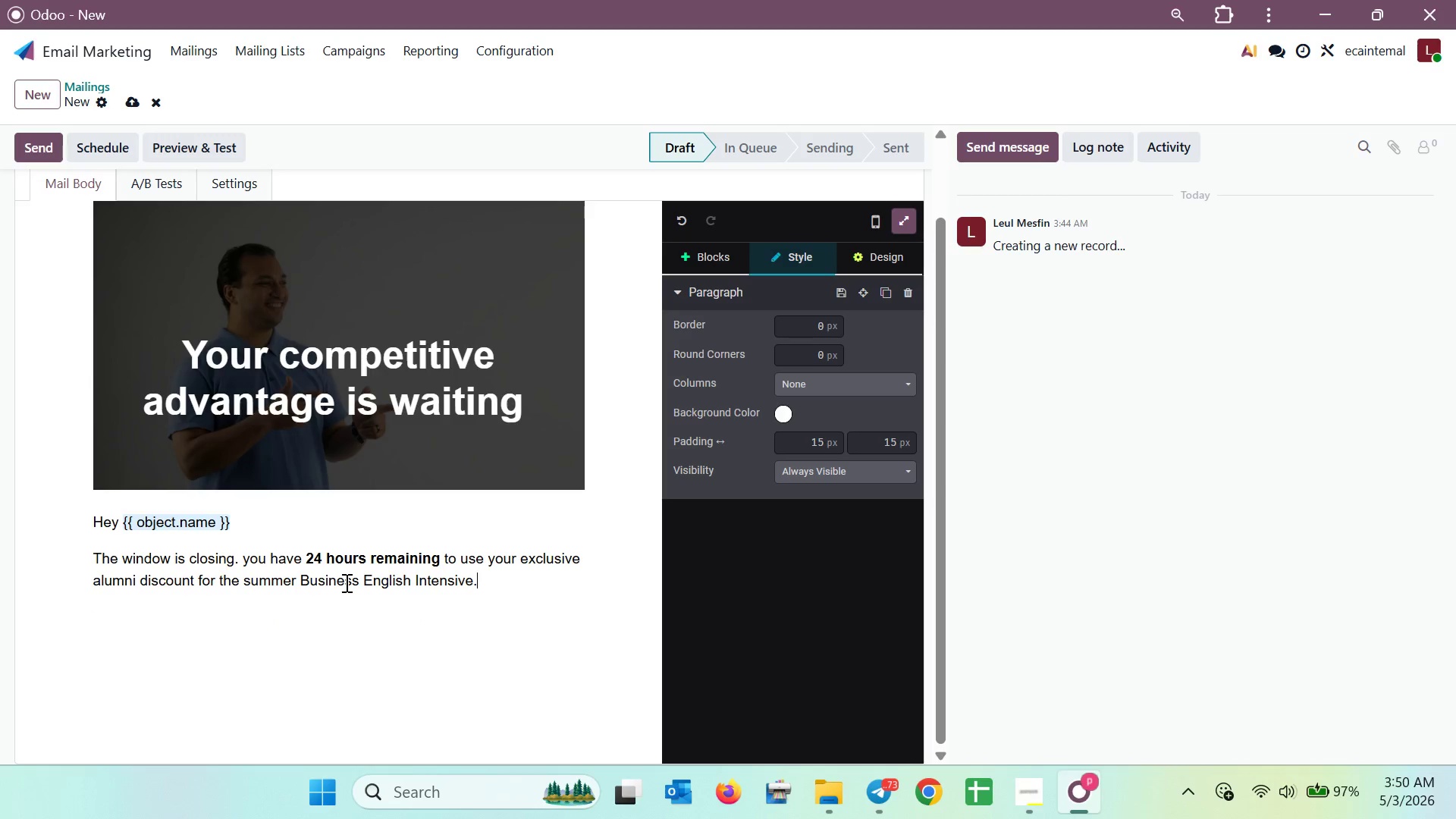 
key(ArrowLeft)
 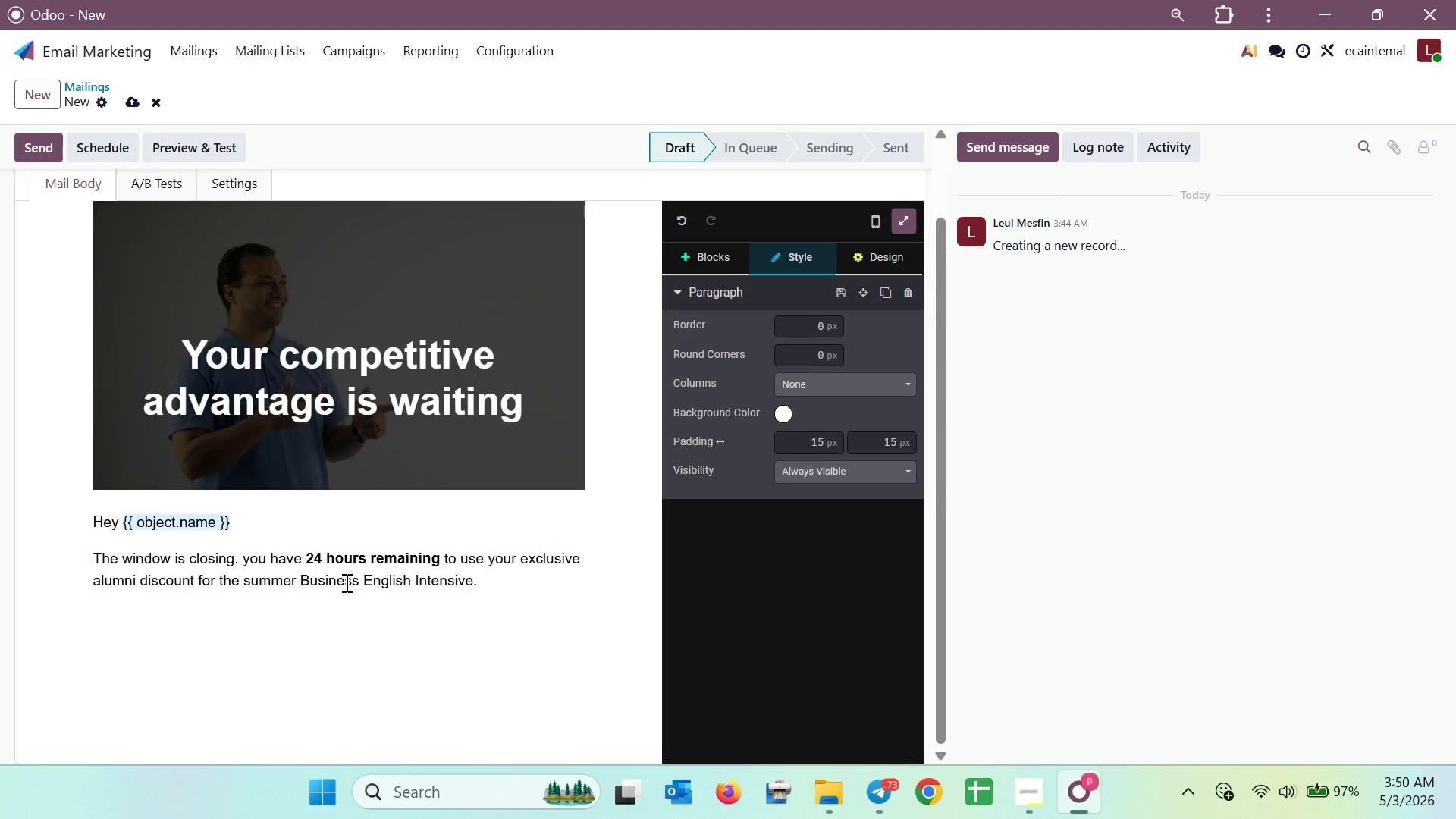 
key(ArrowRight)
 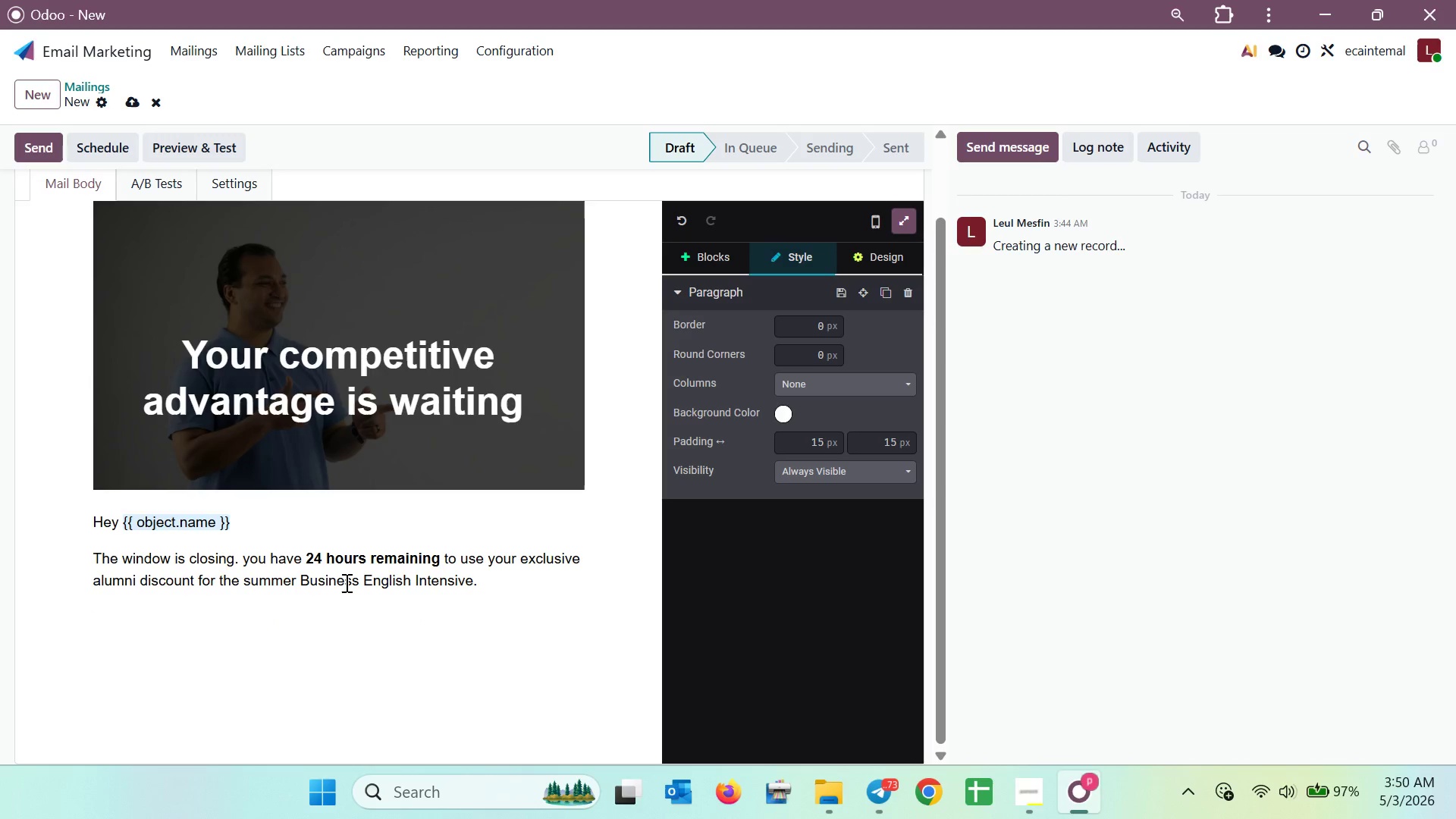 
key(ArrowDown)
 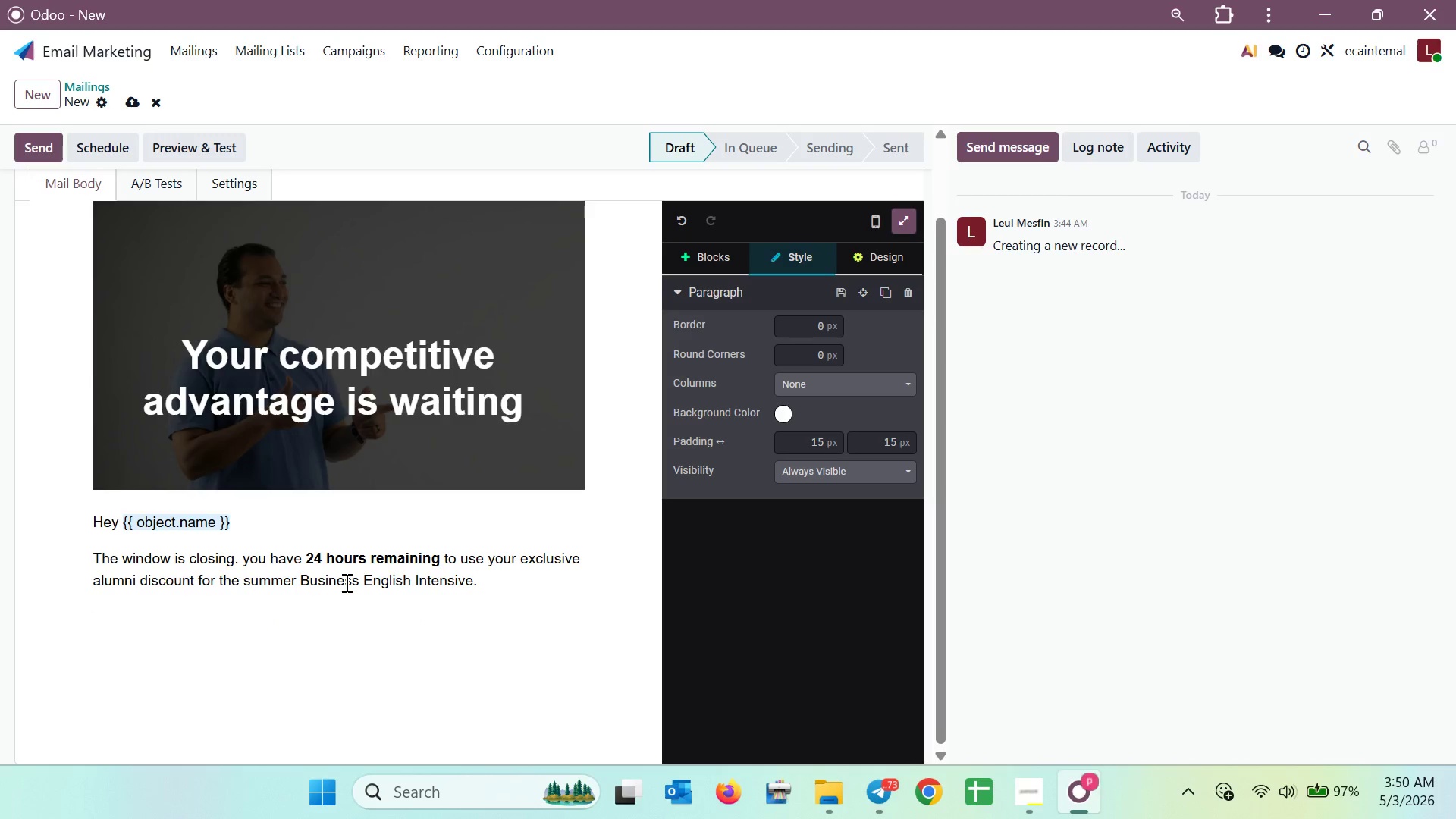 
key(Shift+Enter)
 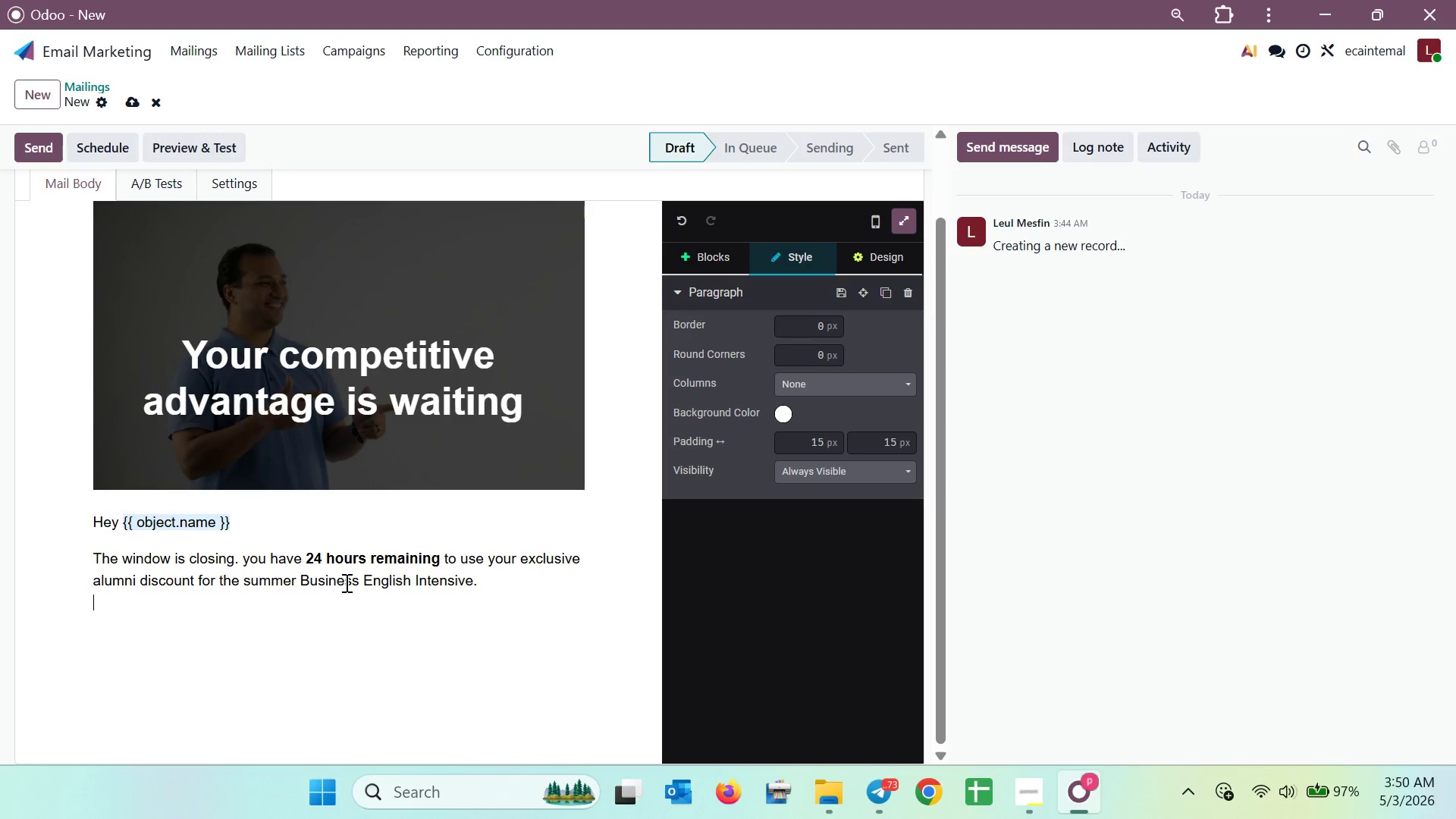 
key(Enter)
 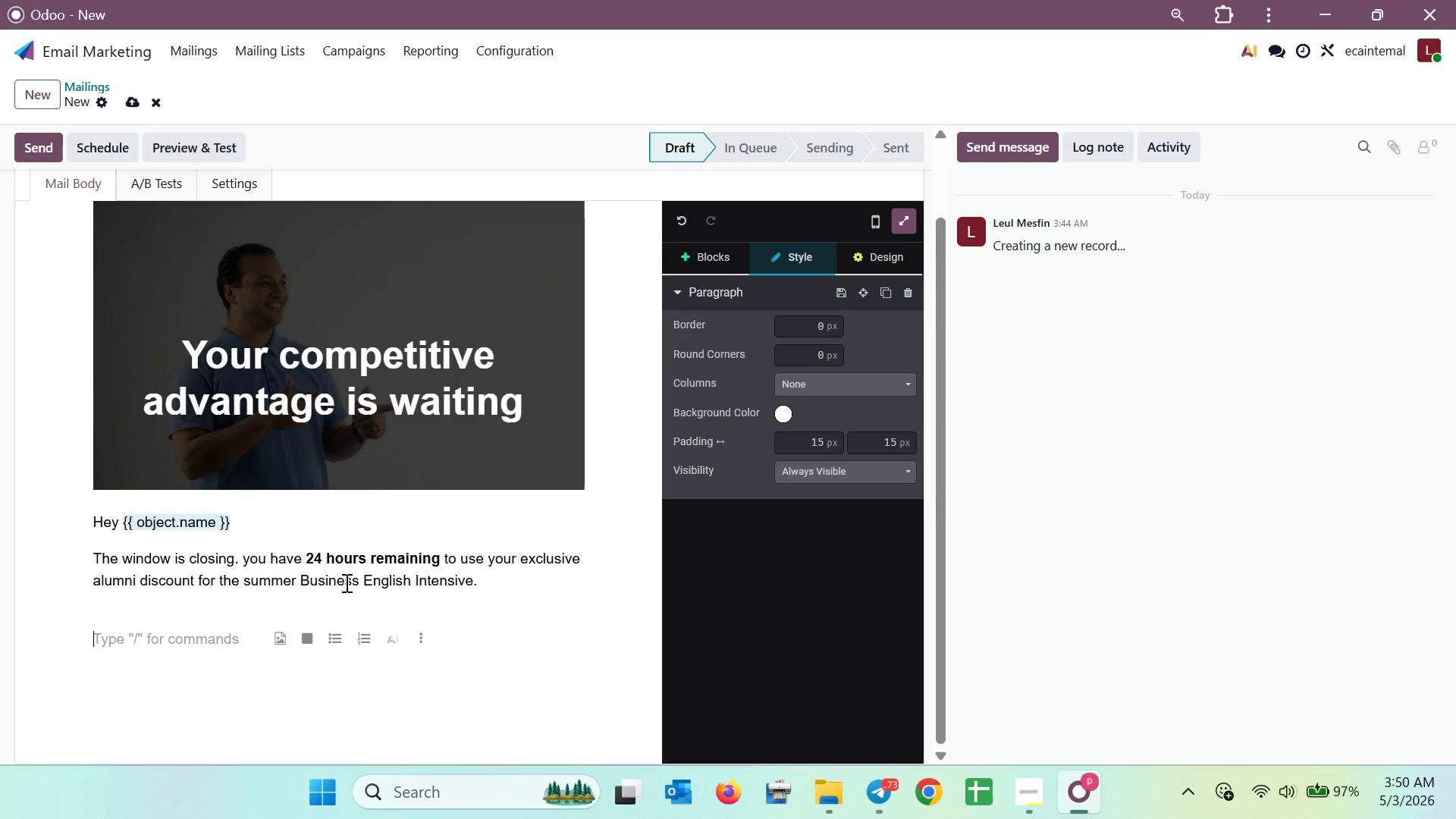 
key(Backspace)
 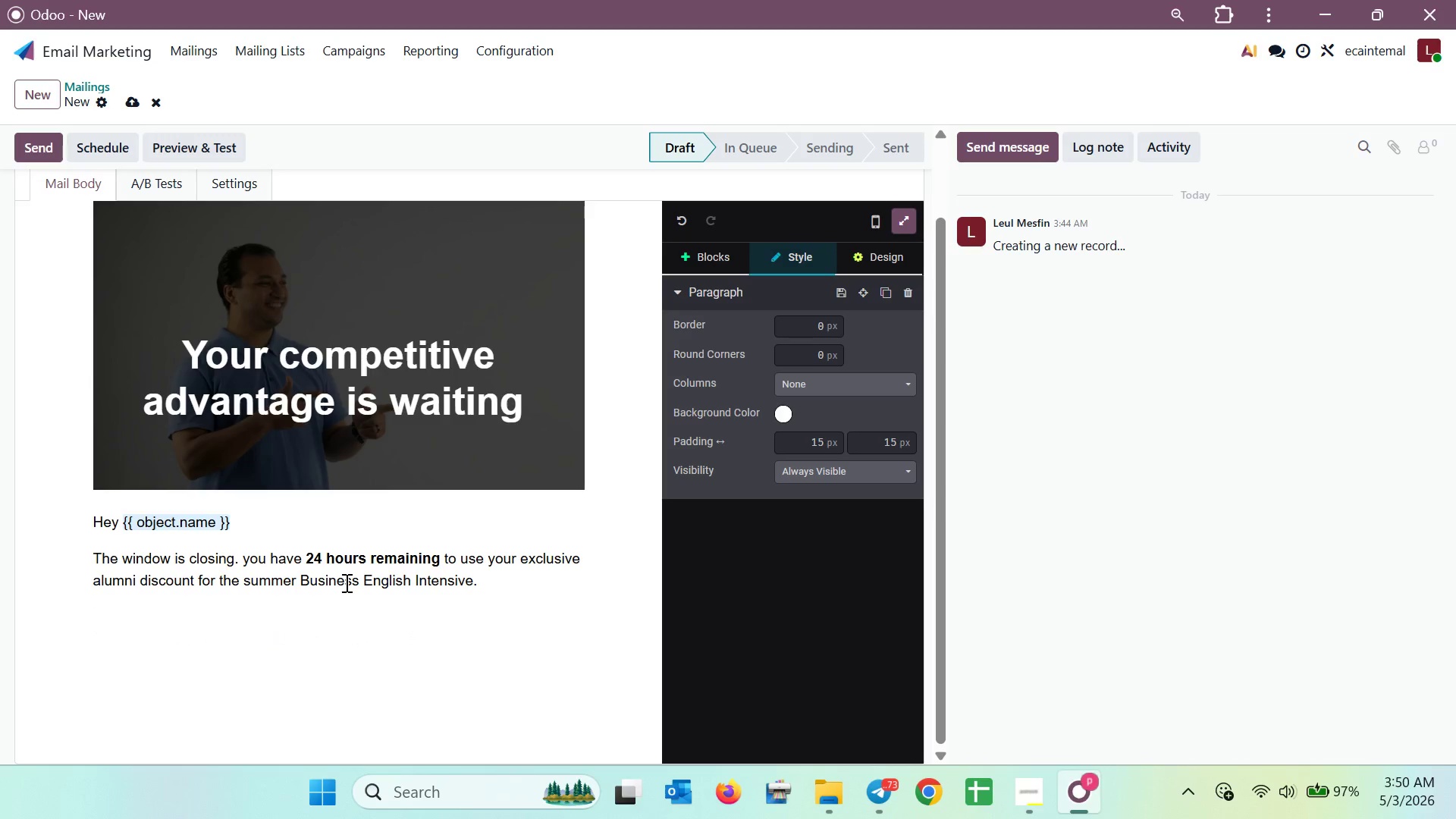 
key(Backspace)
 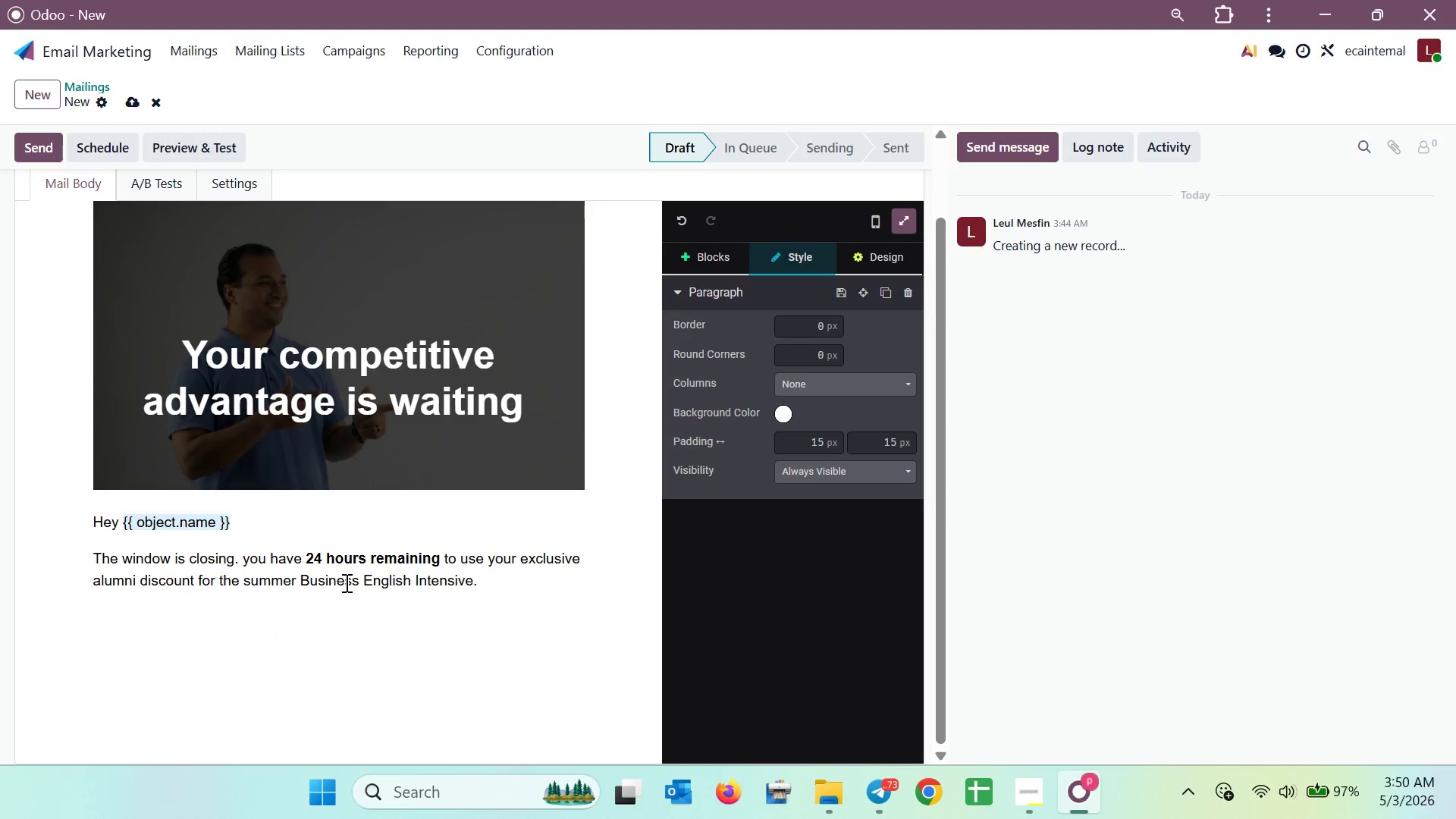 
key(Enter)
 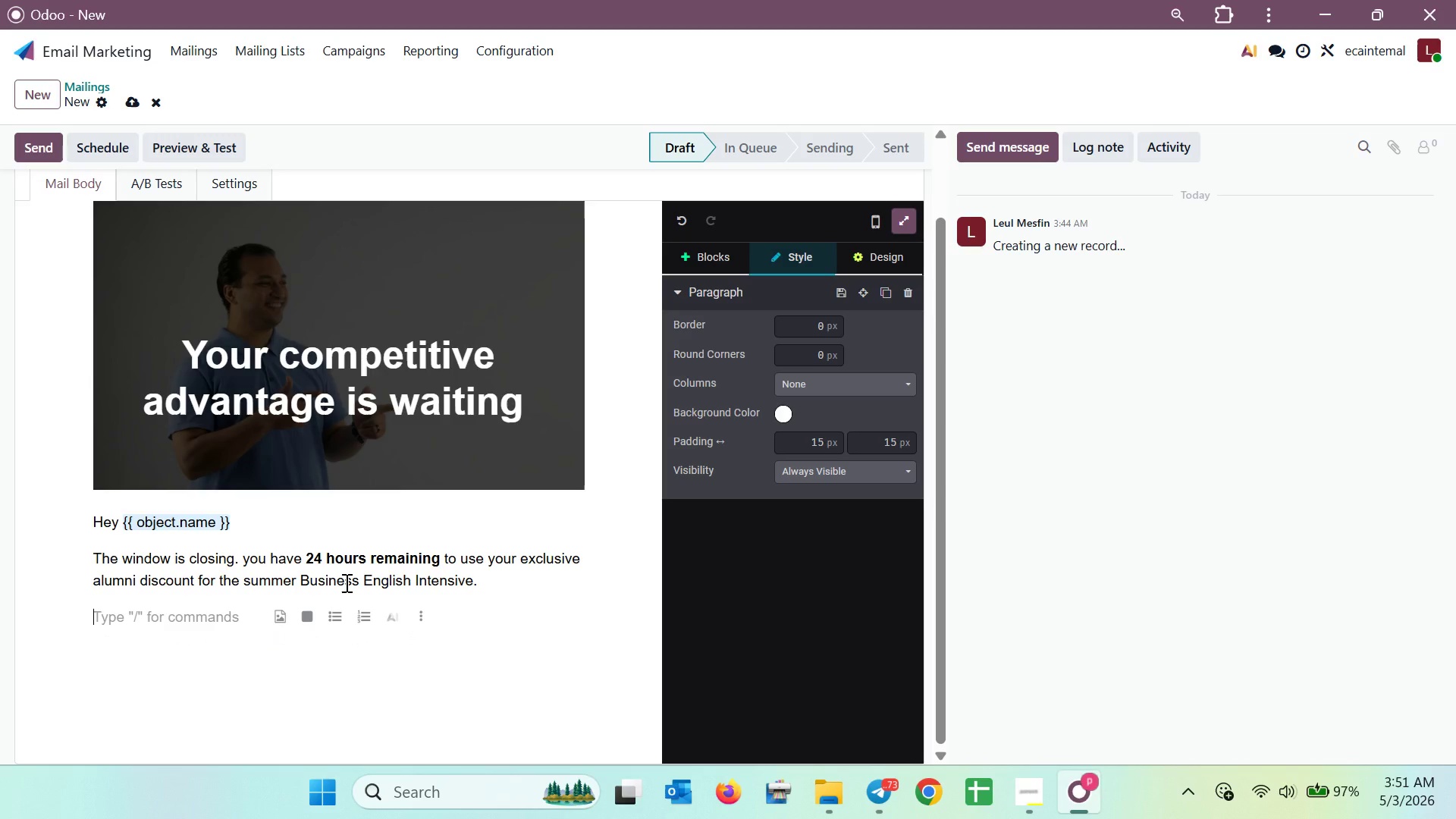 
type(In a global market )
key(Backspace)
type(,the )
key(Backspace)
key(Backspace)
key(Backspace)
key(Backspace)
type( the )
 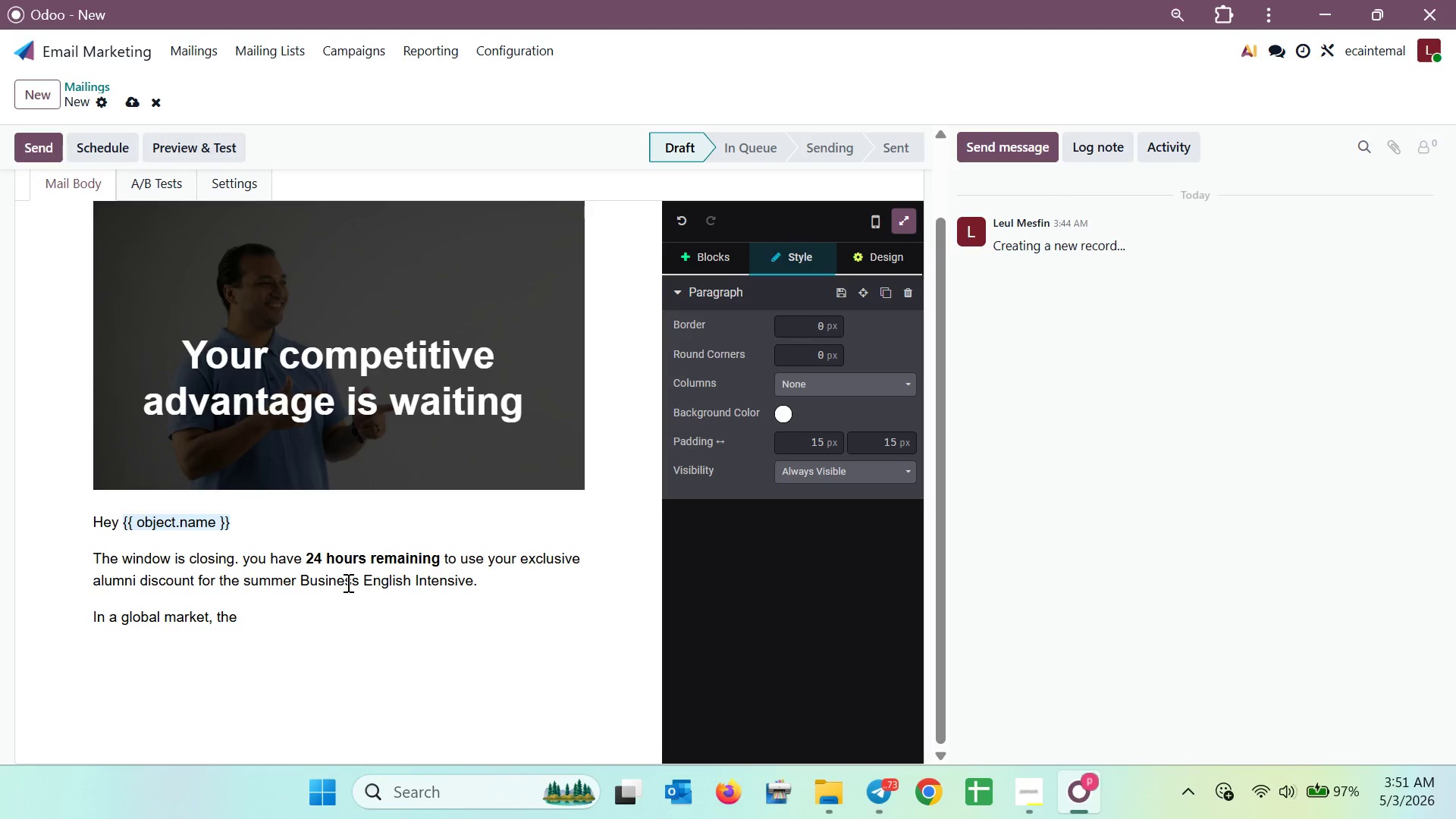 
wait(8.69)
 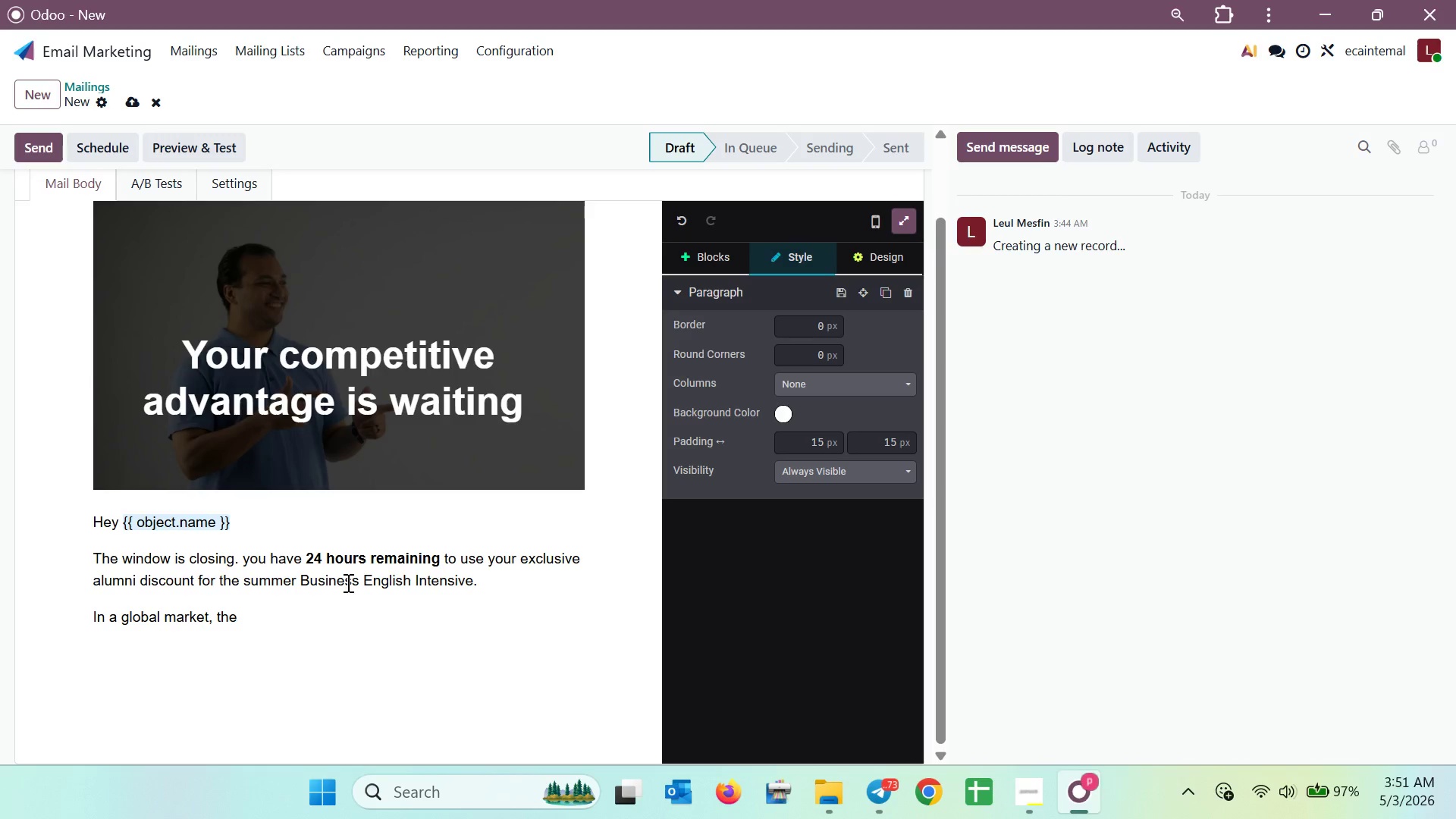 
type(ability to negotiate and present with confide )
key(Backspace)
 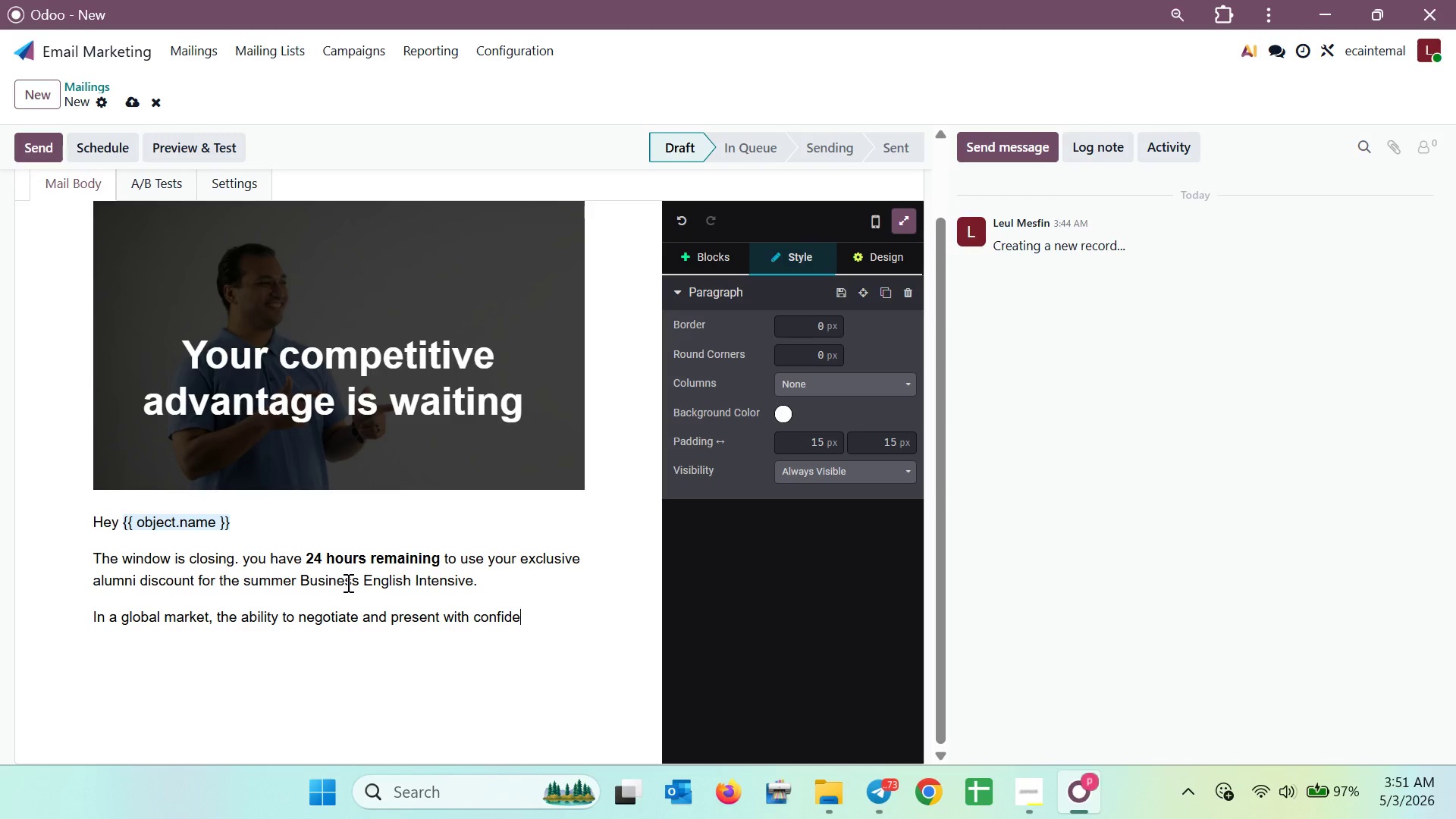 
type(nce is what sets lea)
 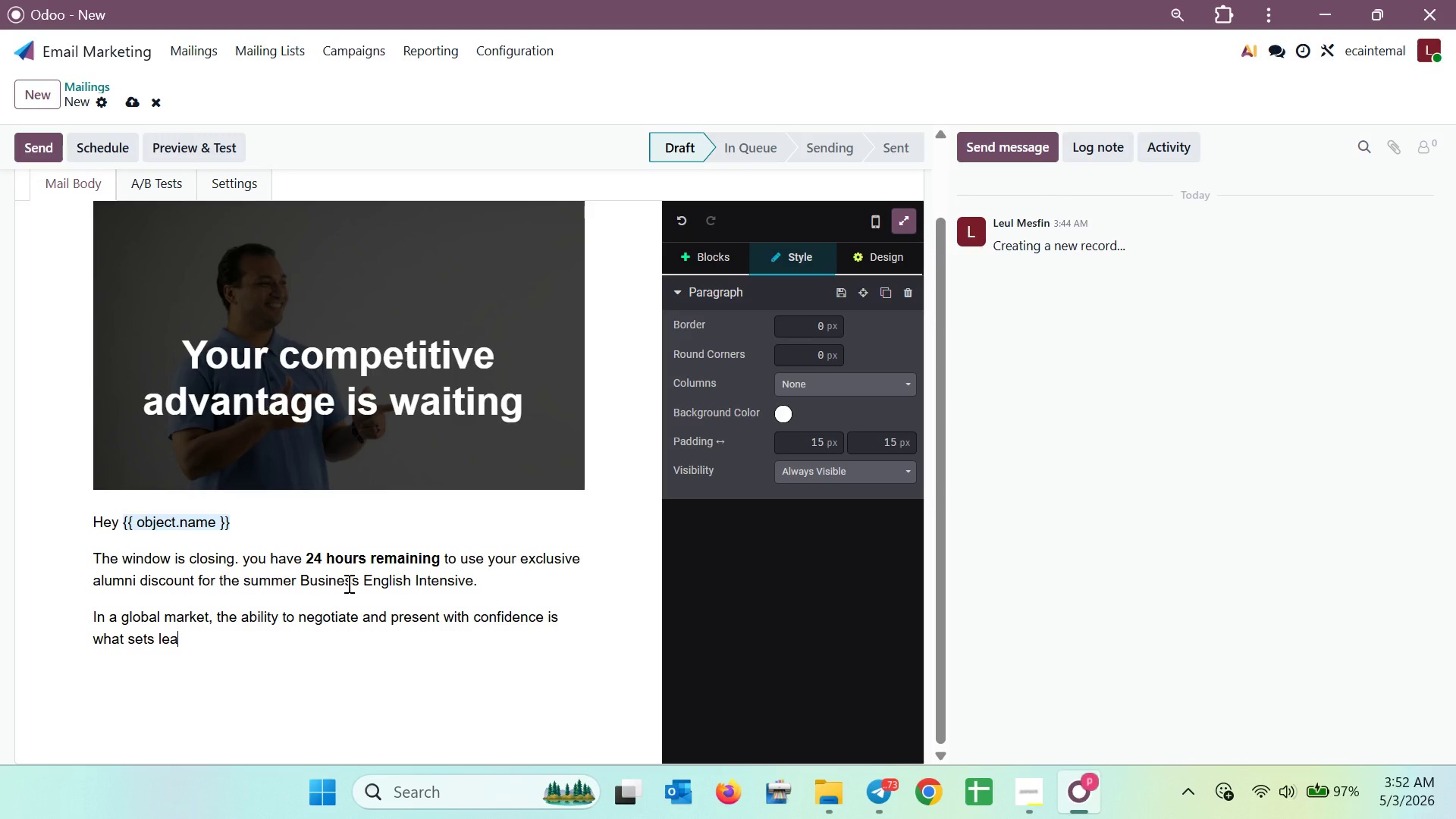 
type(drs )
key(Backspace)
key(Backspace)
key(Backspace)
key(Backspace)
 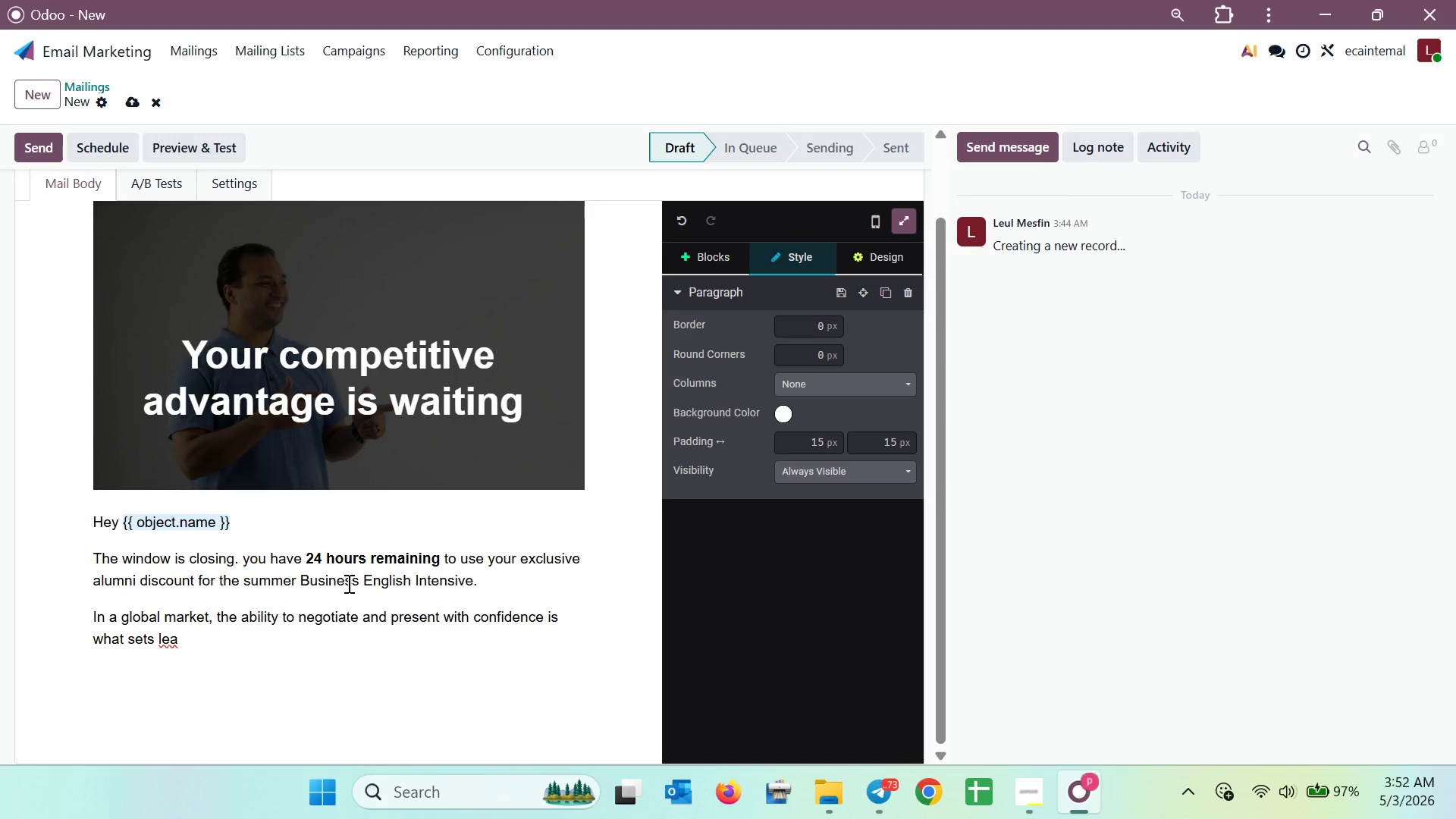 
key(Backspace)
type(d)
key(Backspace)
type(adrs)
key(Backspace)
key(Backspace)
type(ers apart )
key(Backspace)
type(. Don't miss this chsnce to refine your skills)
 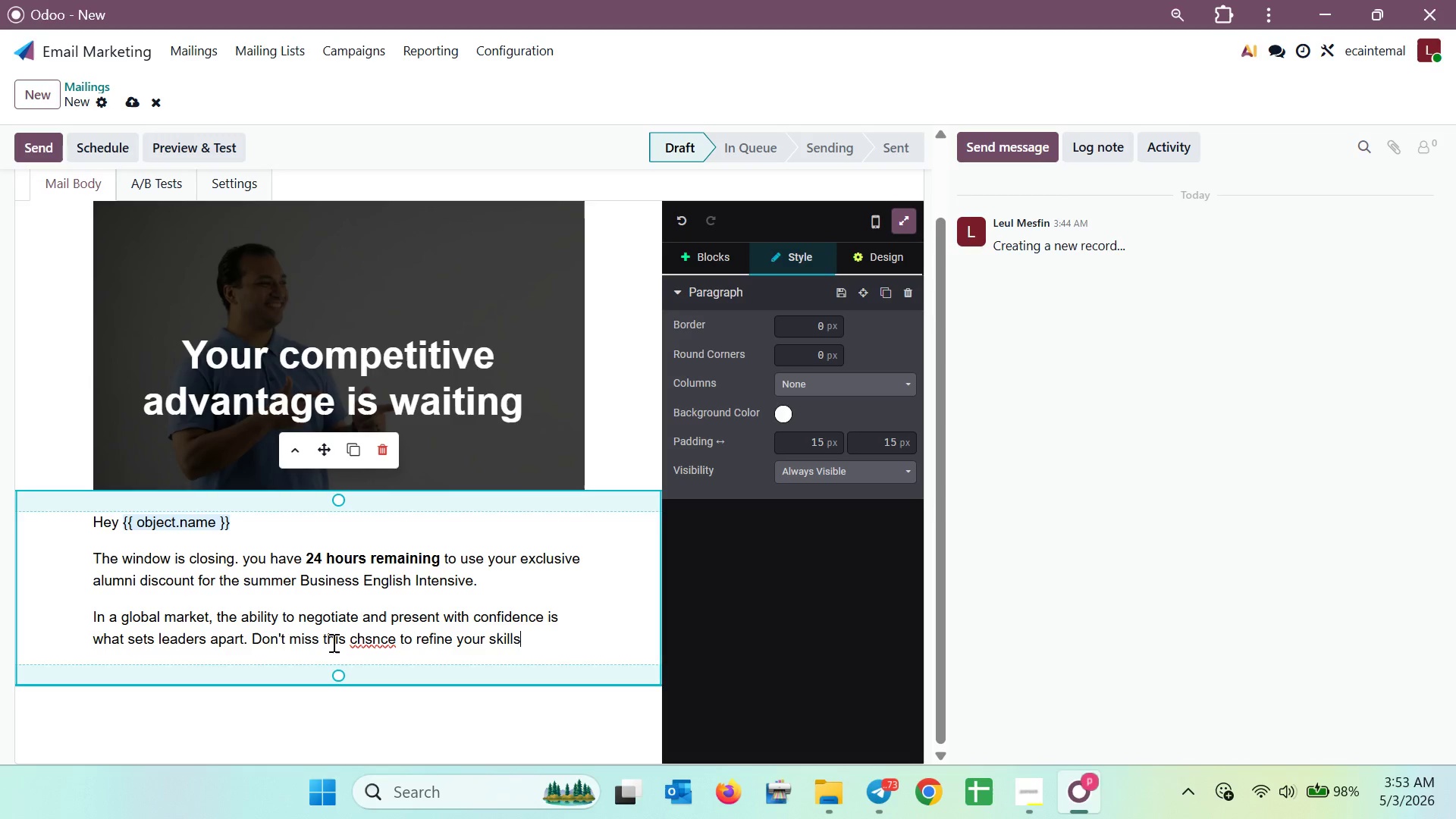 
double_click([375, 644])
 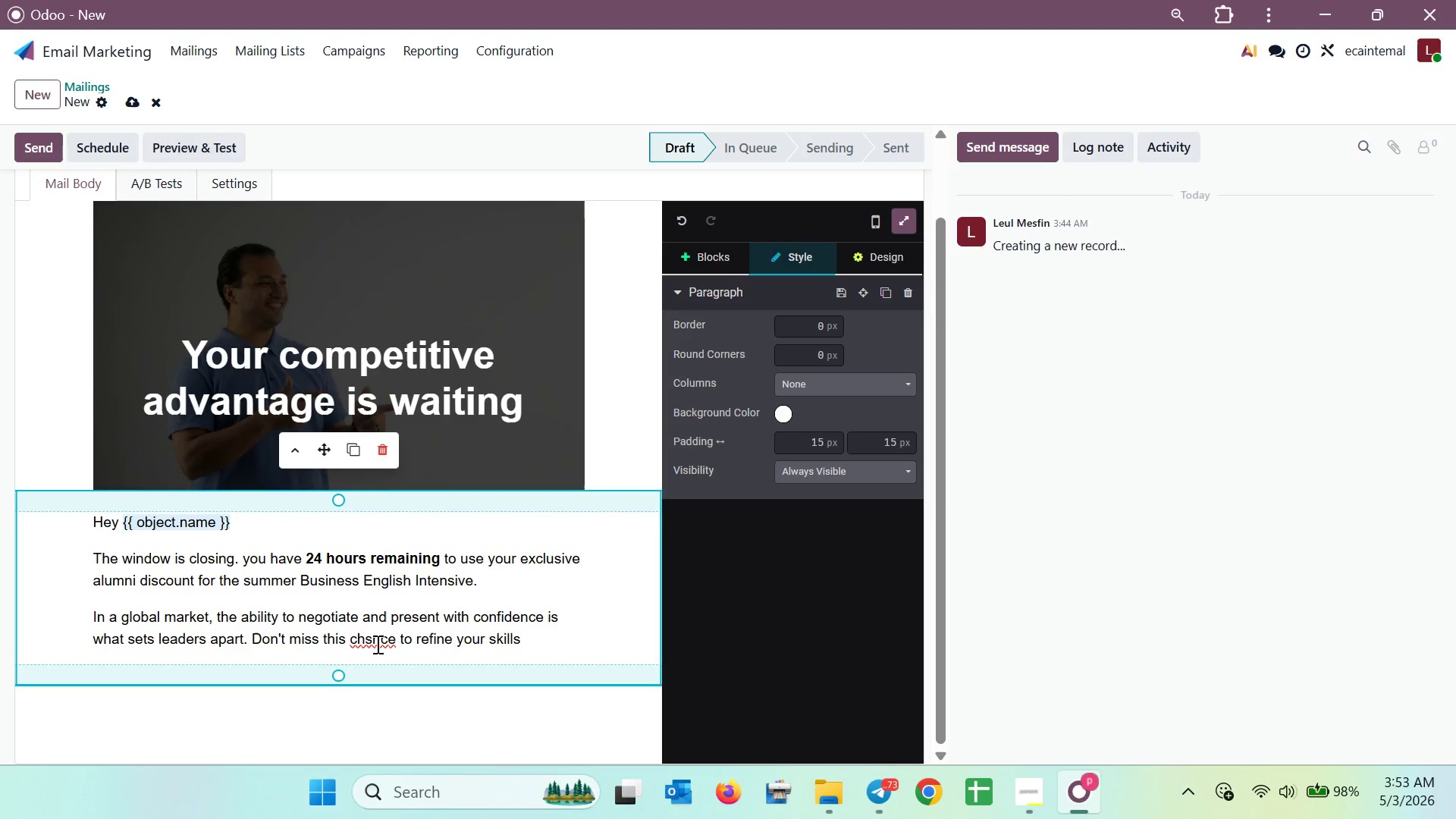 
key(Backspace)
 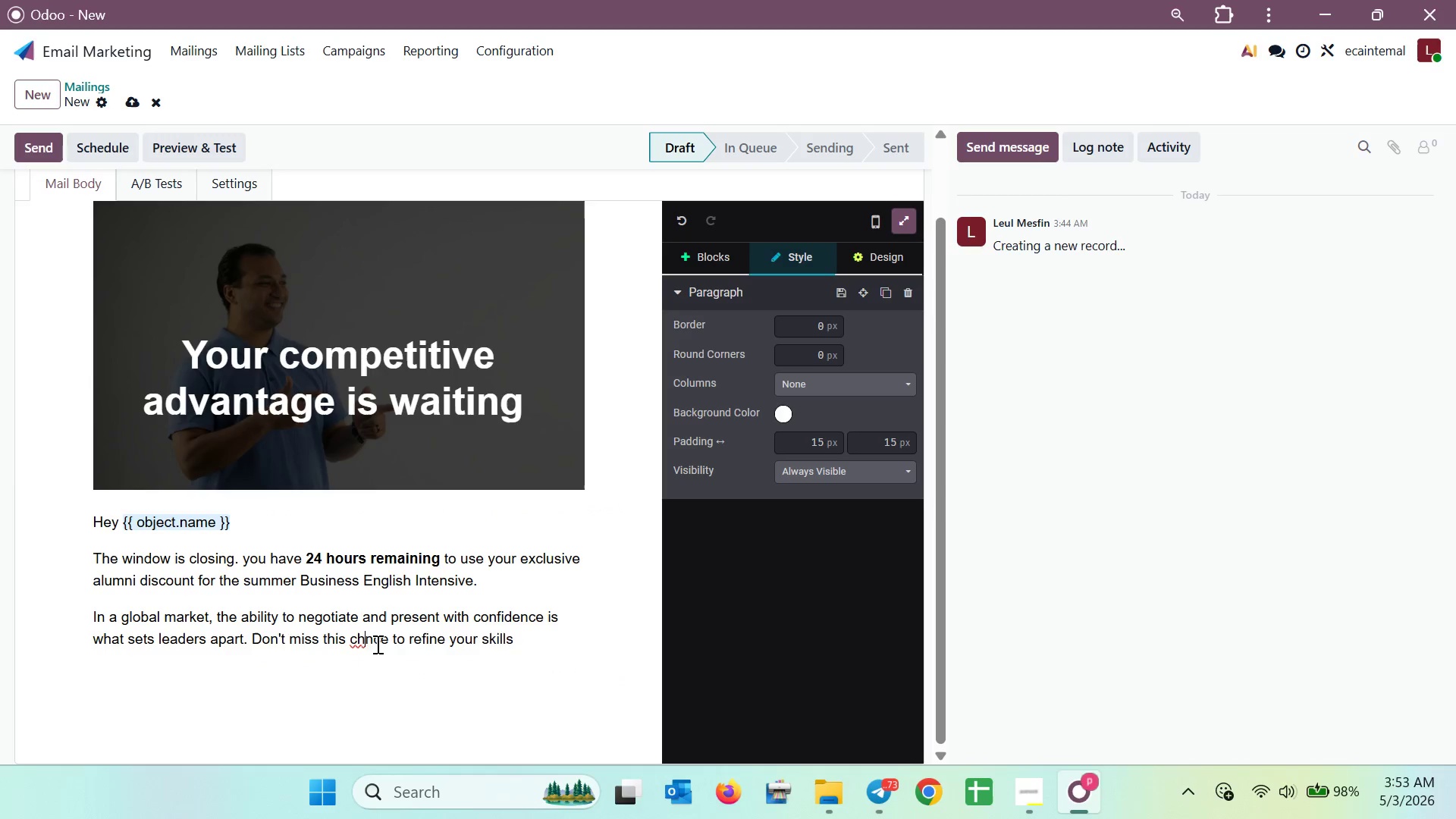 
key(A)
 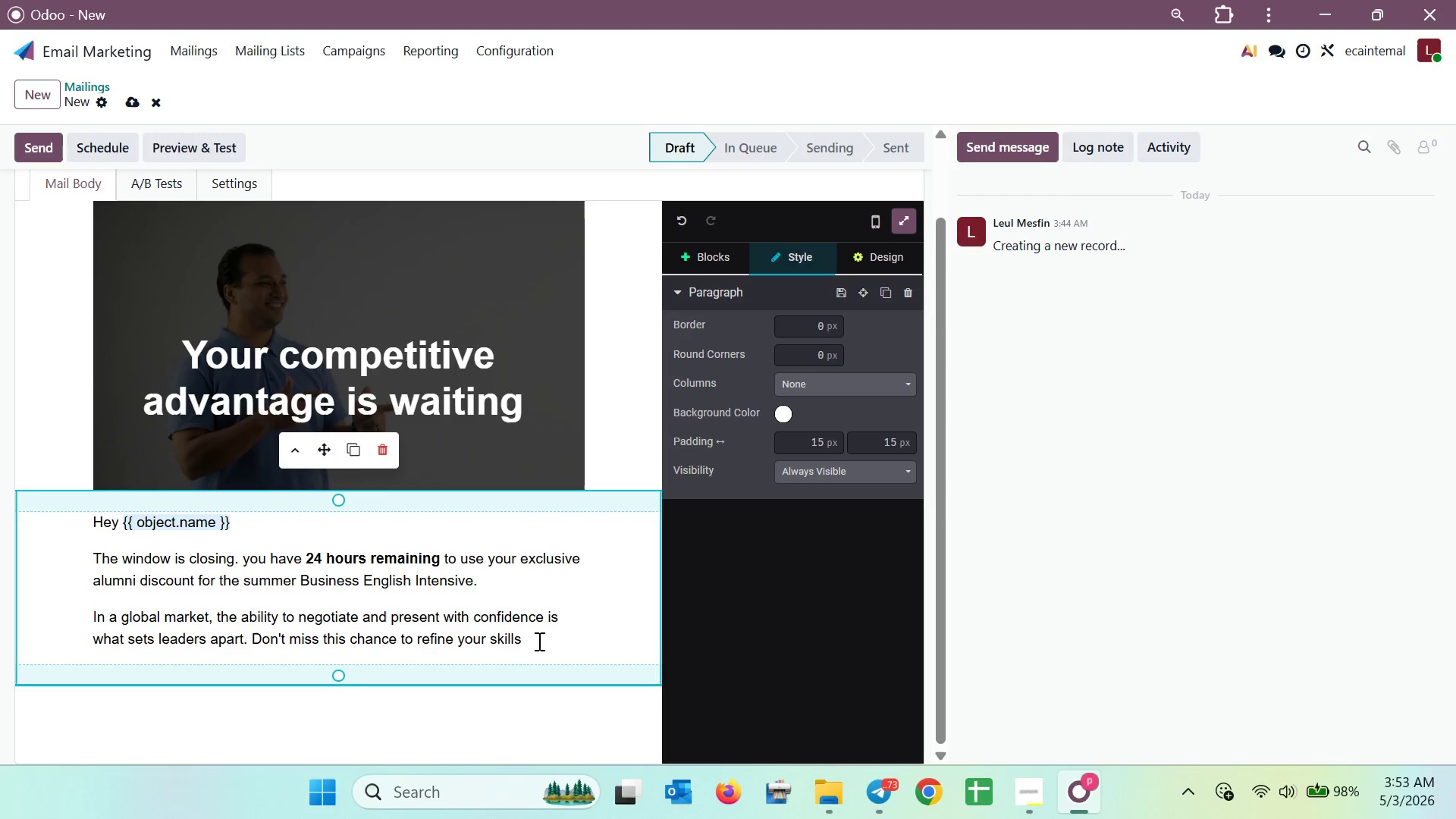 
left_click([539, 642])
 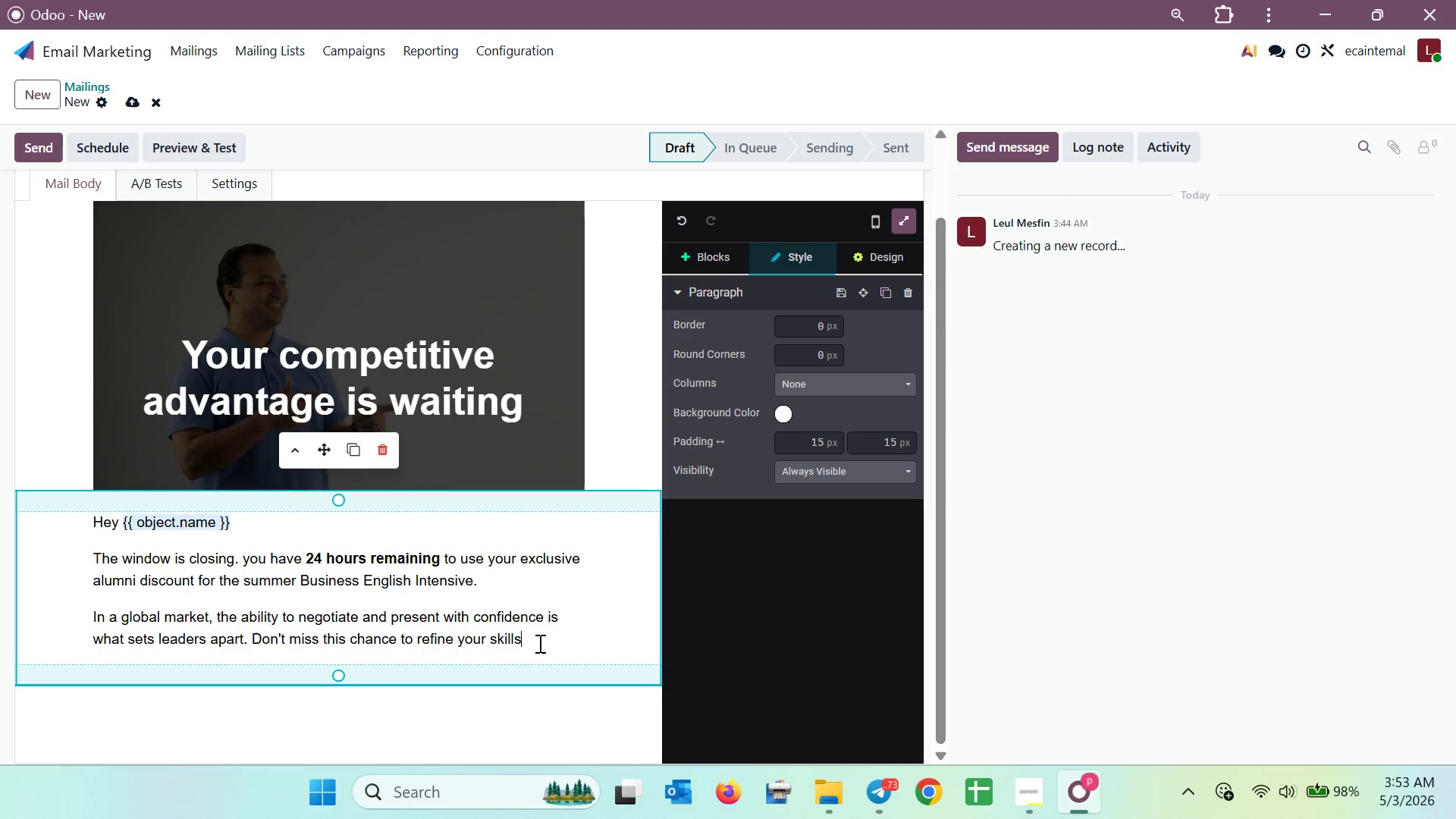 
wait(18.09)
 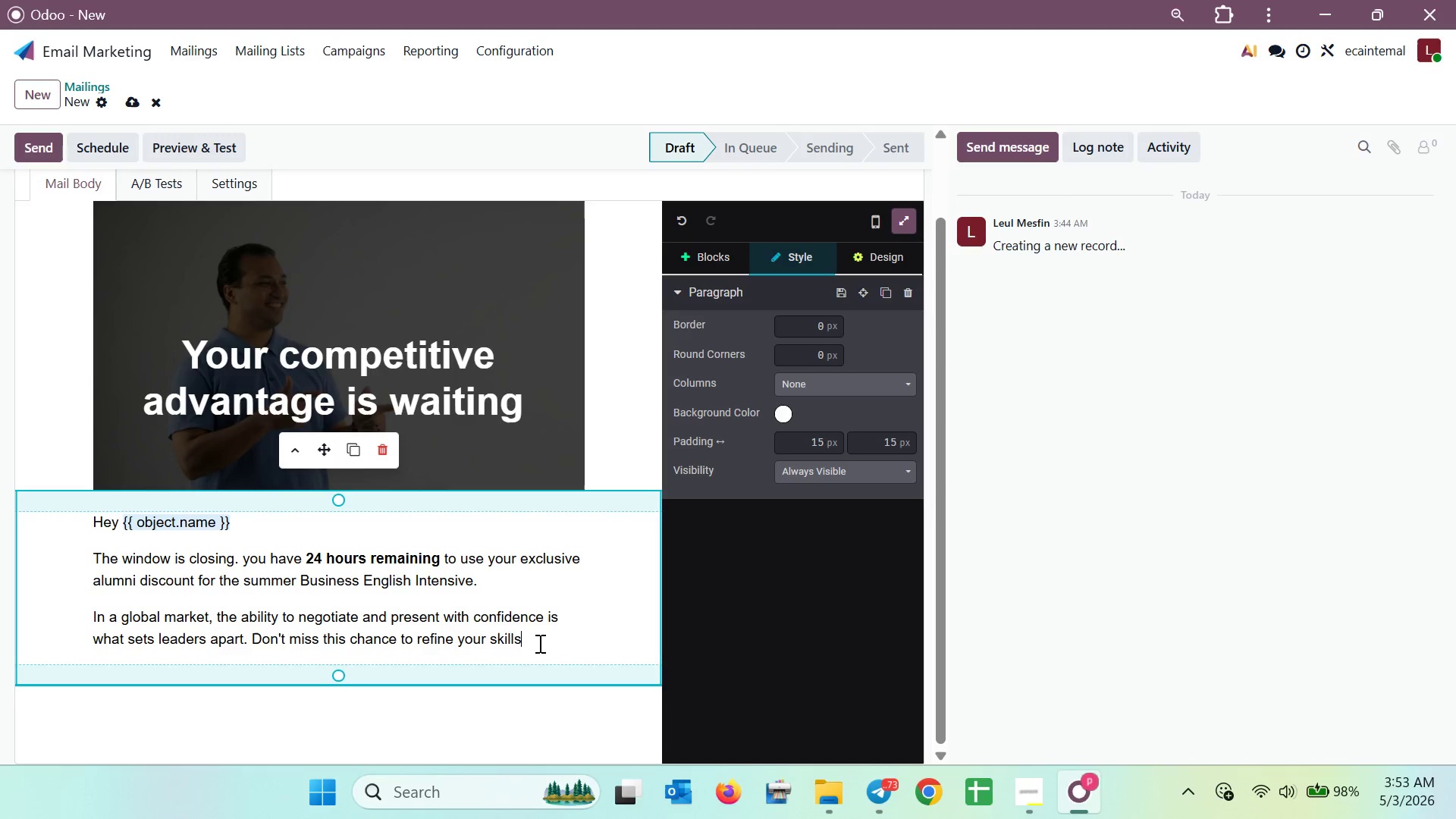 
type( throughour hih s)
 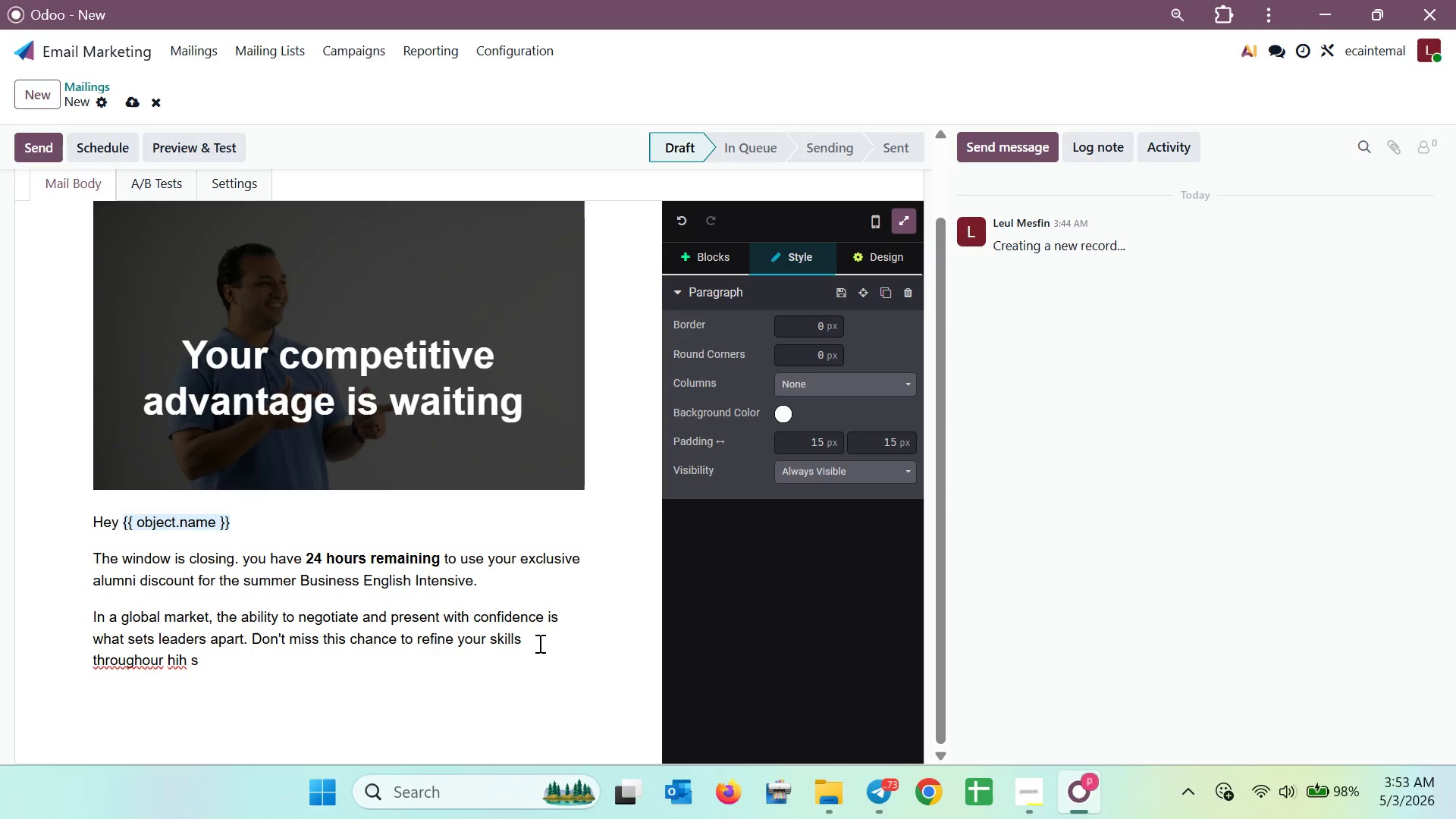 
wait(5.52)
 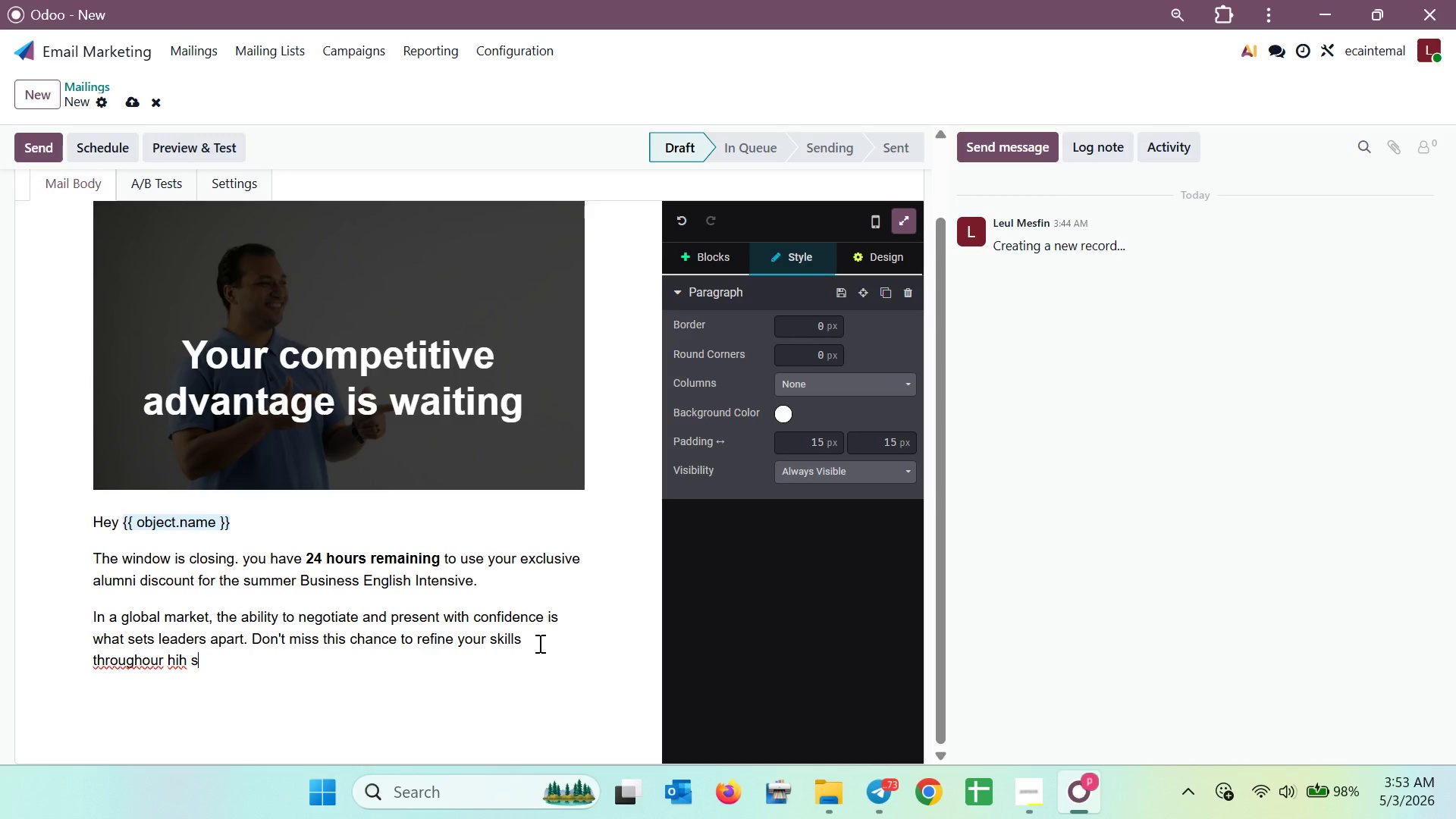 
hold_key(key=Backspace, duration=0.48)
 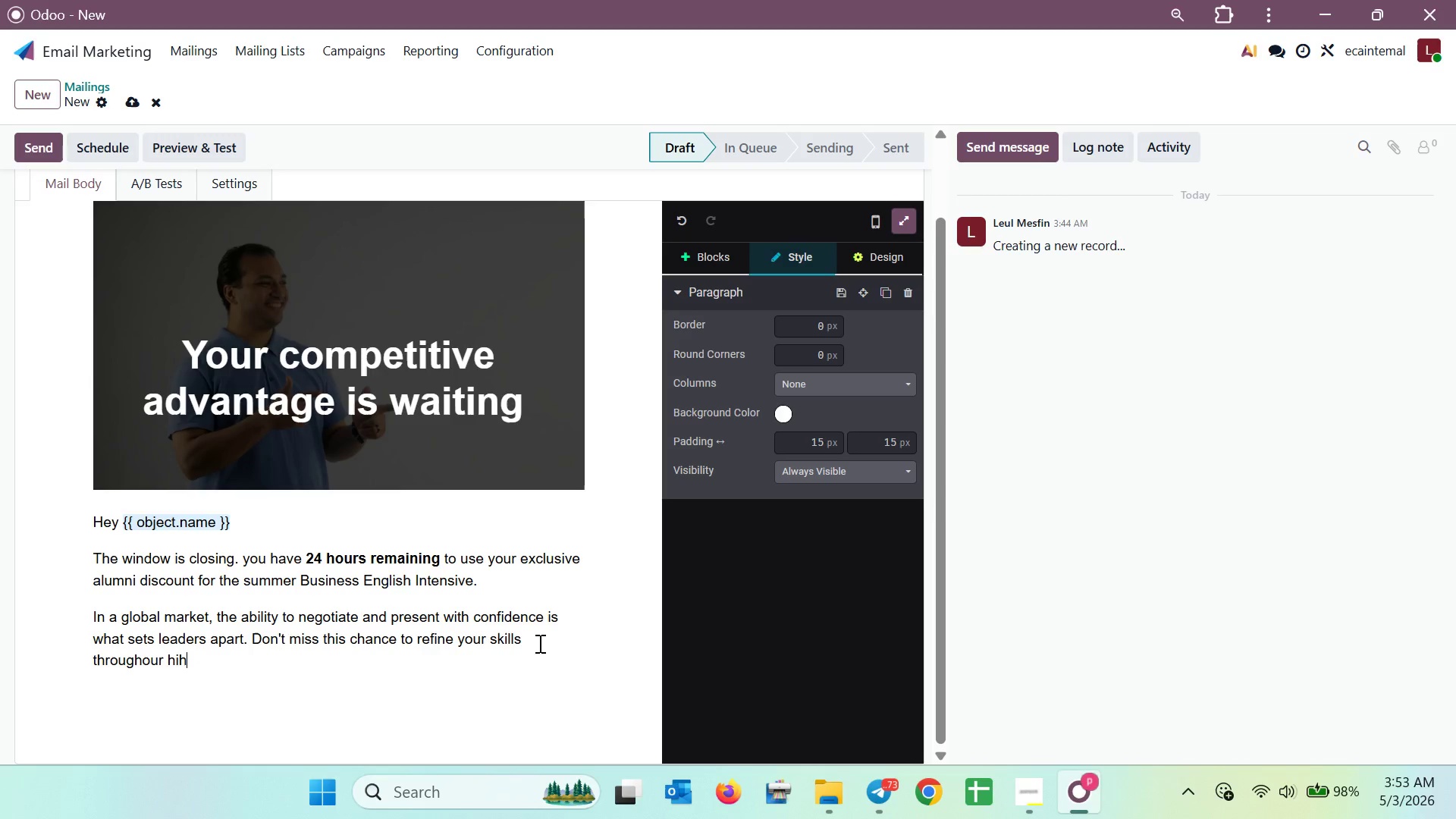 
key(Backspace)
 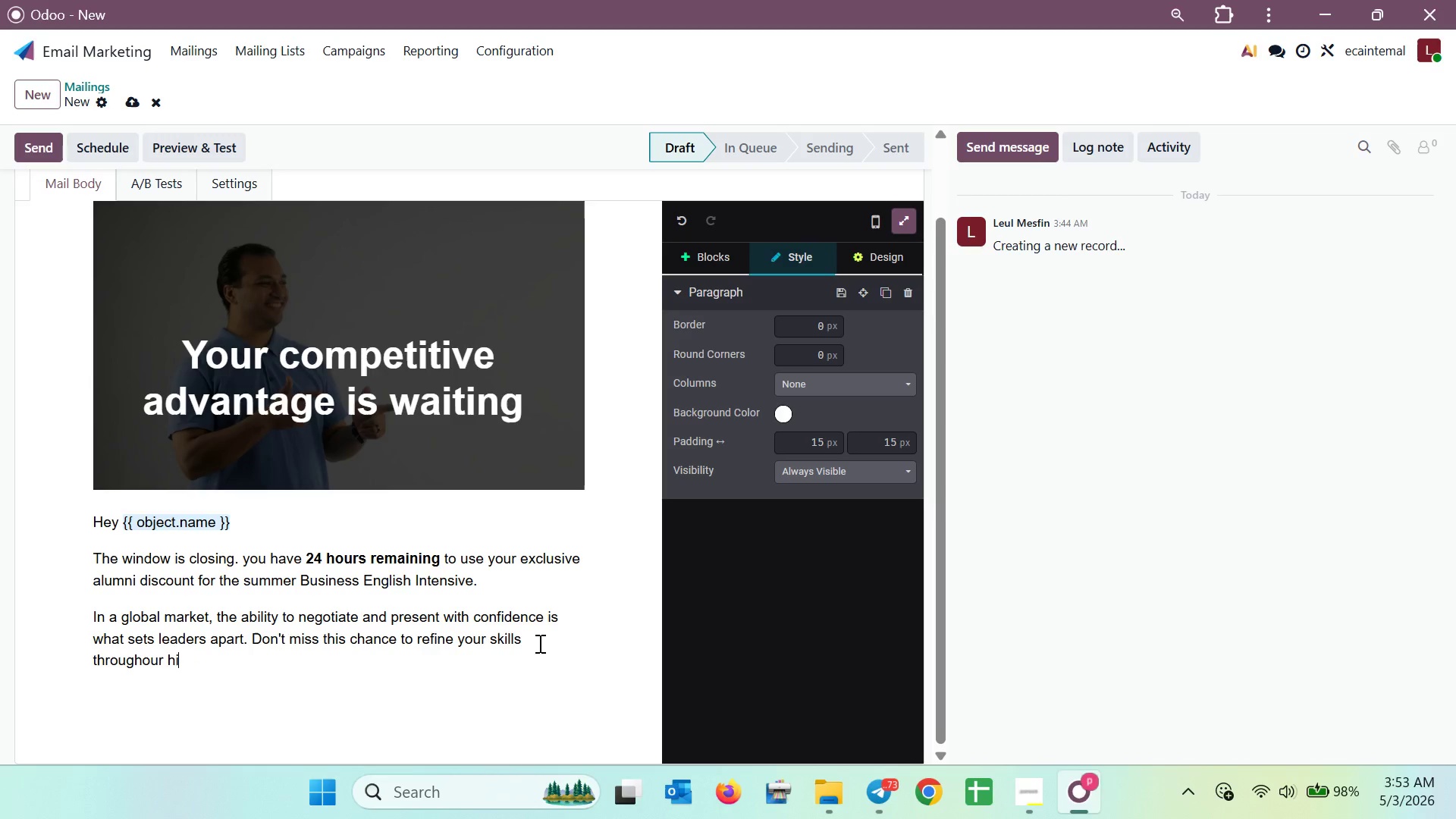 
key(Backspace)
 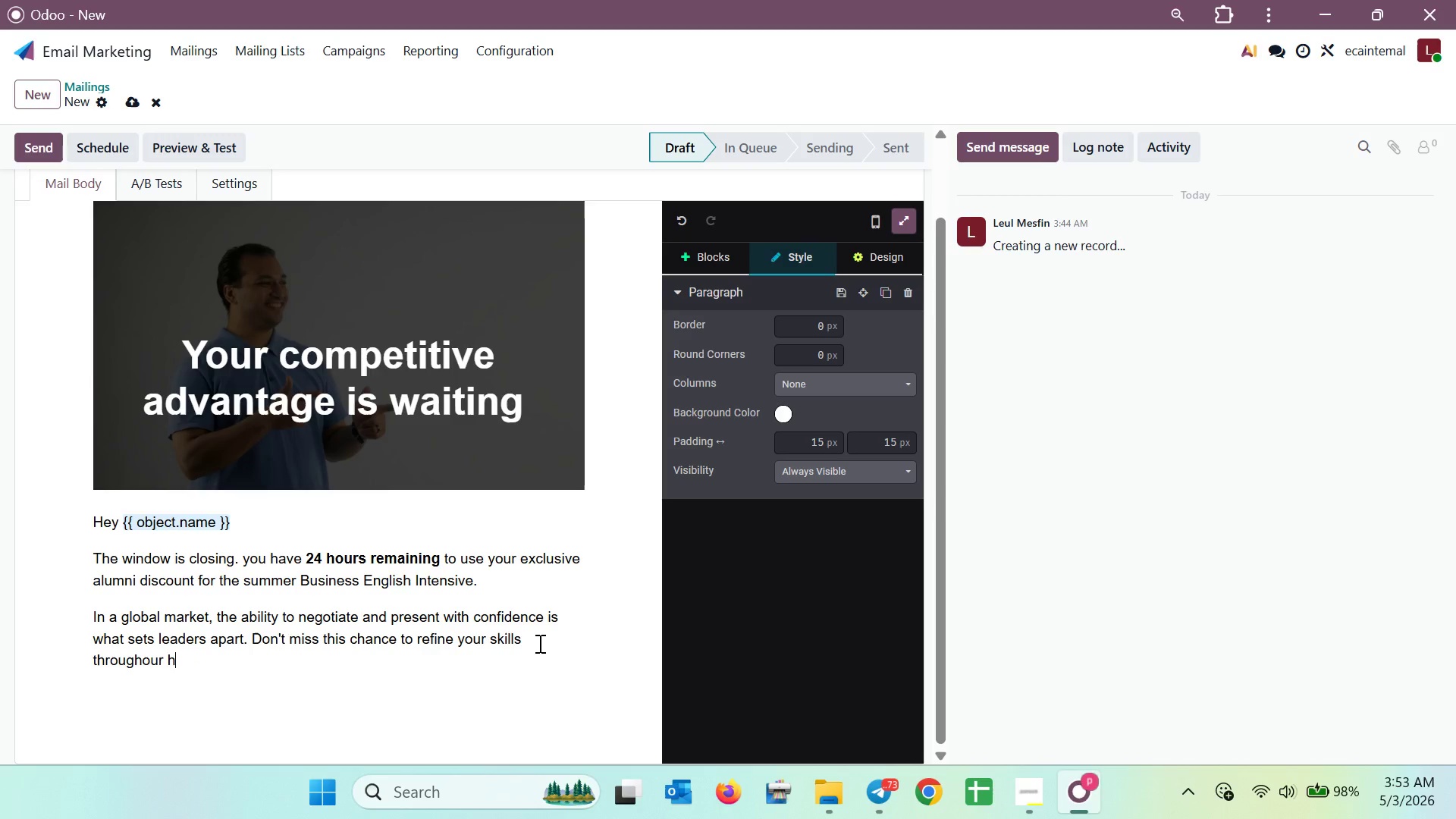 
key(Backspace)
 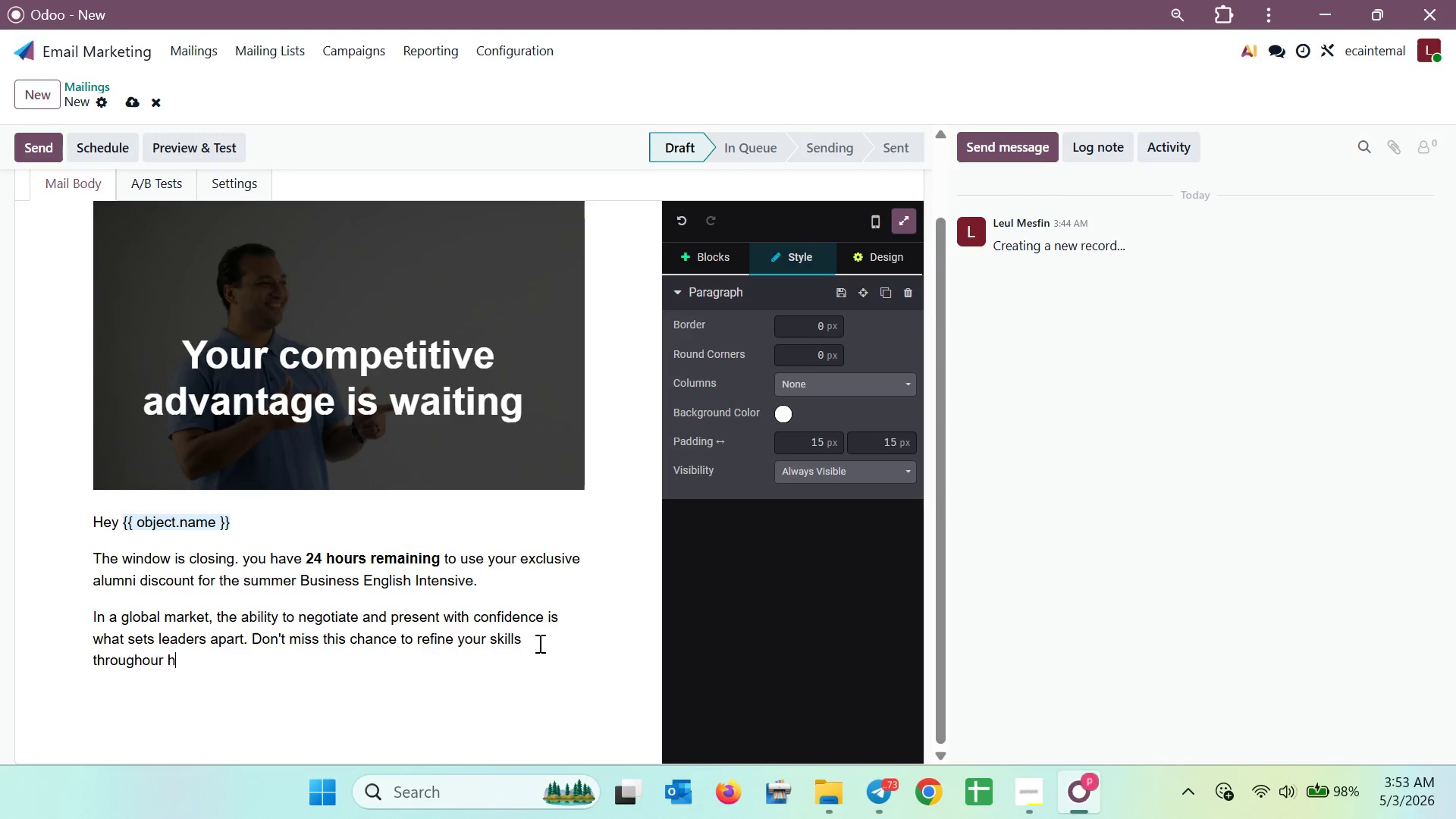 
key(Backspace)
 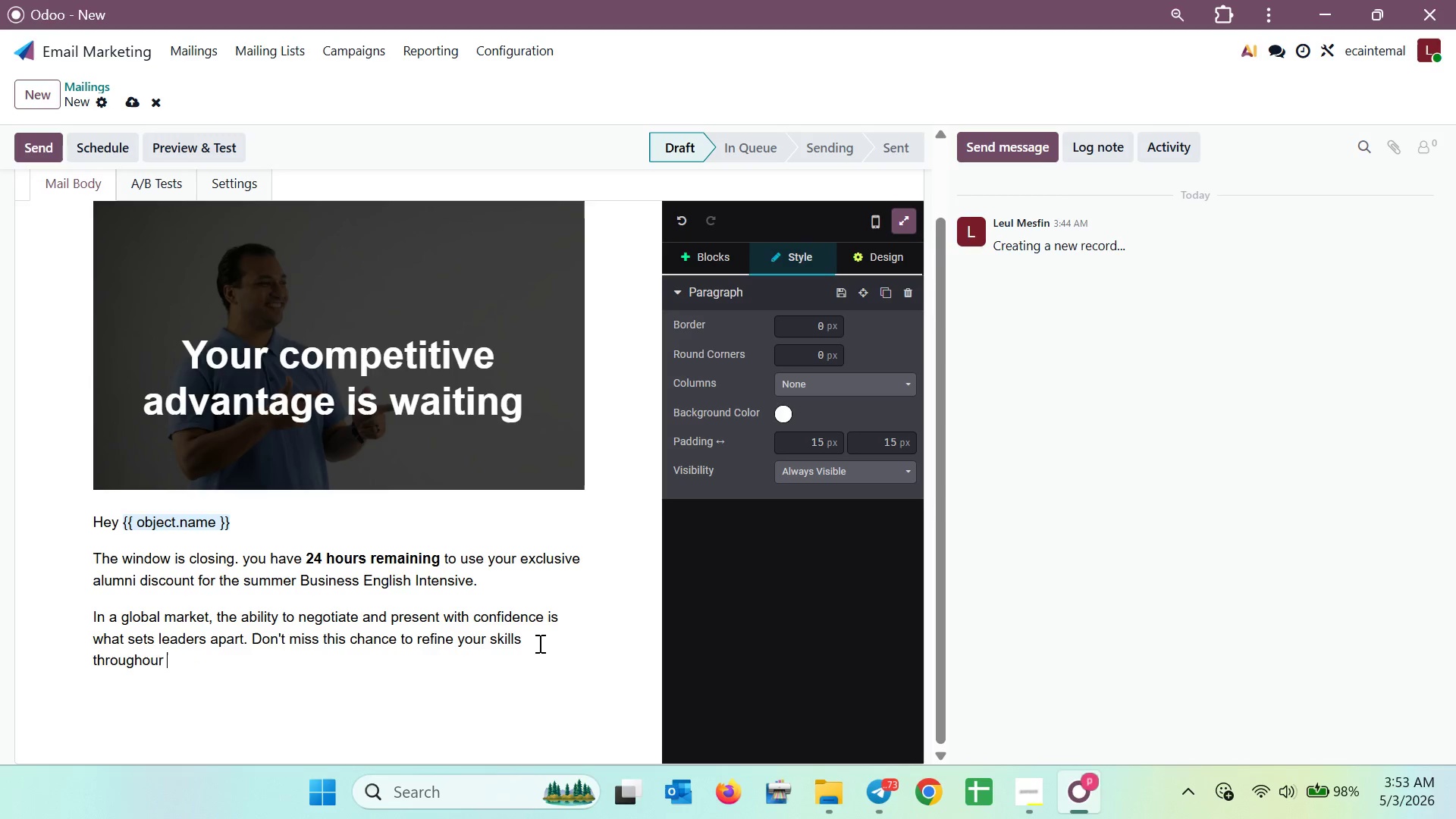 
key(Backspace)
 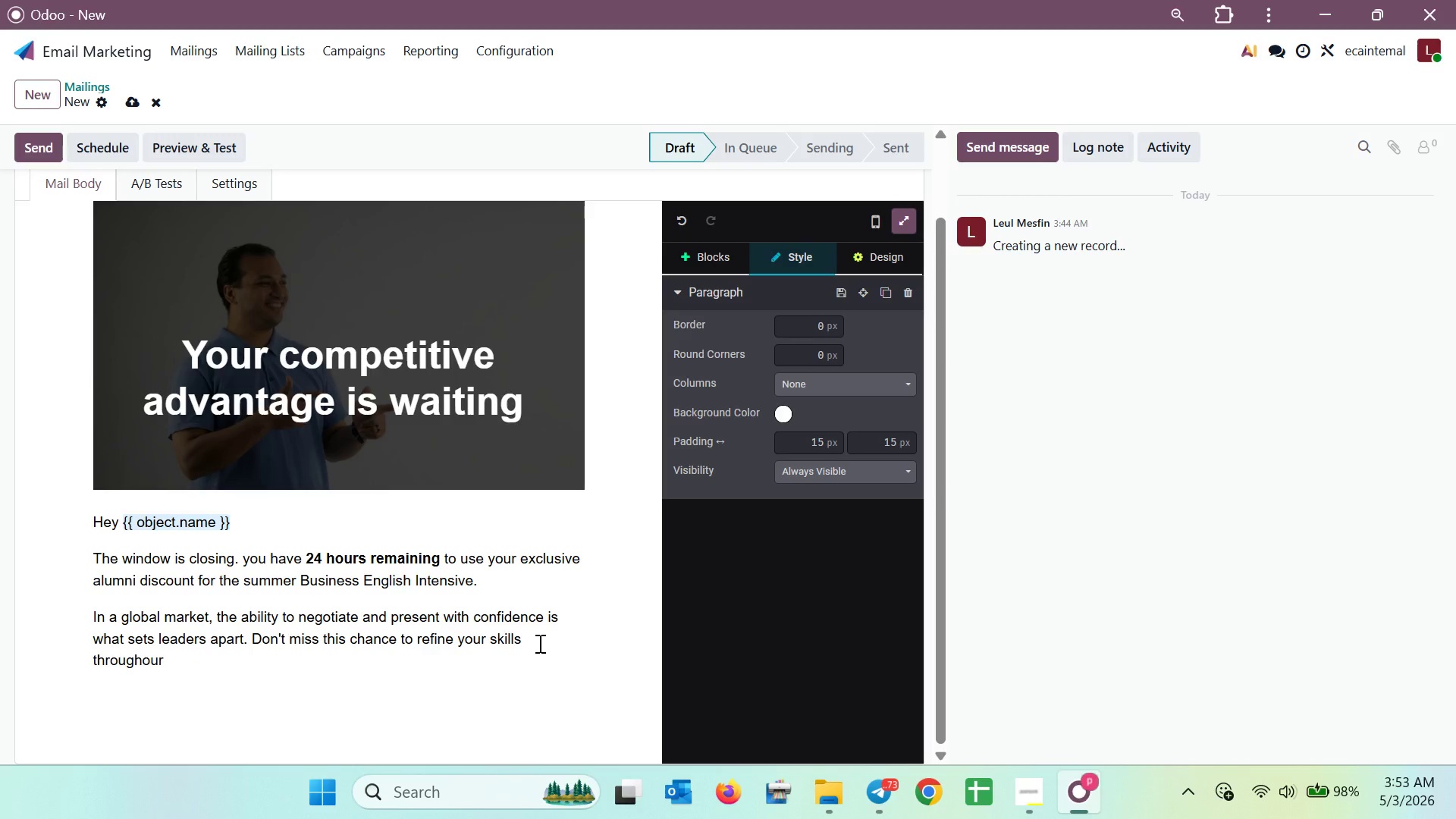 
key(ArrowLeft)
 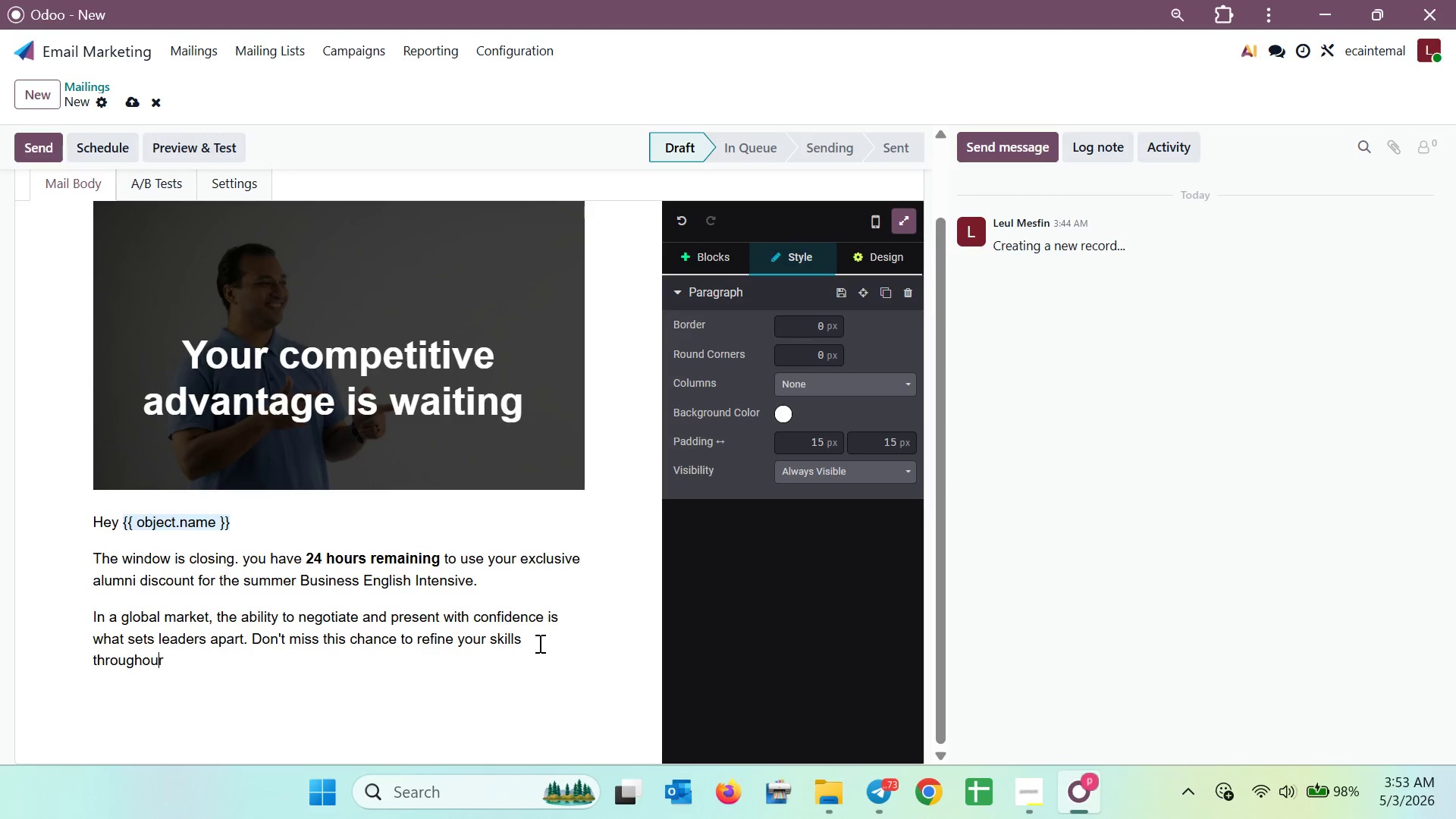 
key(ArrowLeft)
 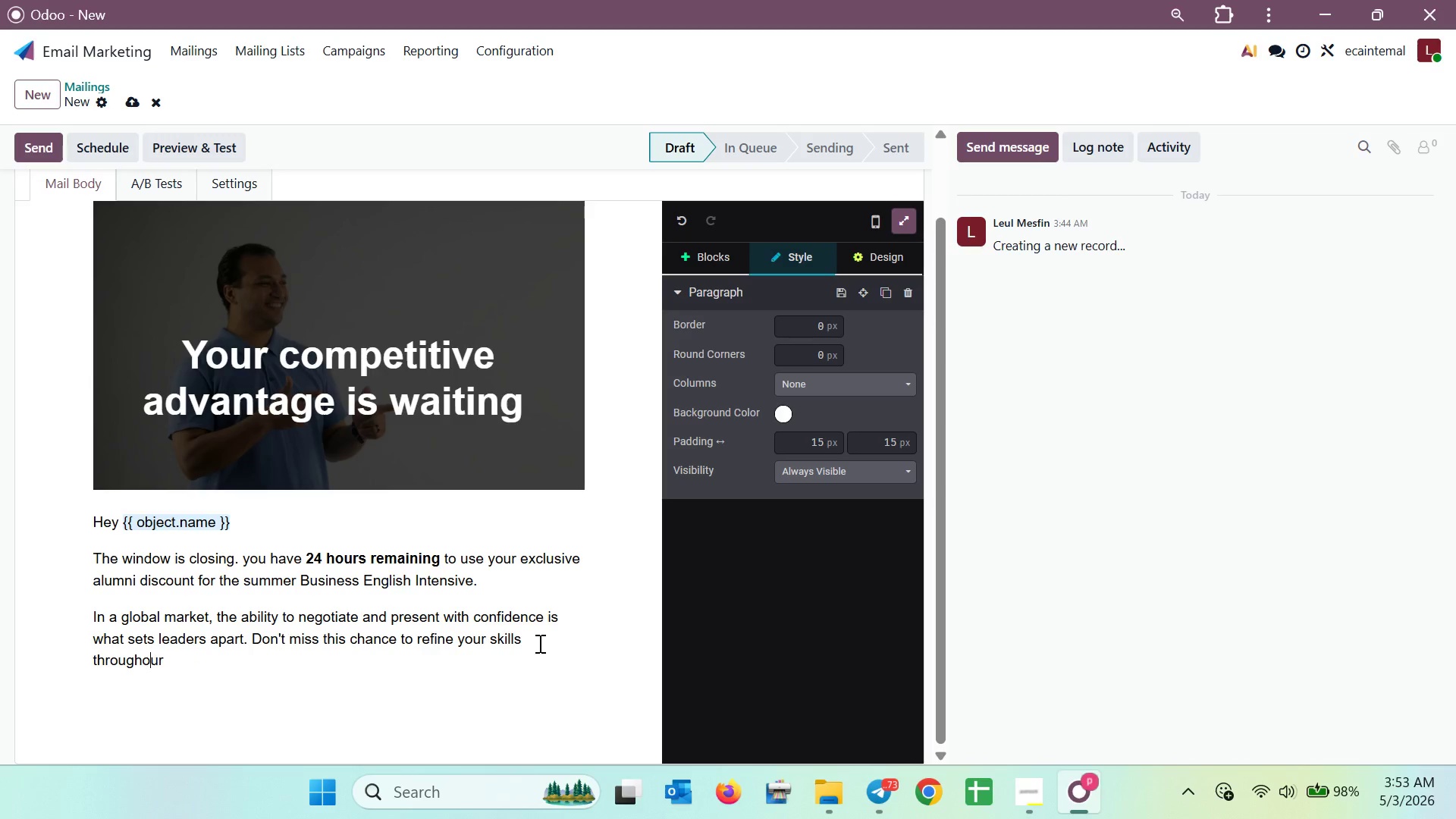 
key(ArrowLeft)
 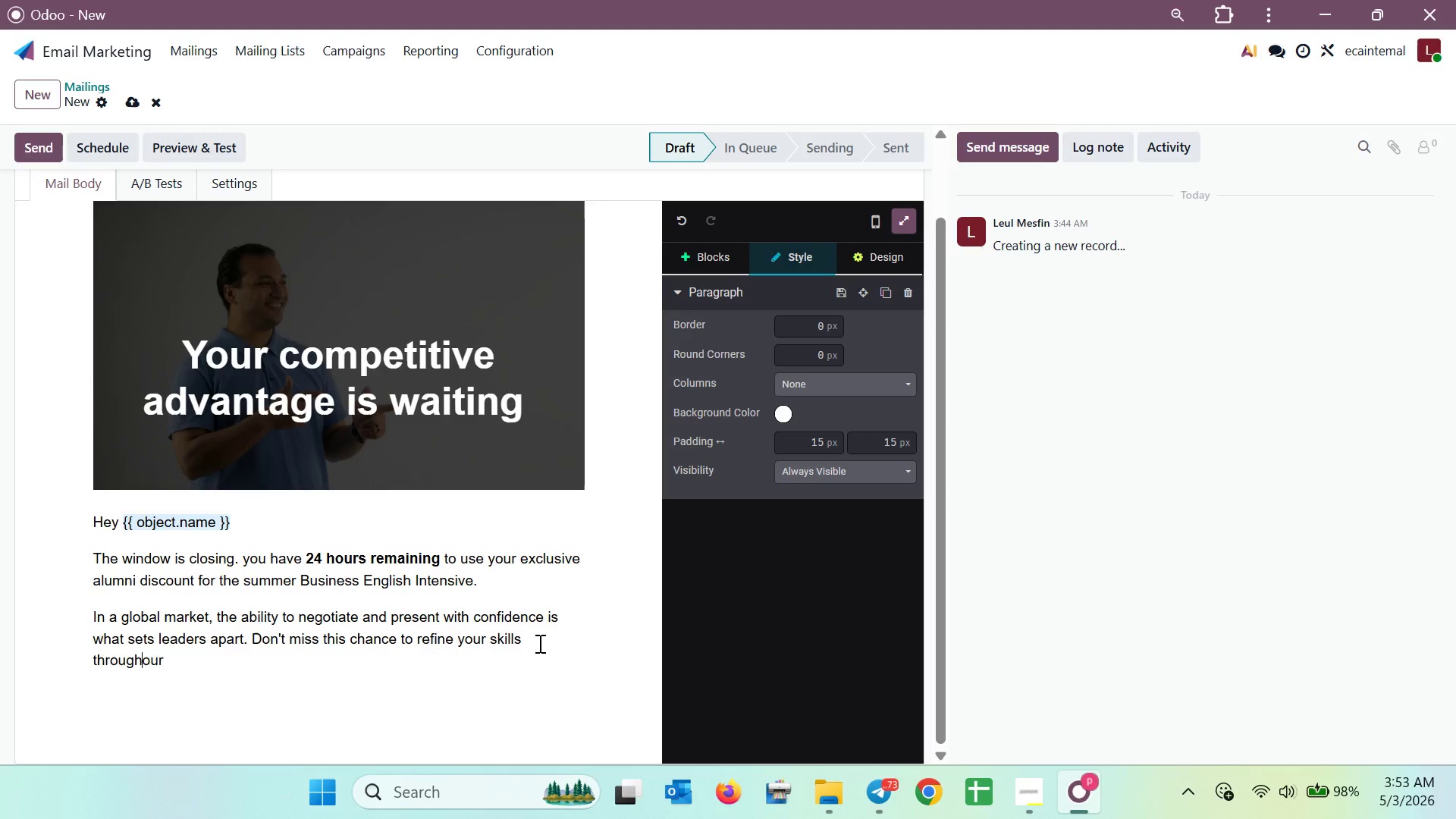 
key(Space)
 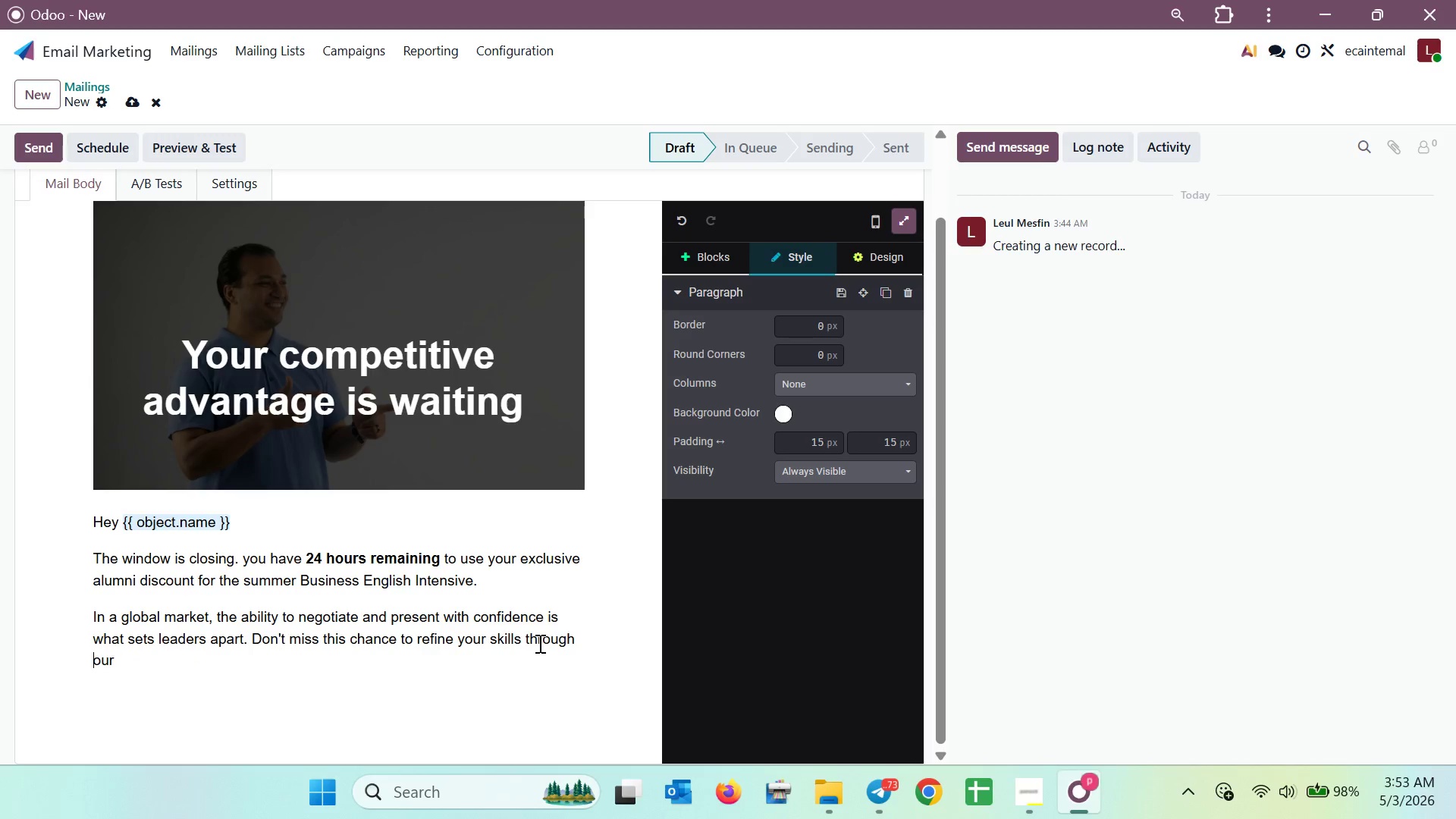 
key(ArrowRight)
 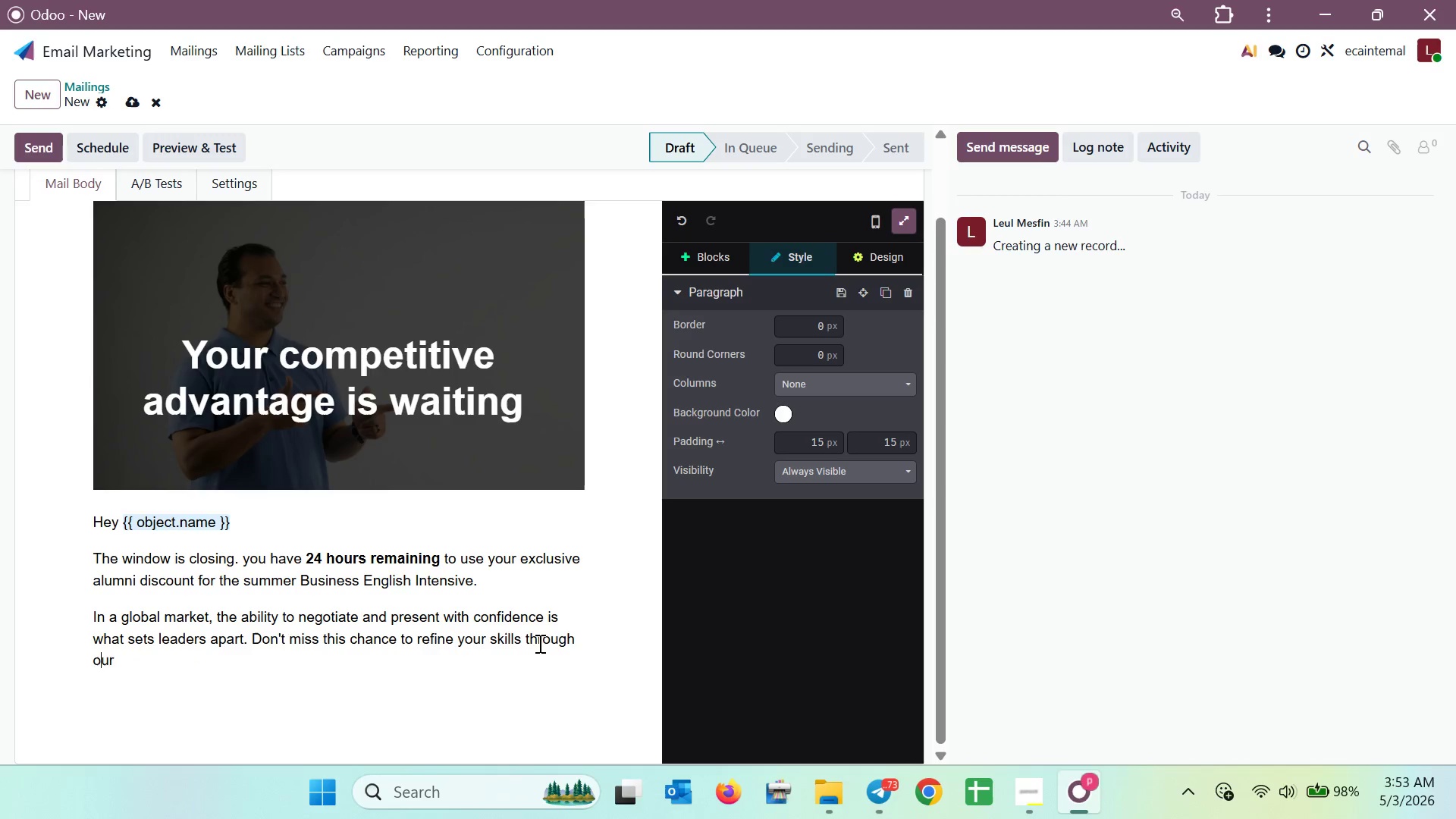 
key(ArrowRight)
 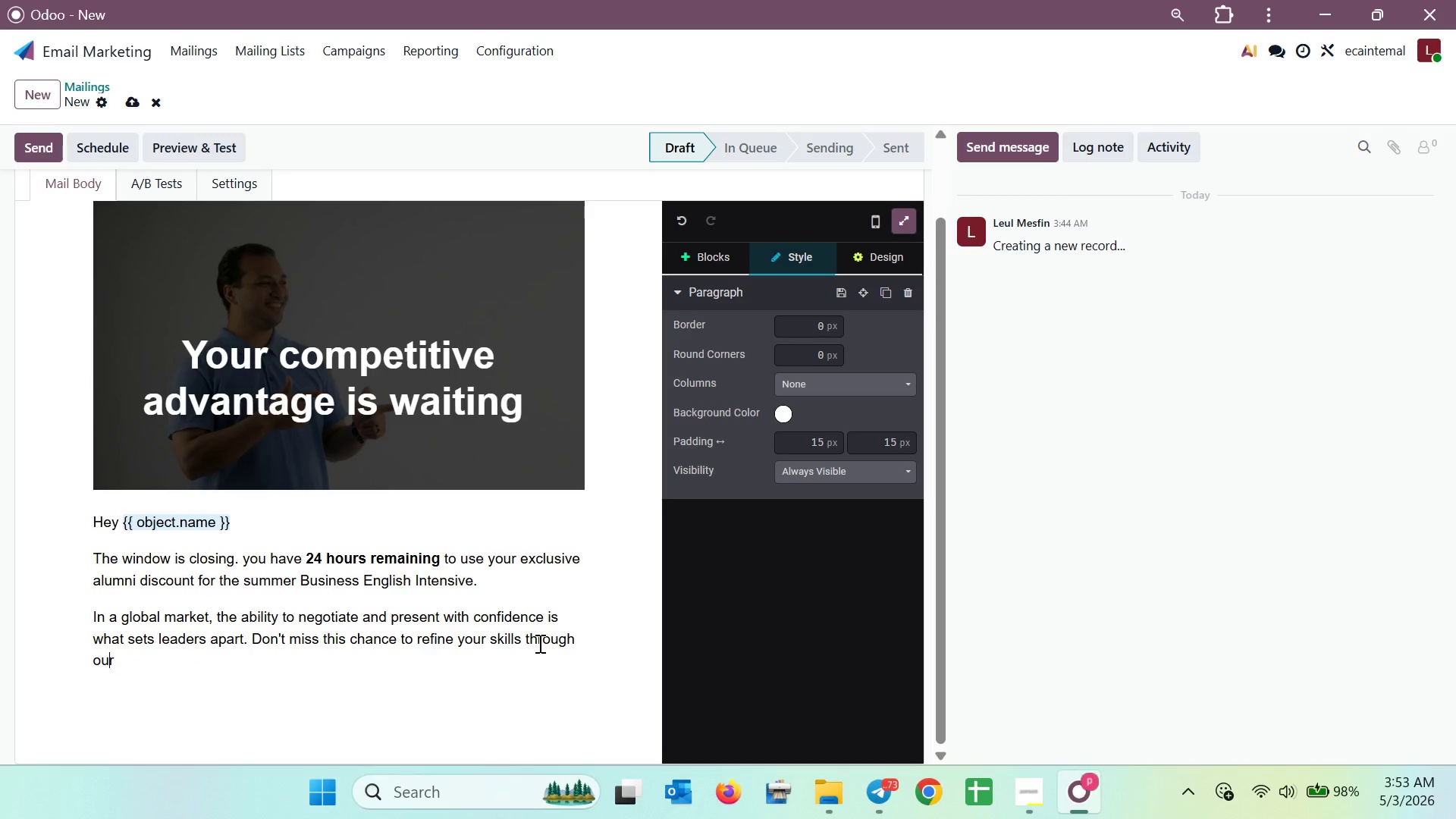 
key(ArrowRight)
 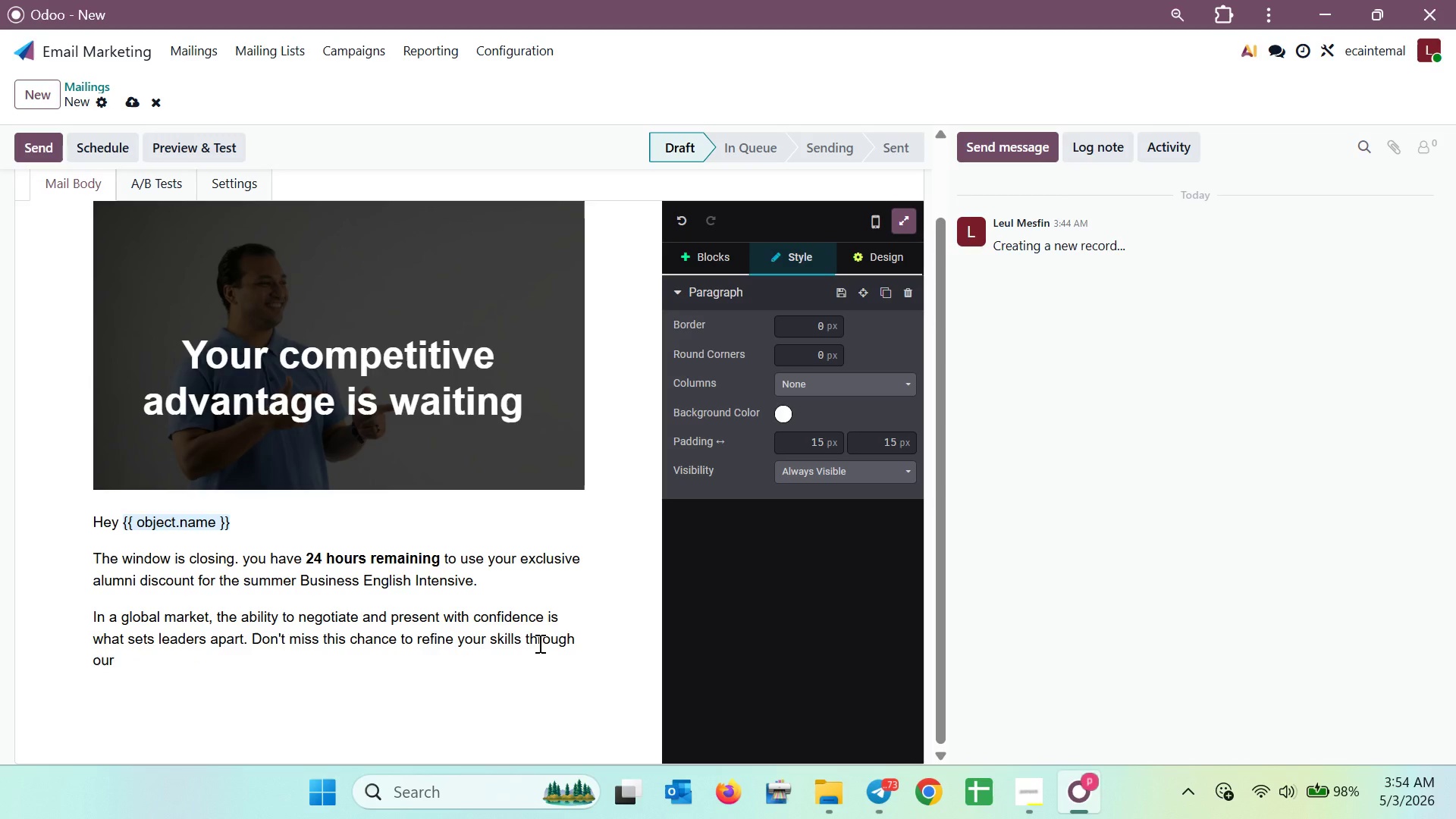 
key(Space)
 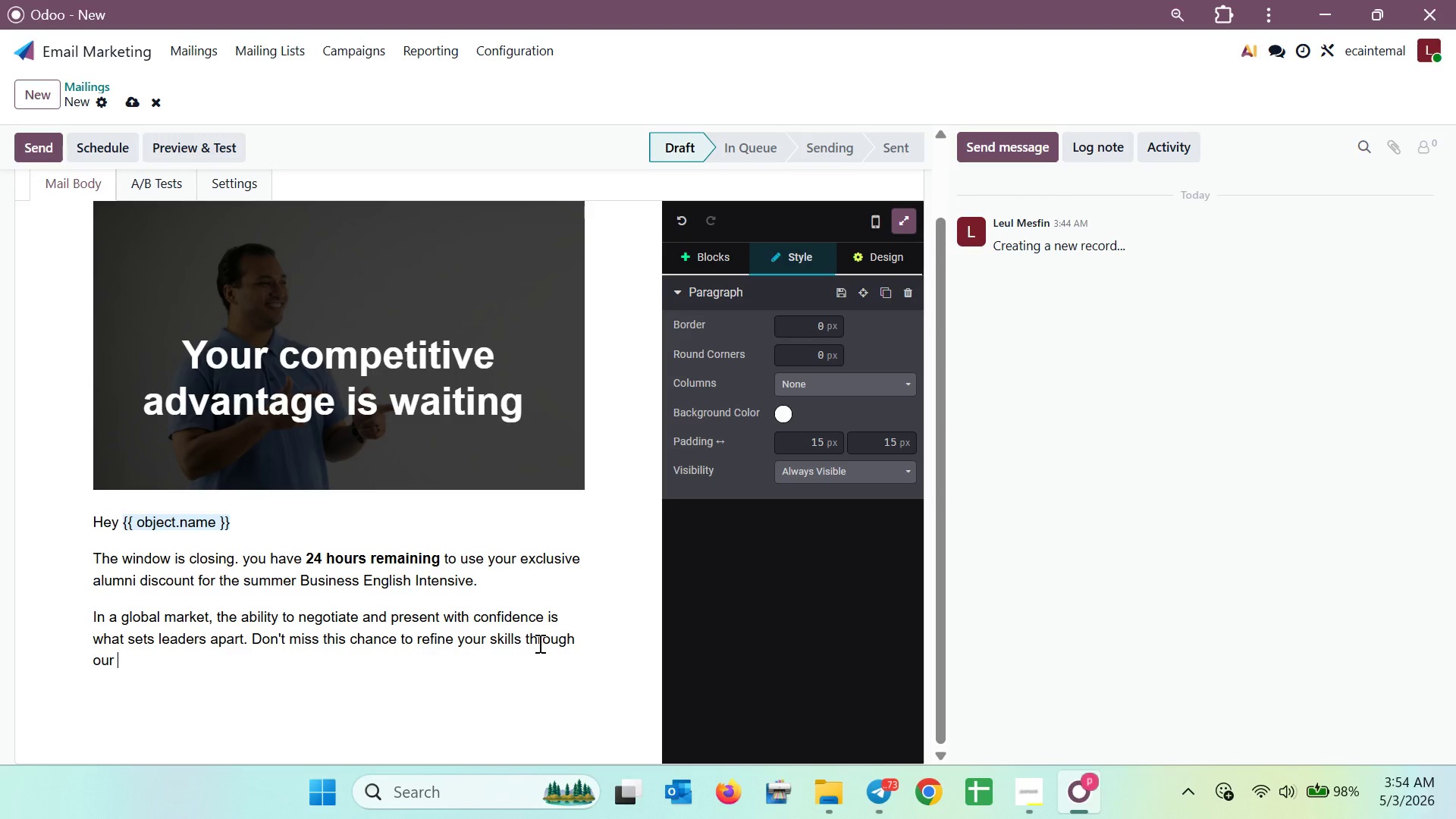 
wait(12.59)
 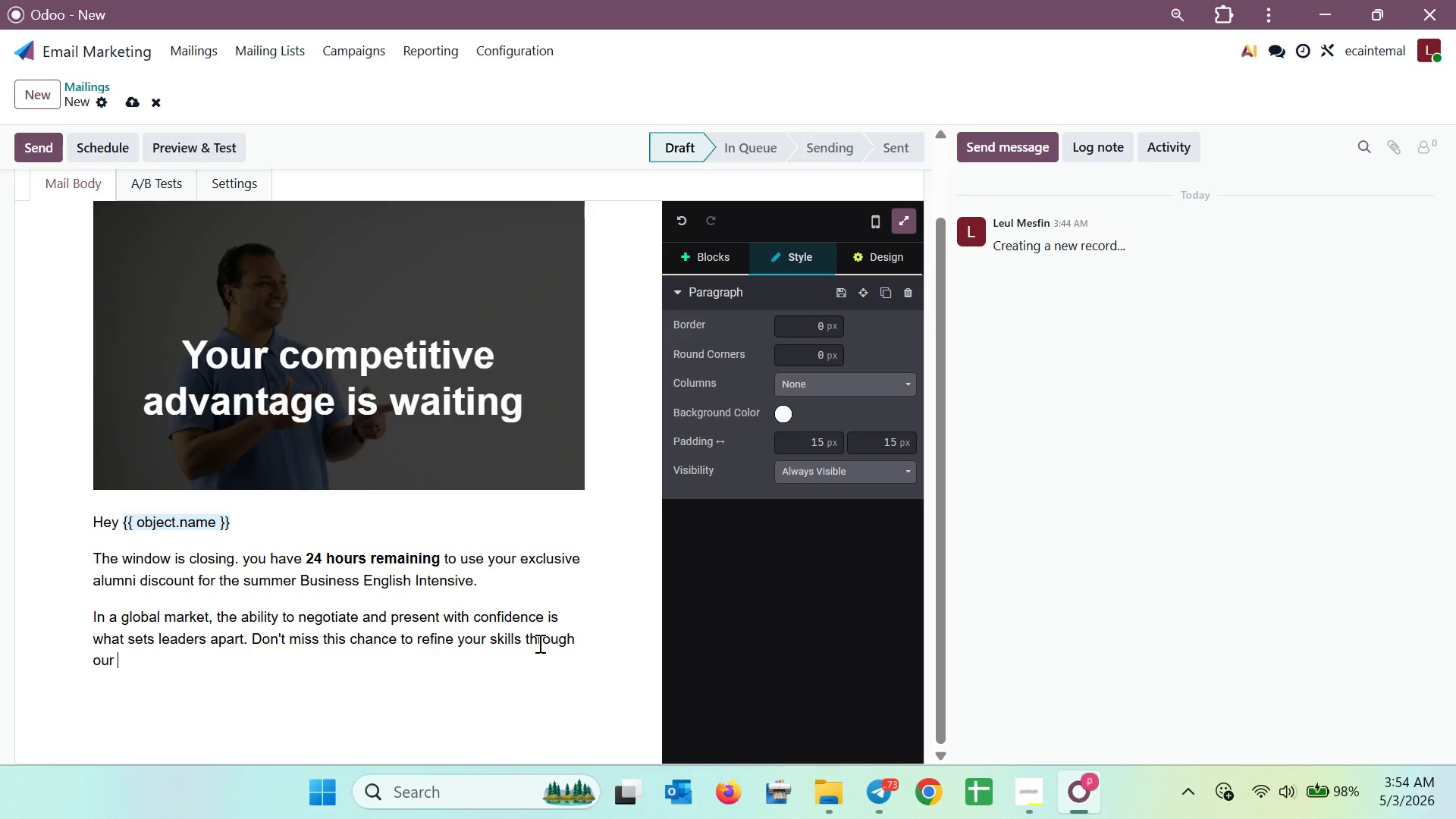 
type(high )
 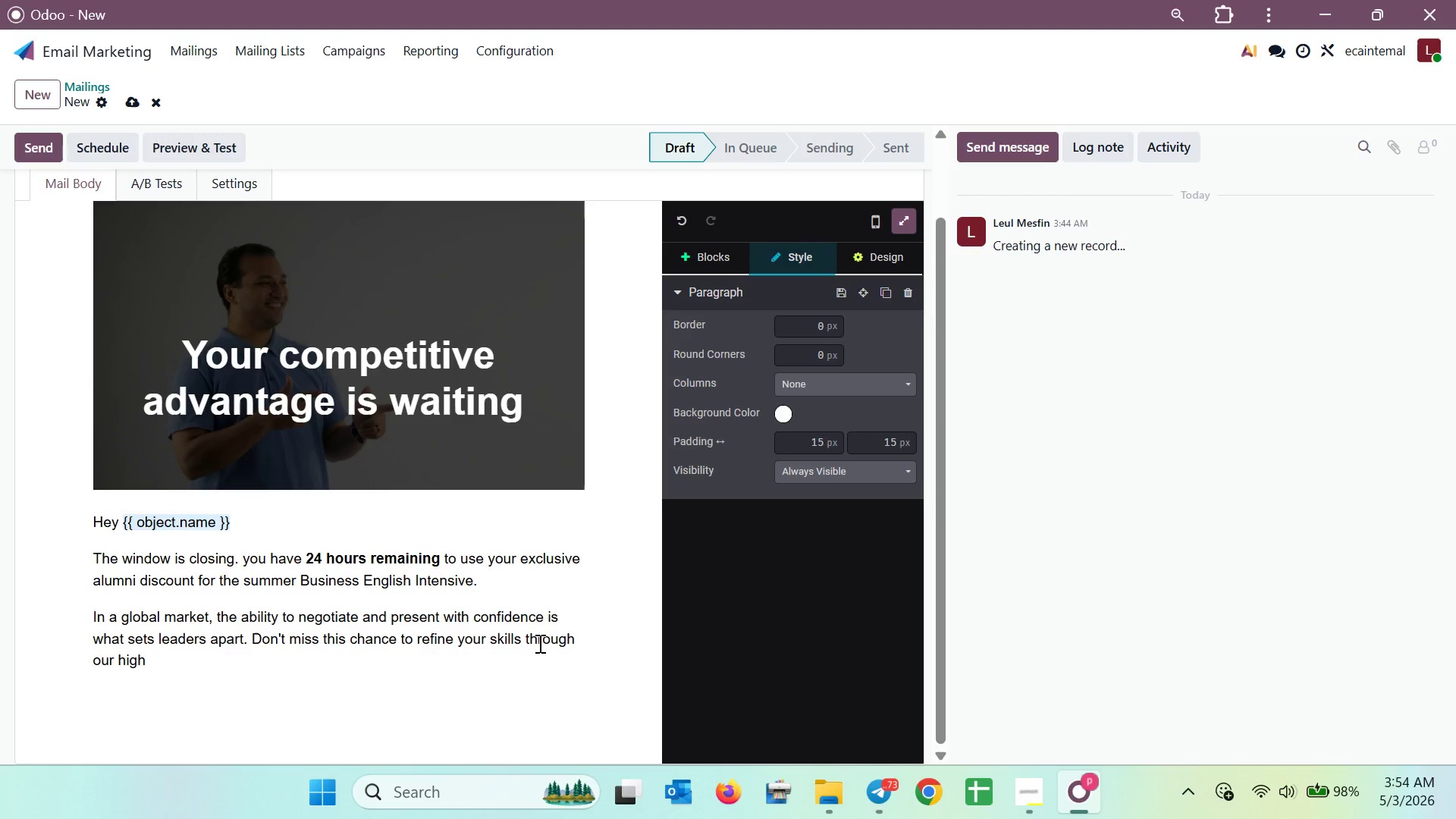 
type(stakes simulation )
key(Backspace)
type(s )
key(Backspace)
type(. S)
key(Backspace)
key(Backspace)
 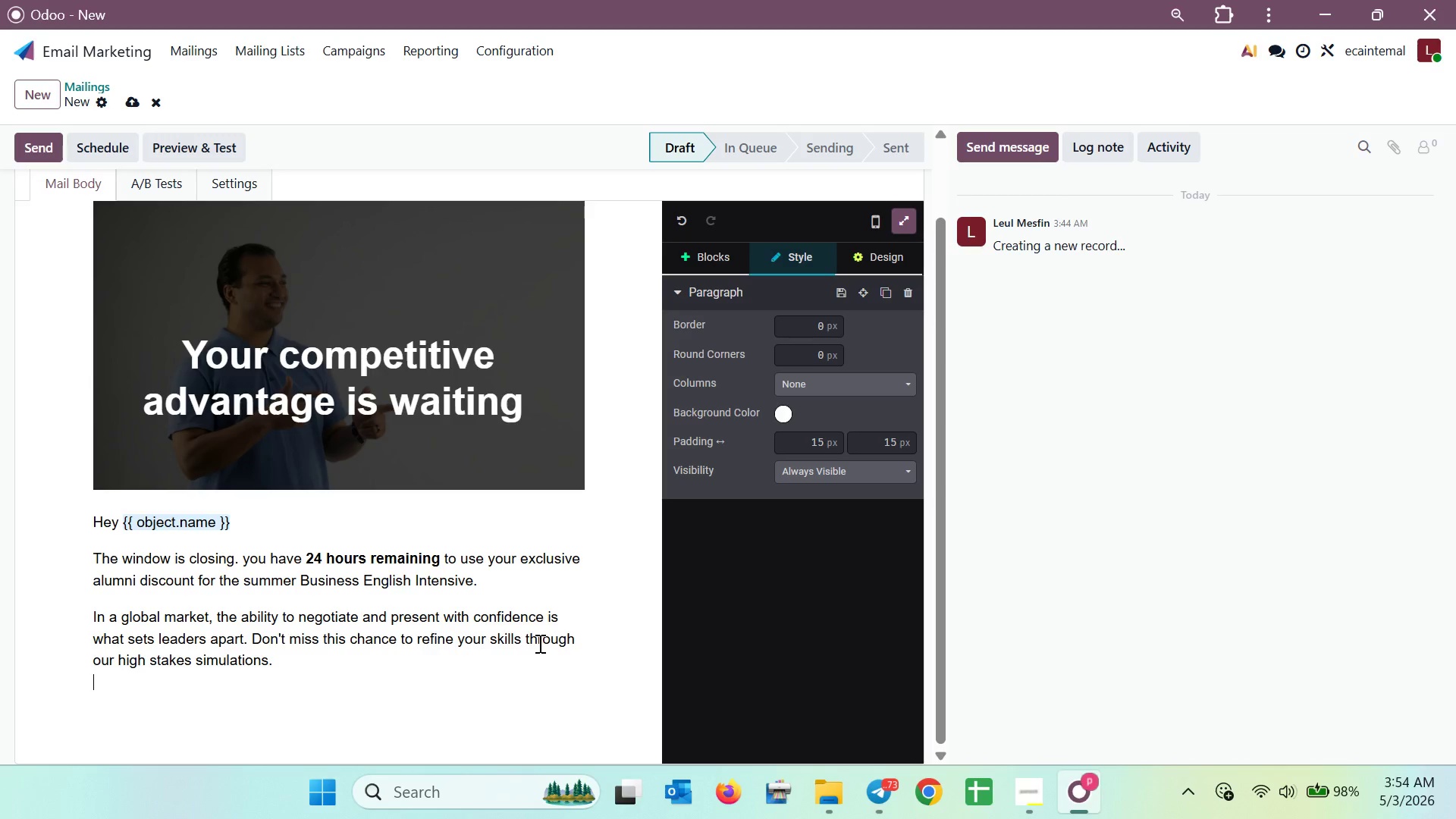 
 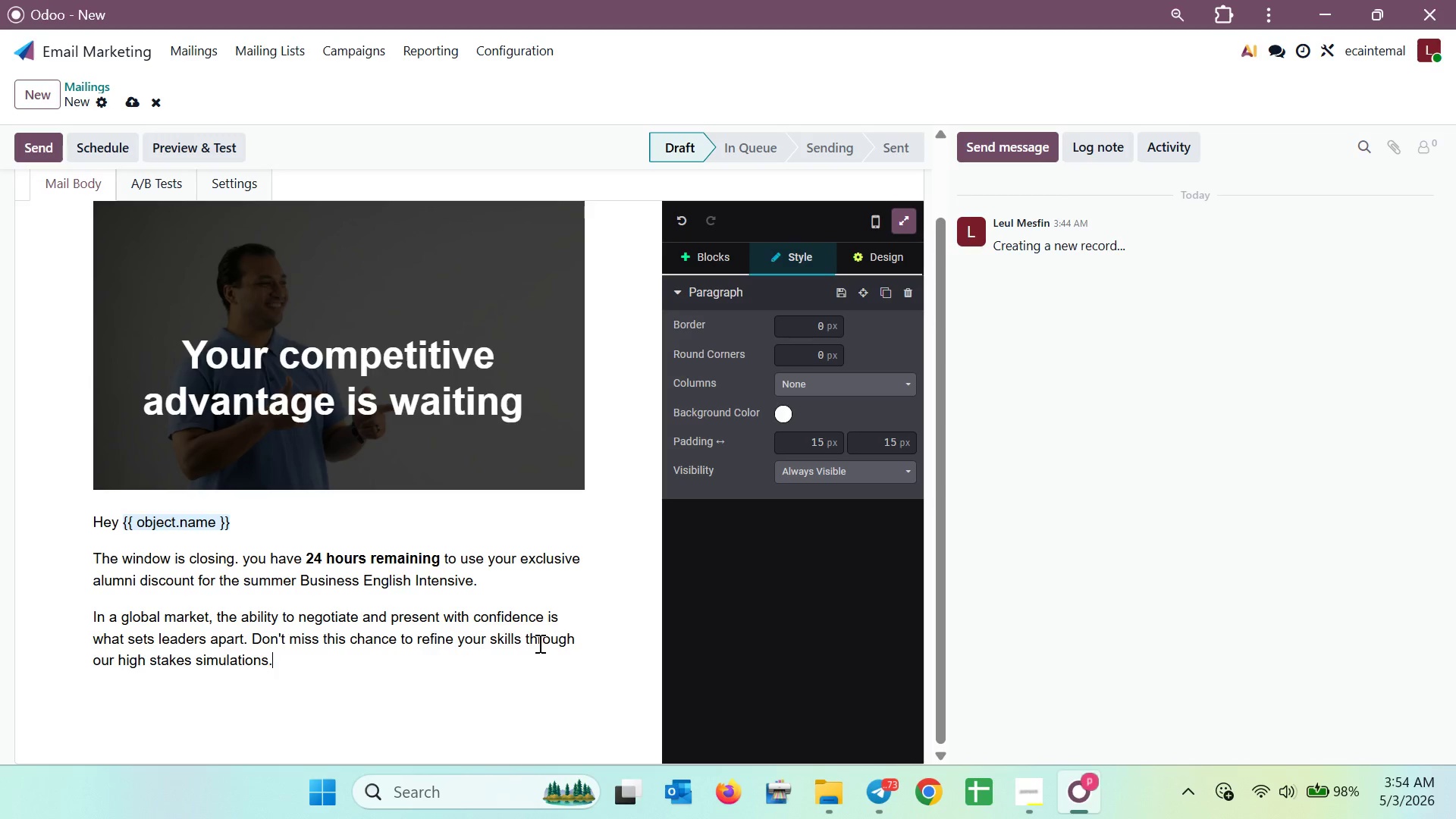 
key(Shift+Enter)
 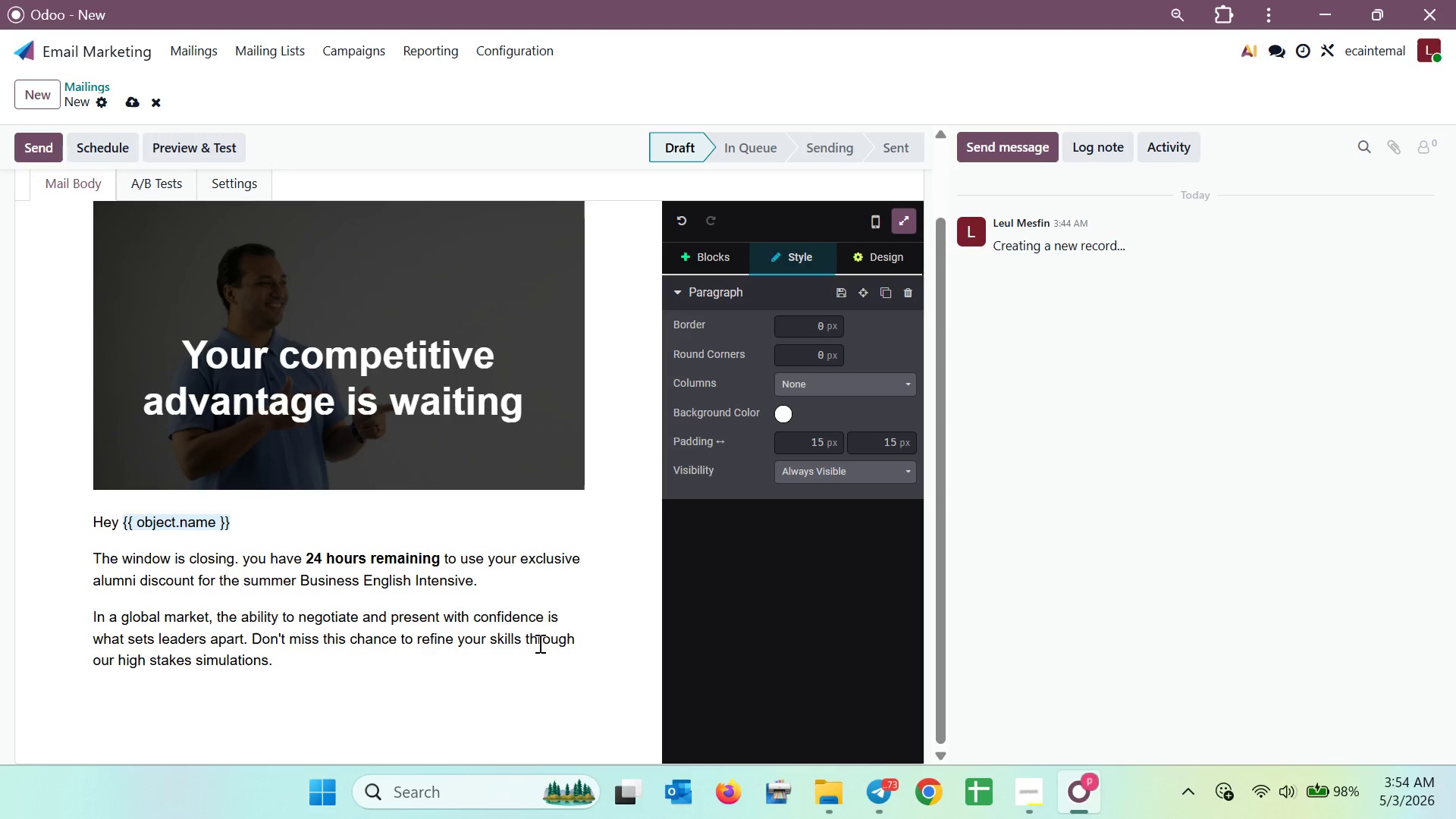 
key(Backspace)
type( Sec)
 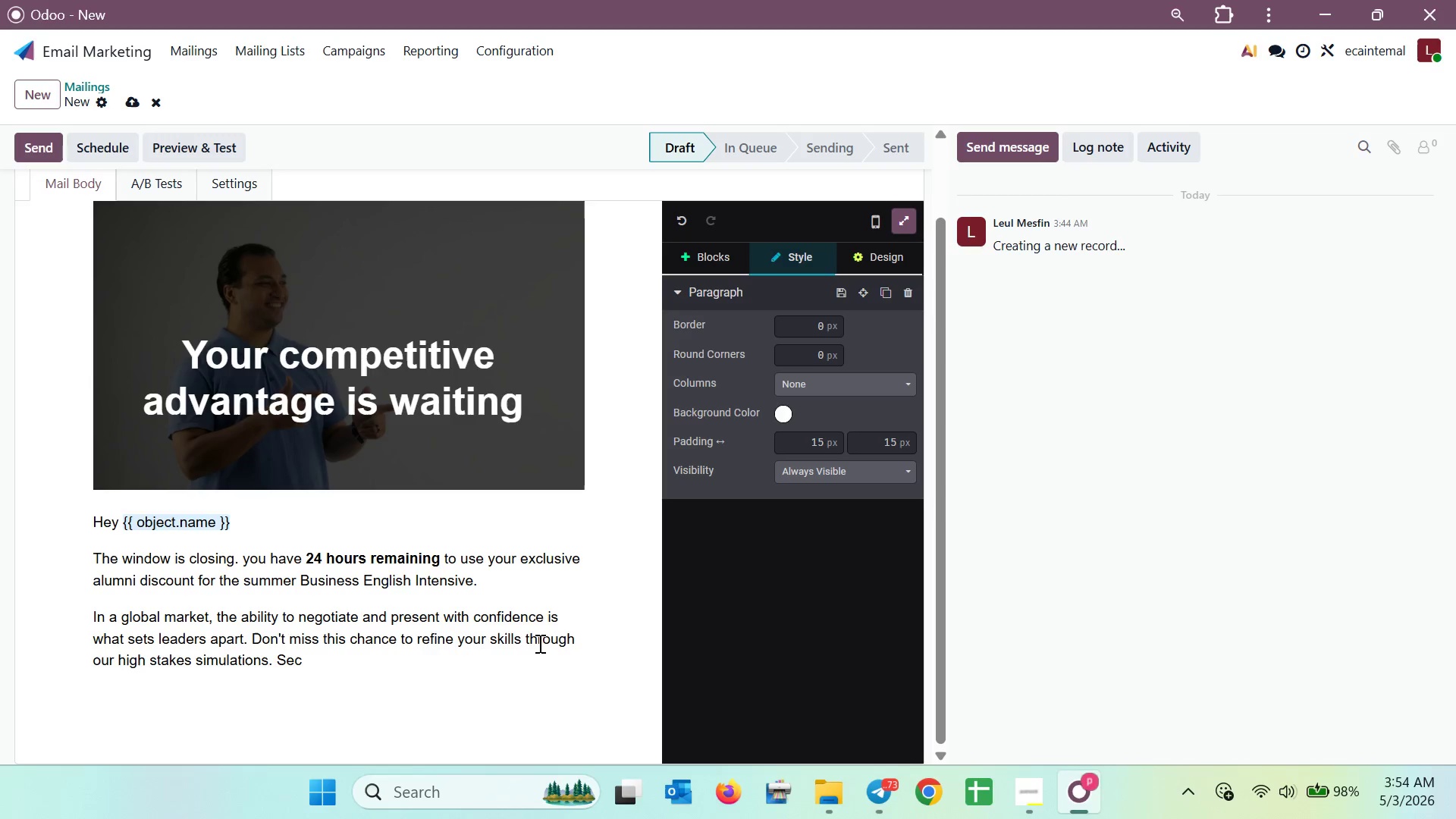 
type(ure your spot now before the discount expiers. )
key(Backspace)
key(Backspace)
 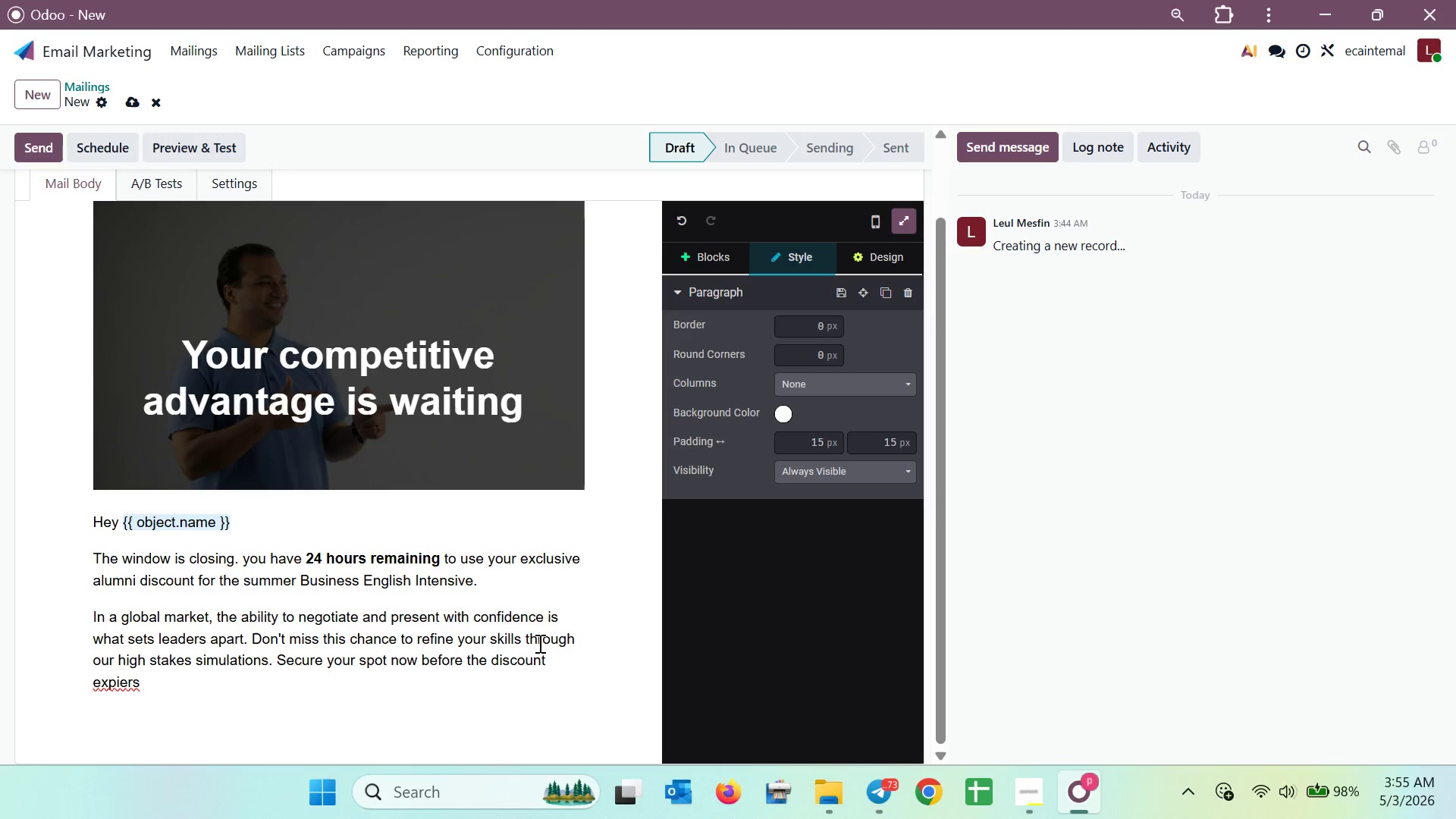 
wait(5.38)
 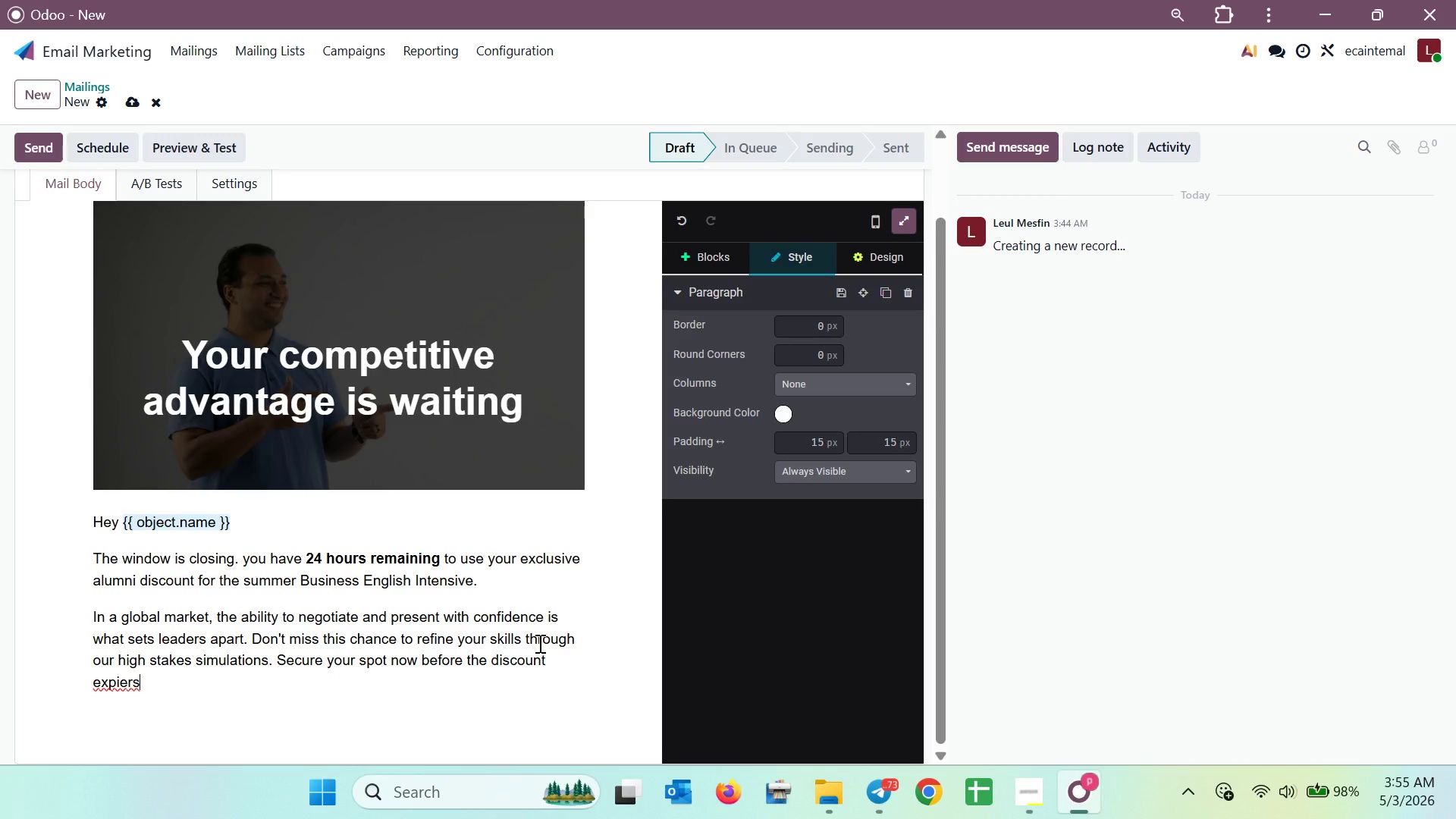 
key(ArrowLeft)
 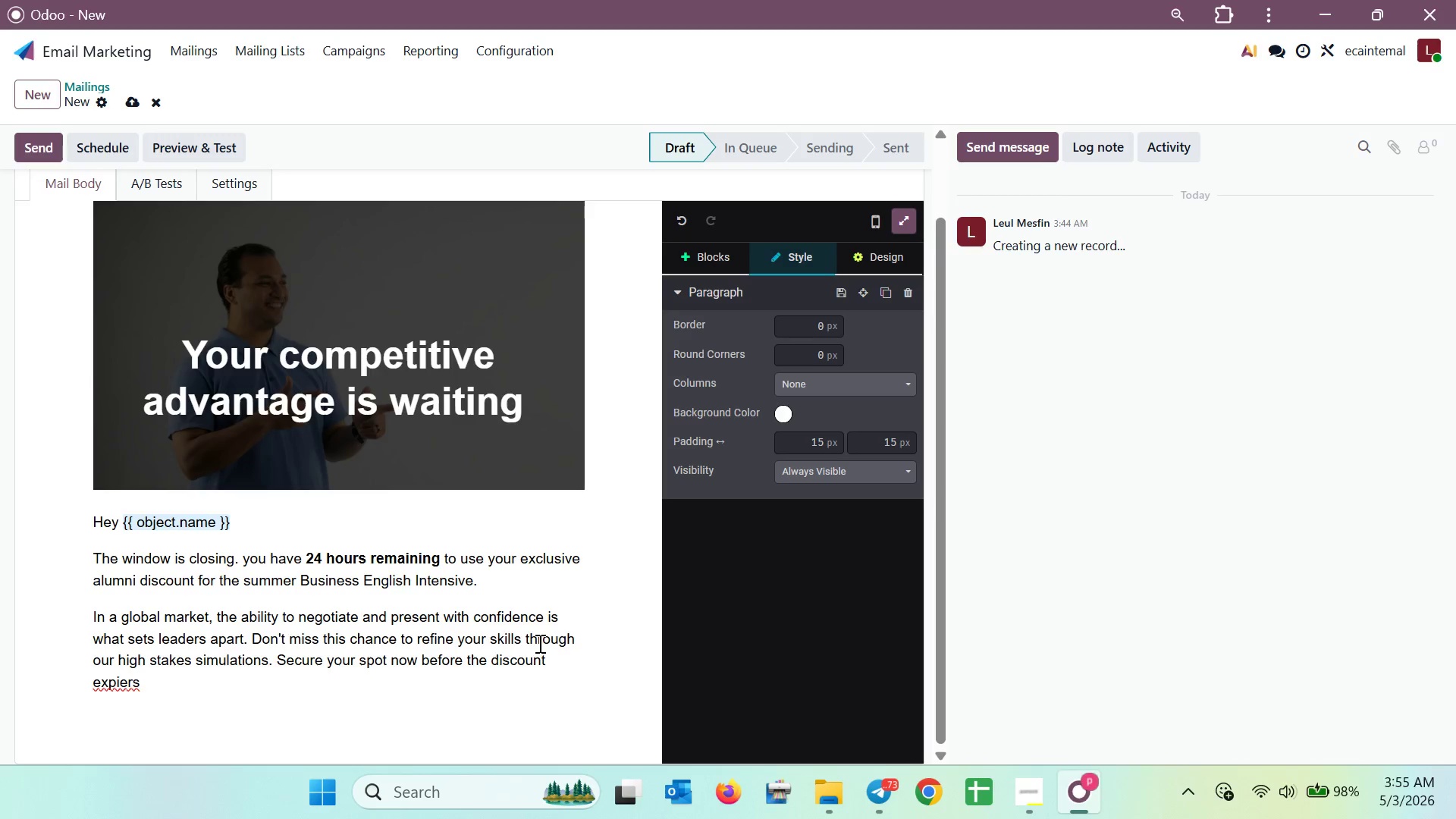 
key(Backspace)
key(Backspace)
type(re)
 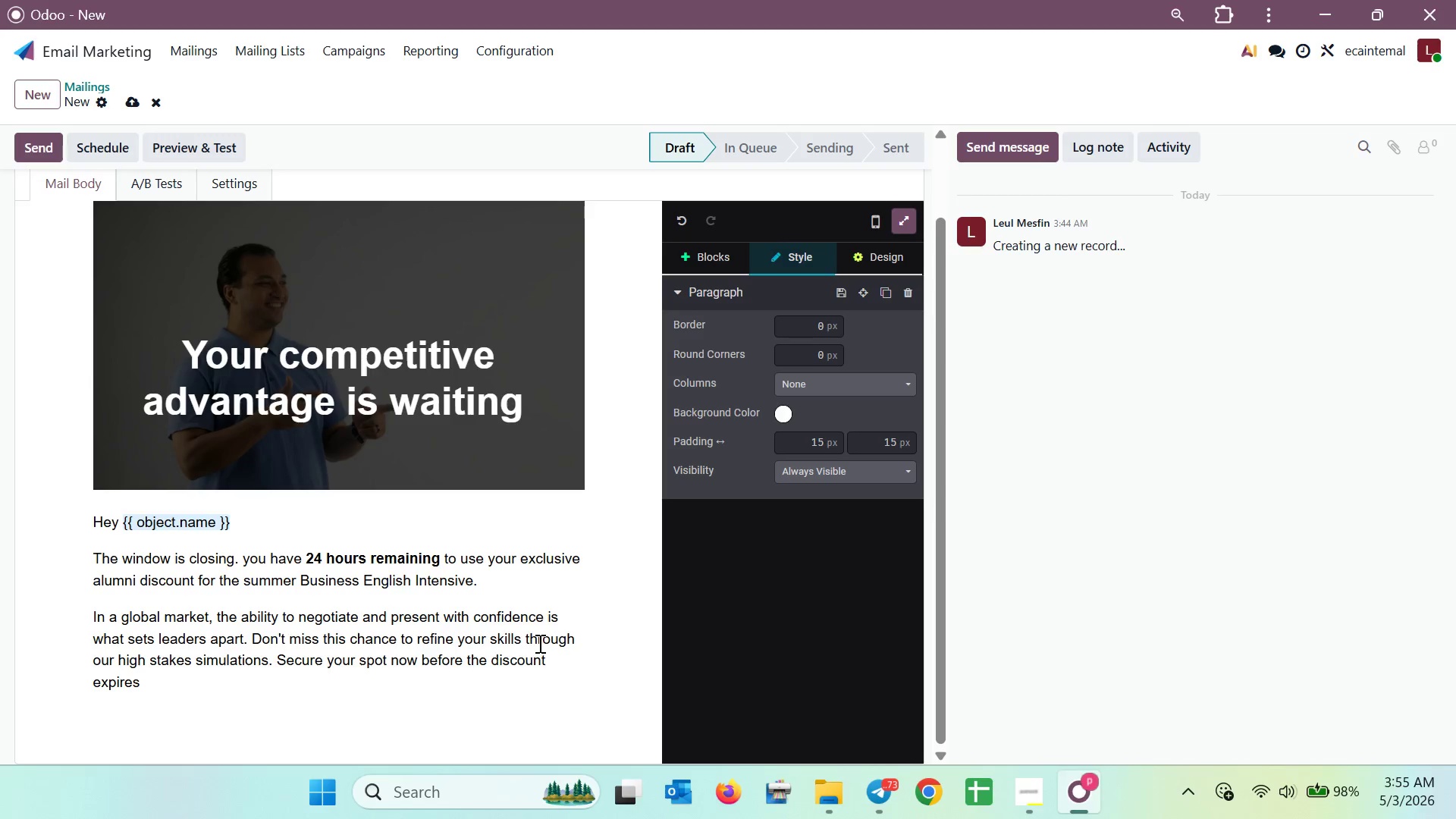 
key(ArrowRight)
 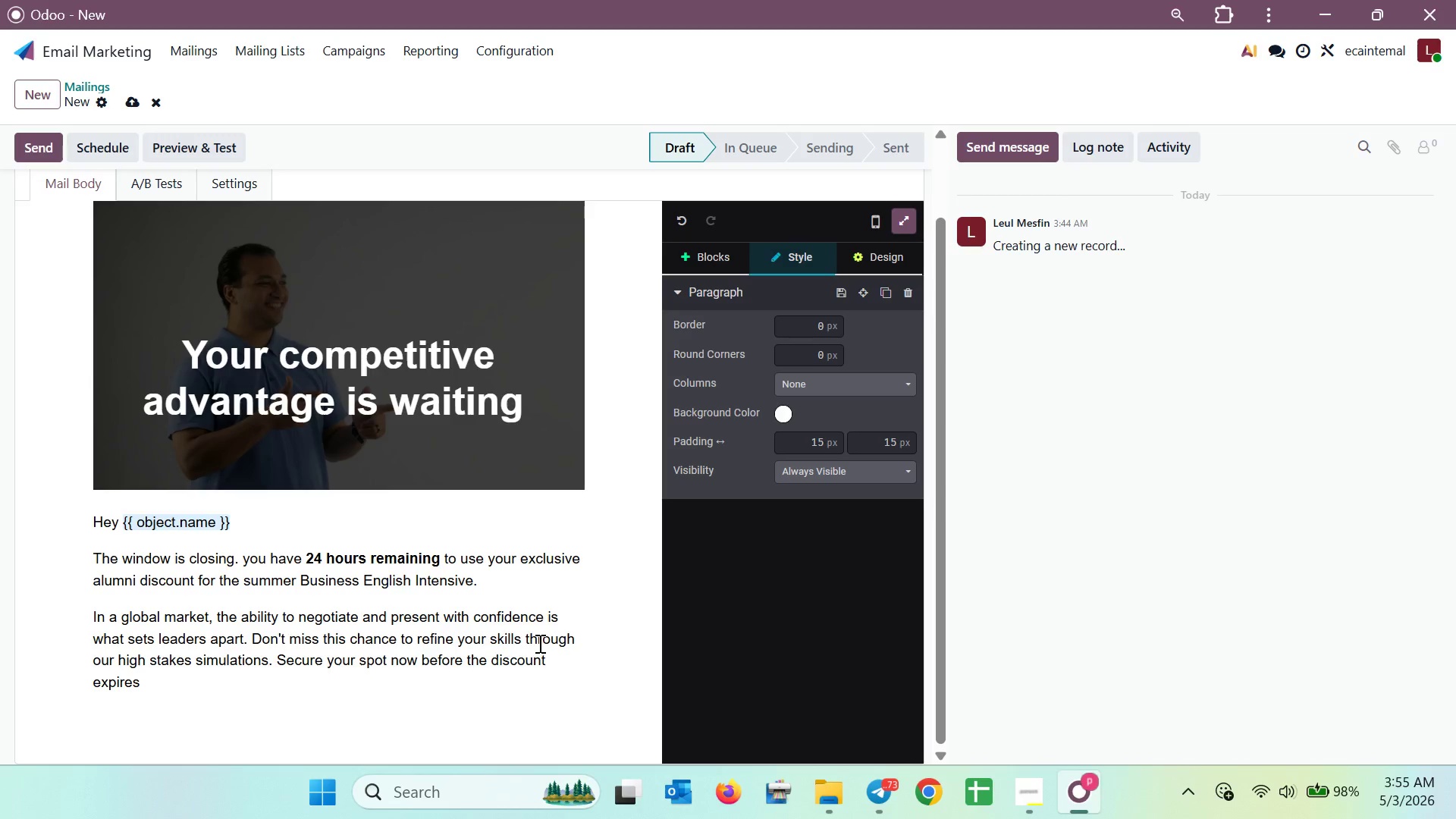 
key(Period)
 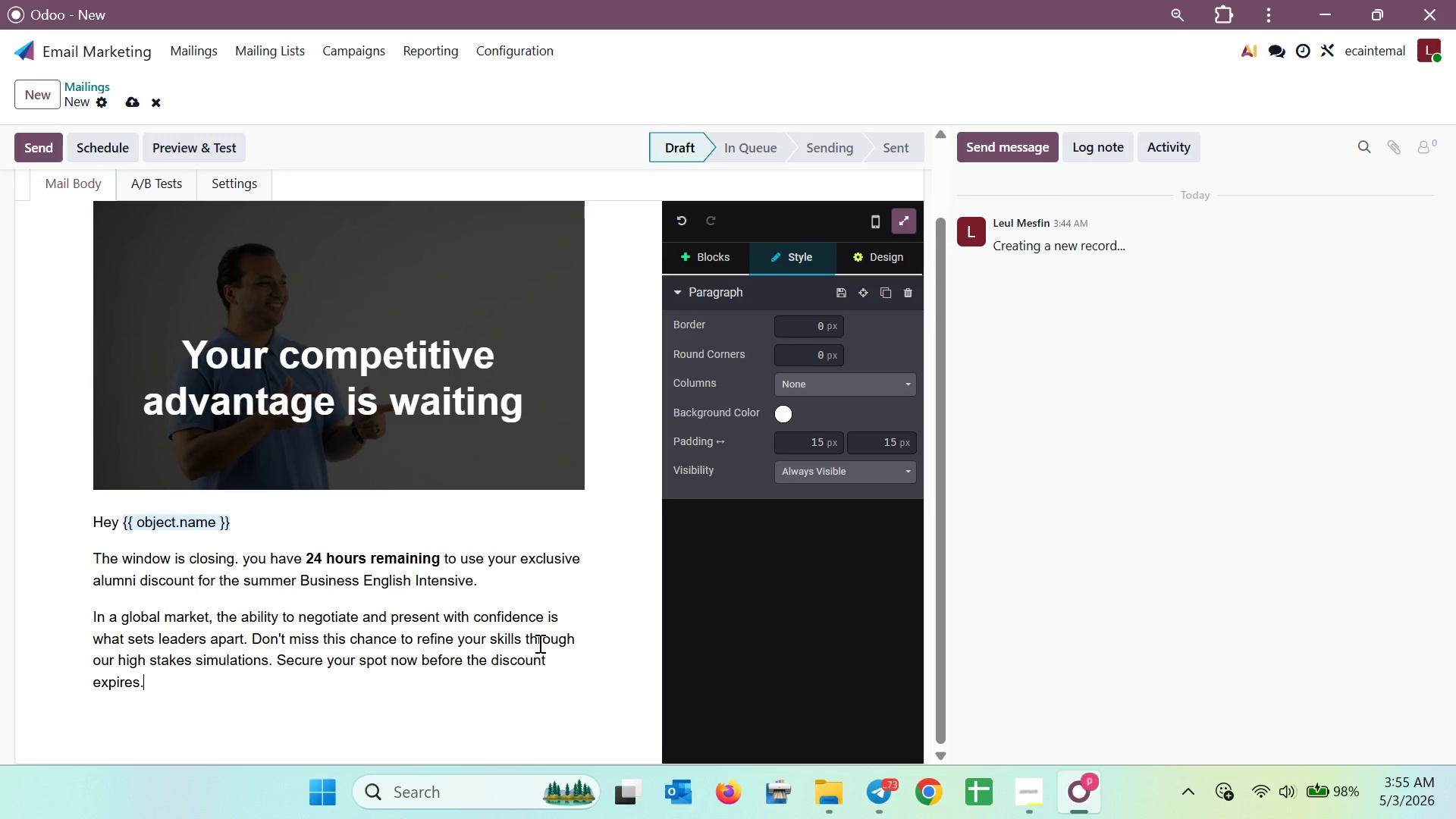 
key(Space)
 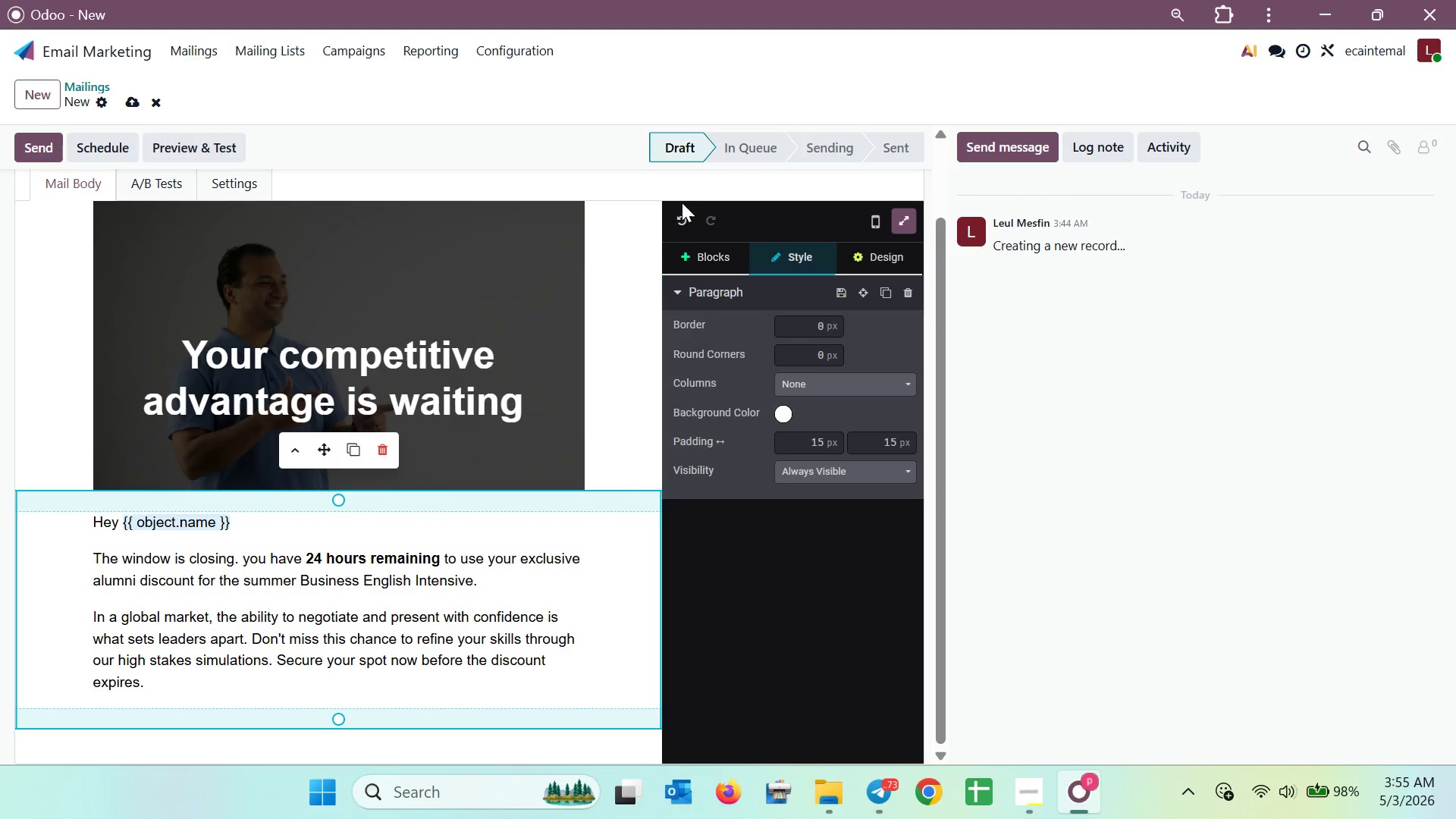 
left_click([703, 256])
 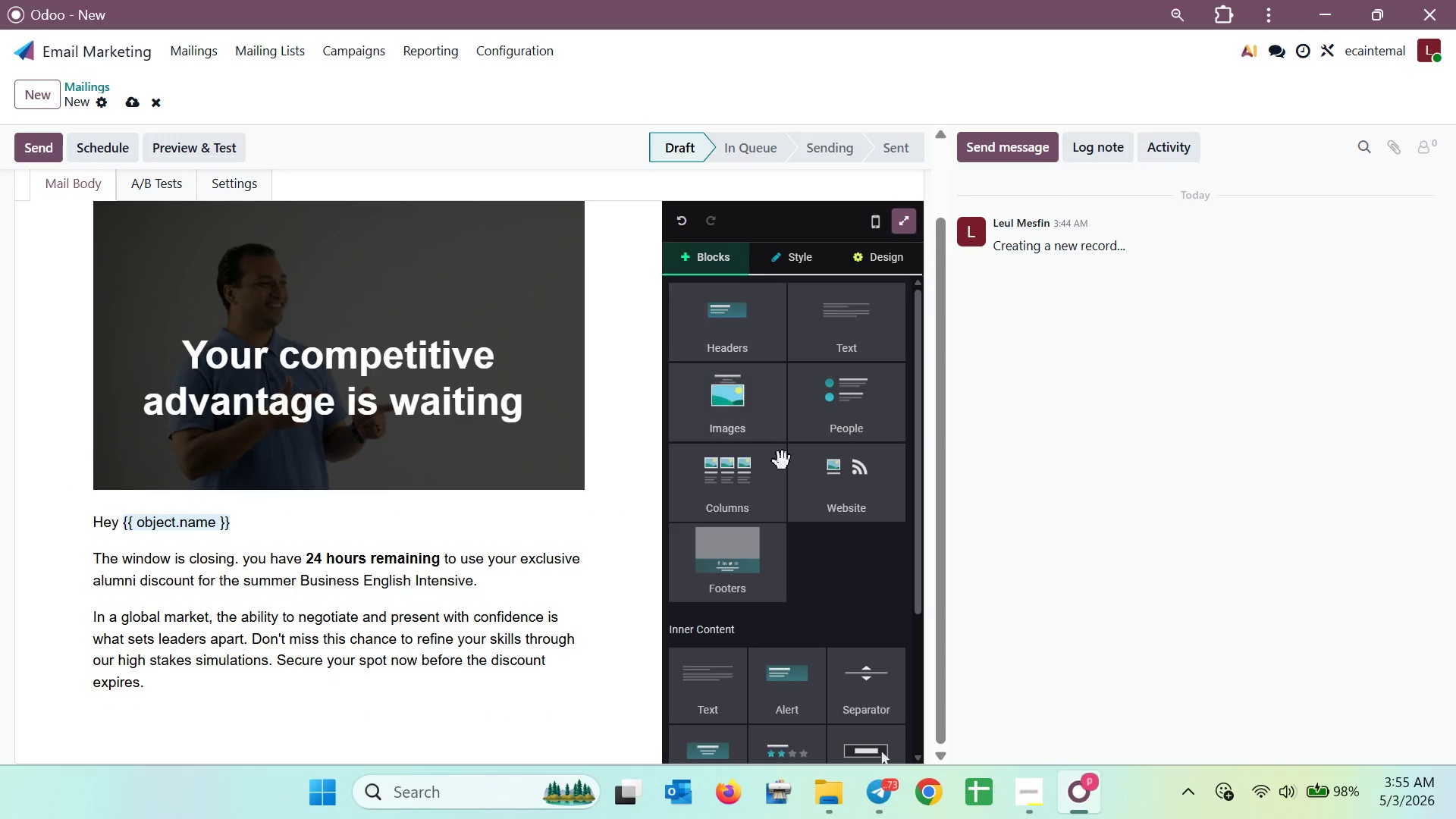 
scroll: coordinate [797, 541], scroll_direction: down, amount: 2.0
 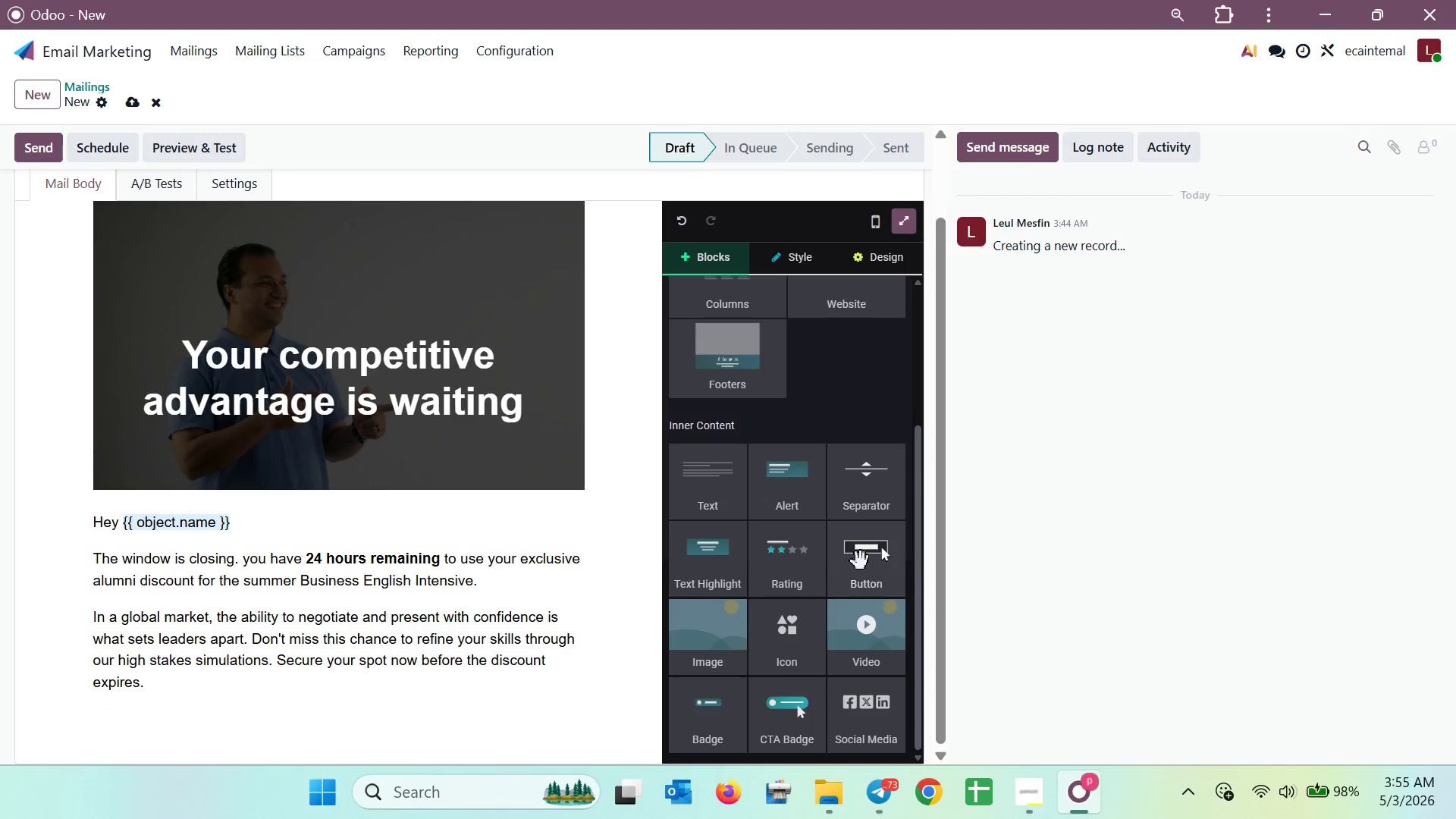 
left_click_drag(start_coordinate=[865, 560], to_coordinate=[157, 729])
 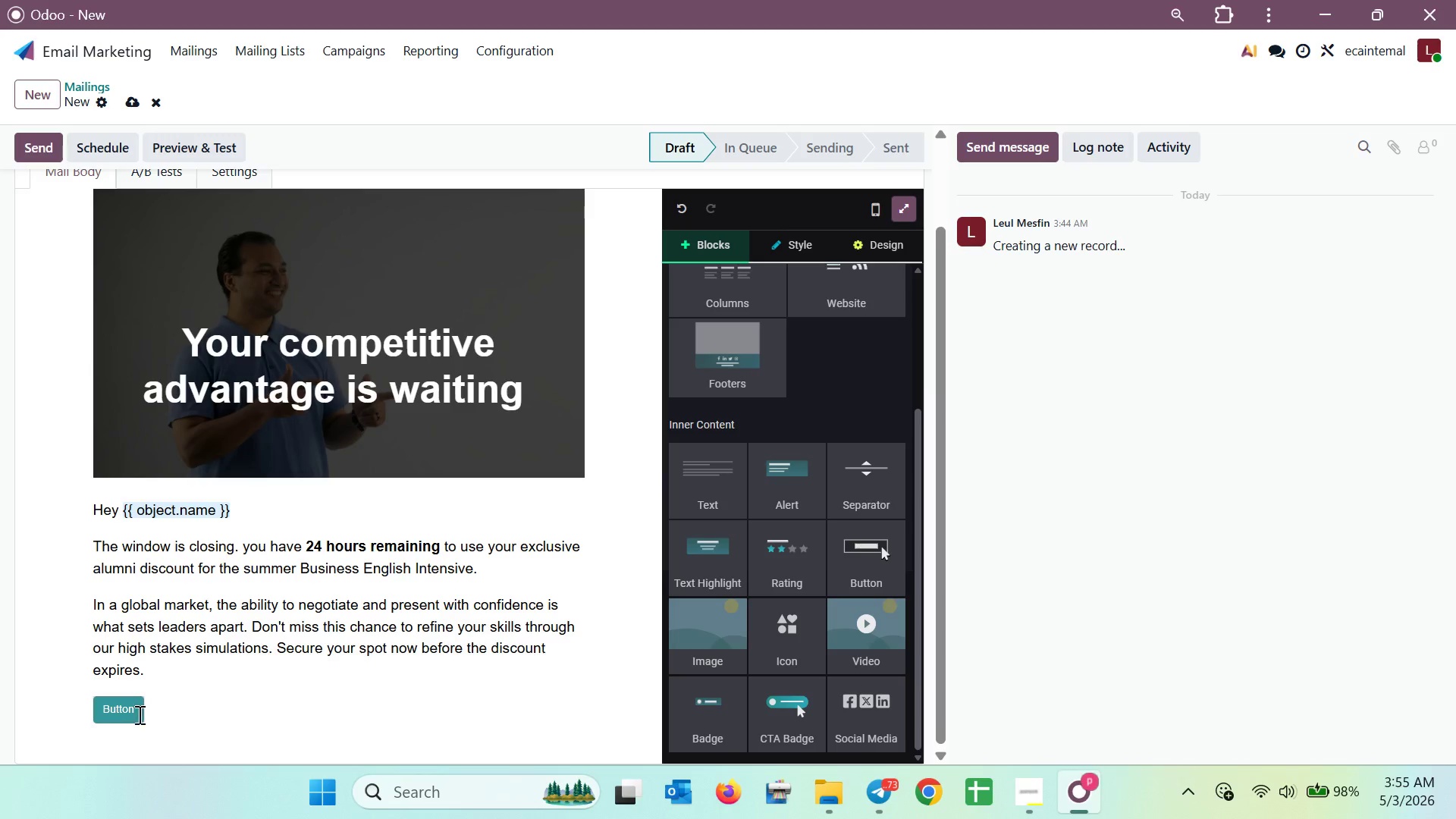 
left_click([138, 714])
 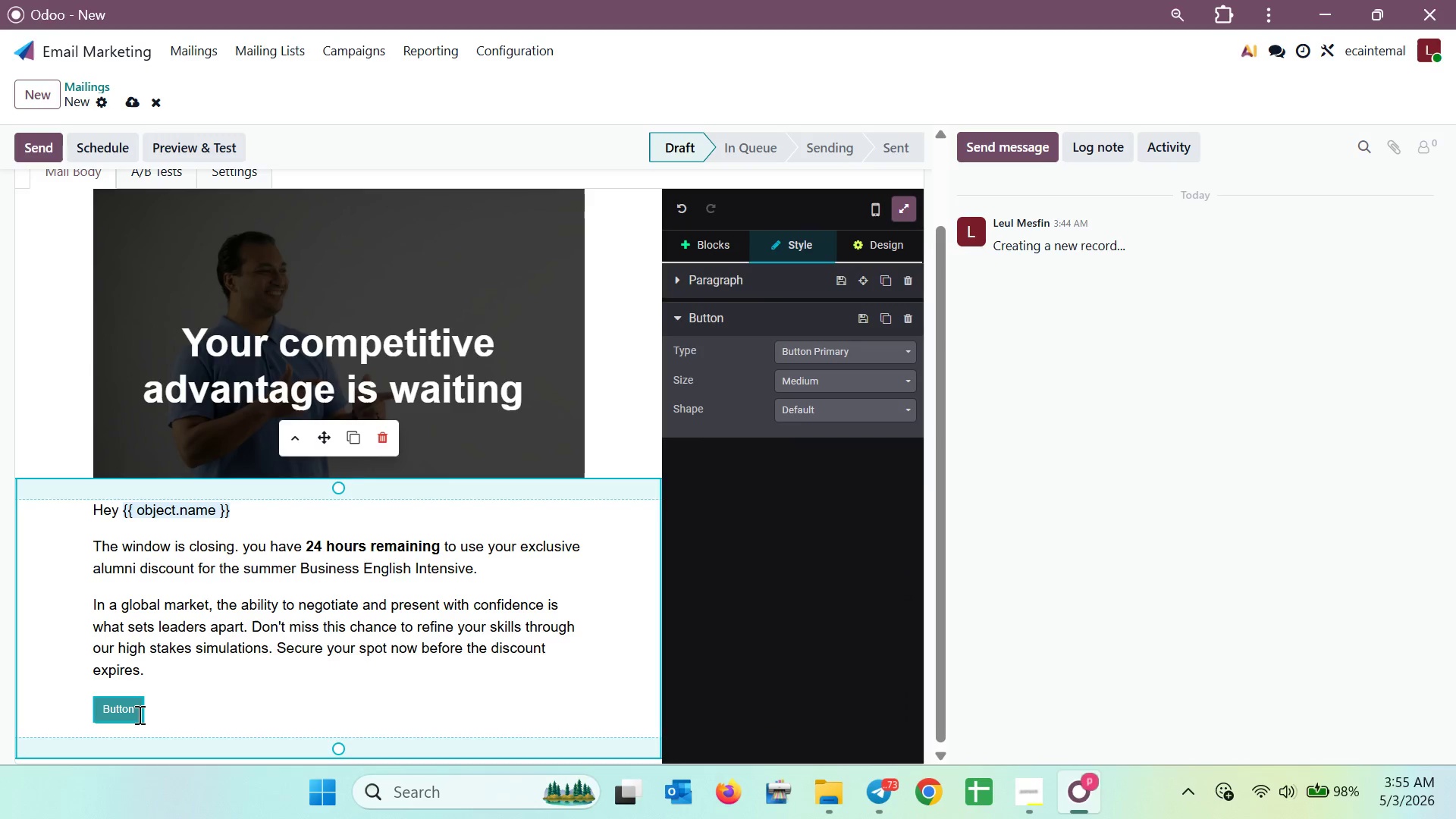 
key(Backspace)
 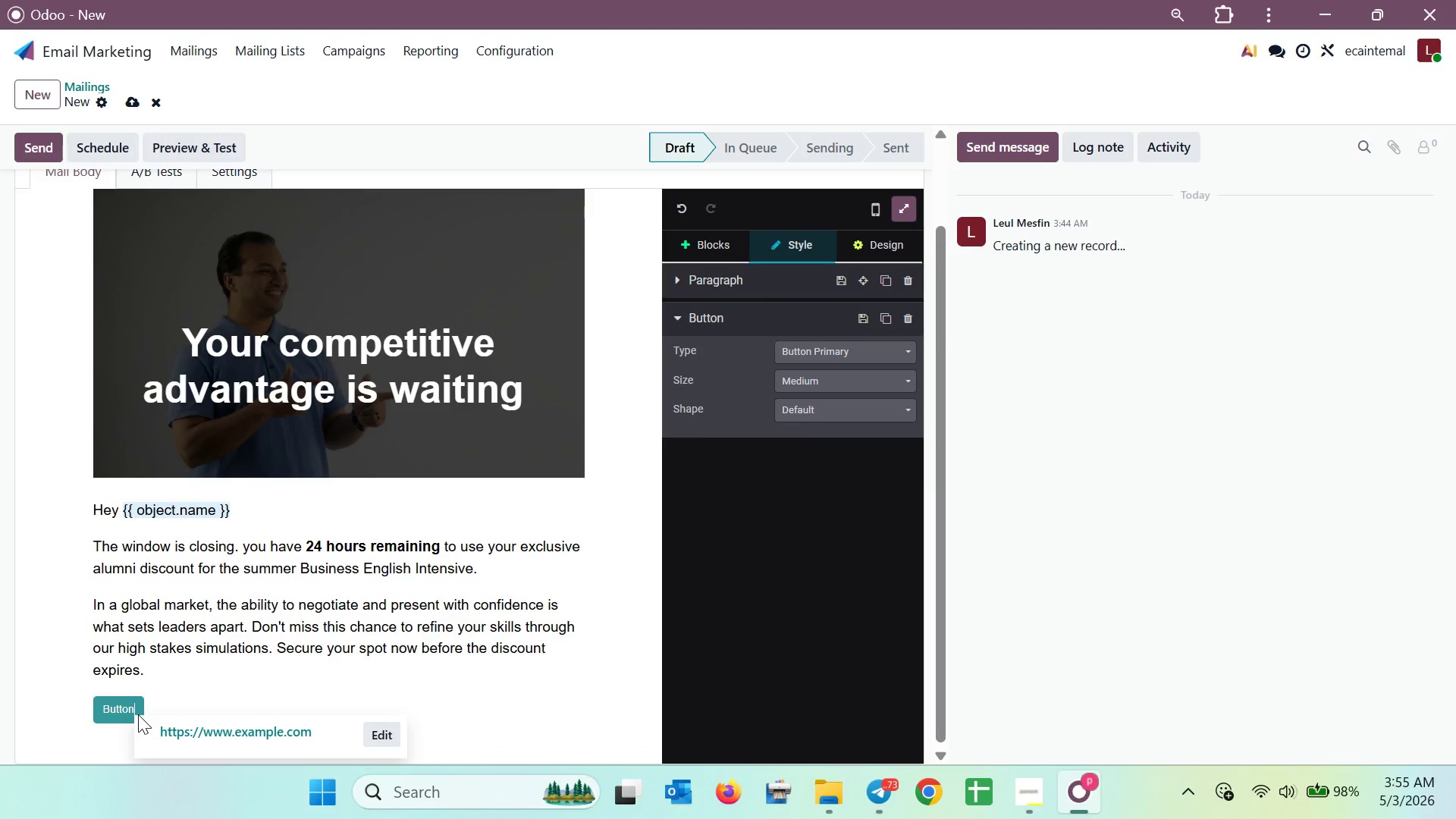 
key(Backspace)
 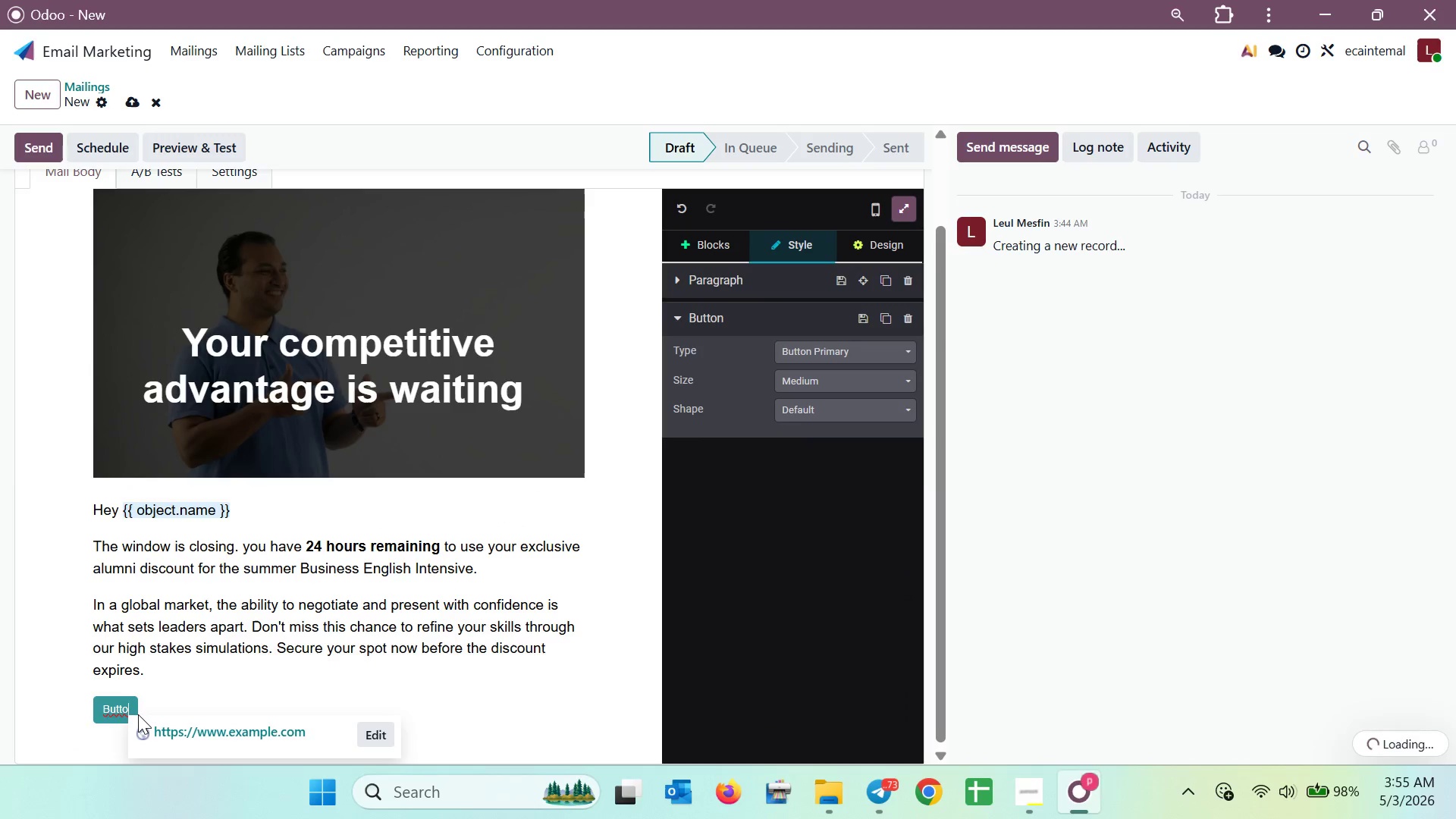 
key(Backspace)
 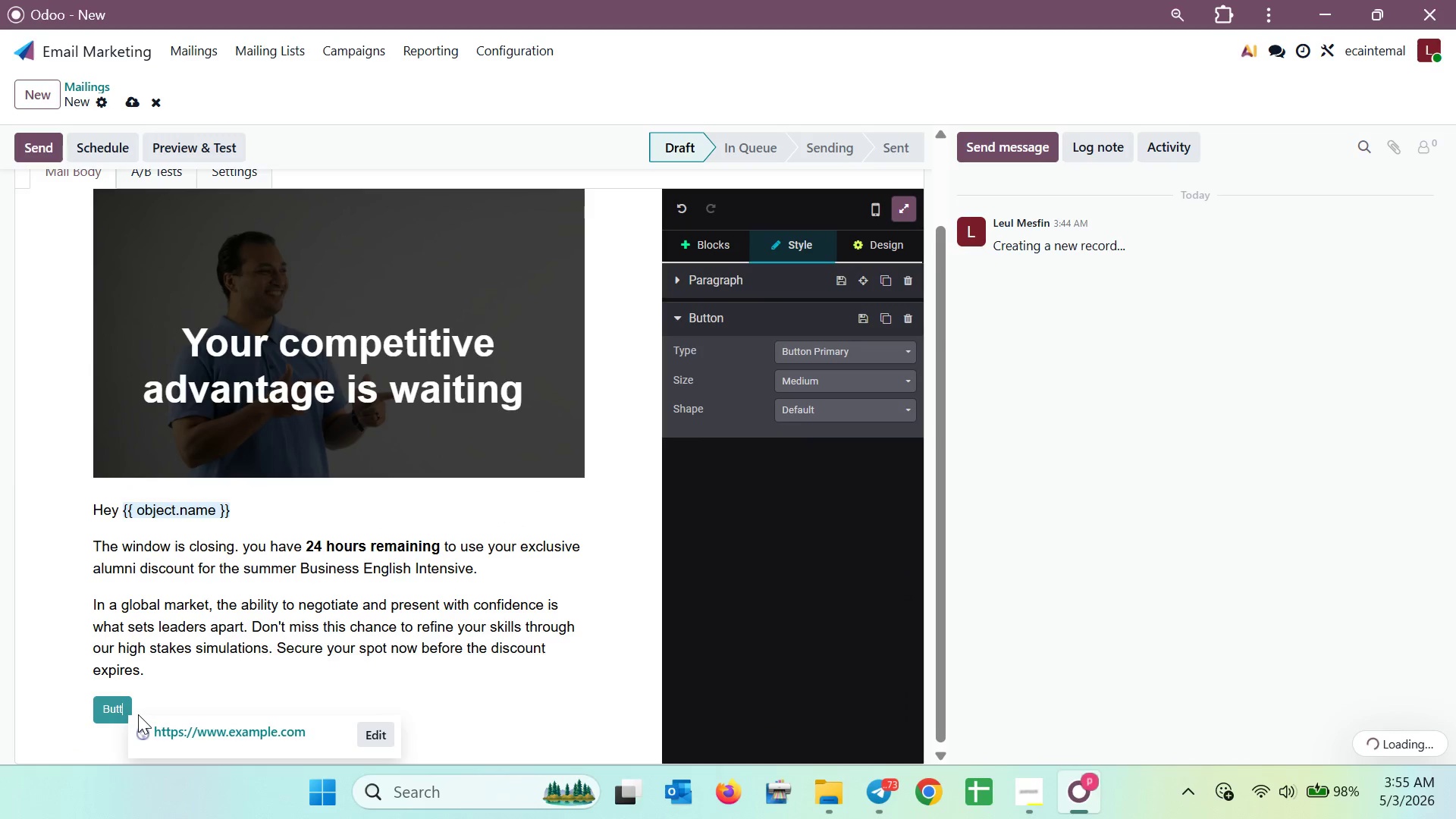 
key(Backspace)
 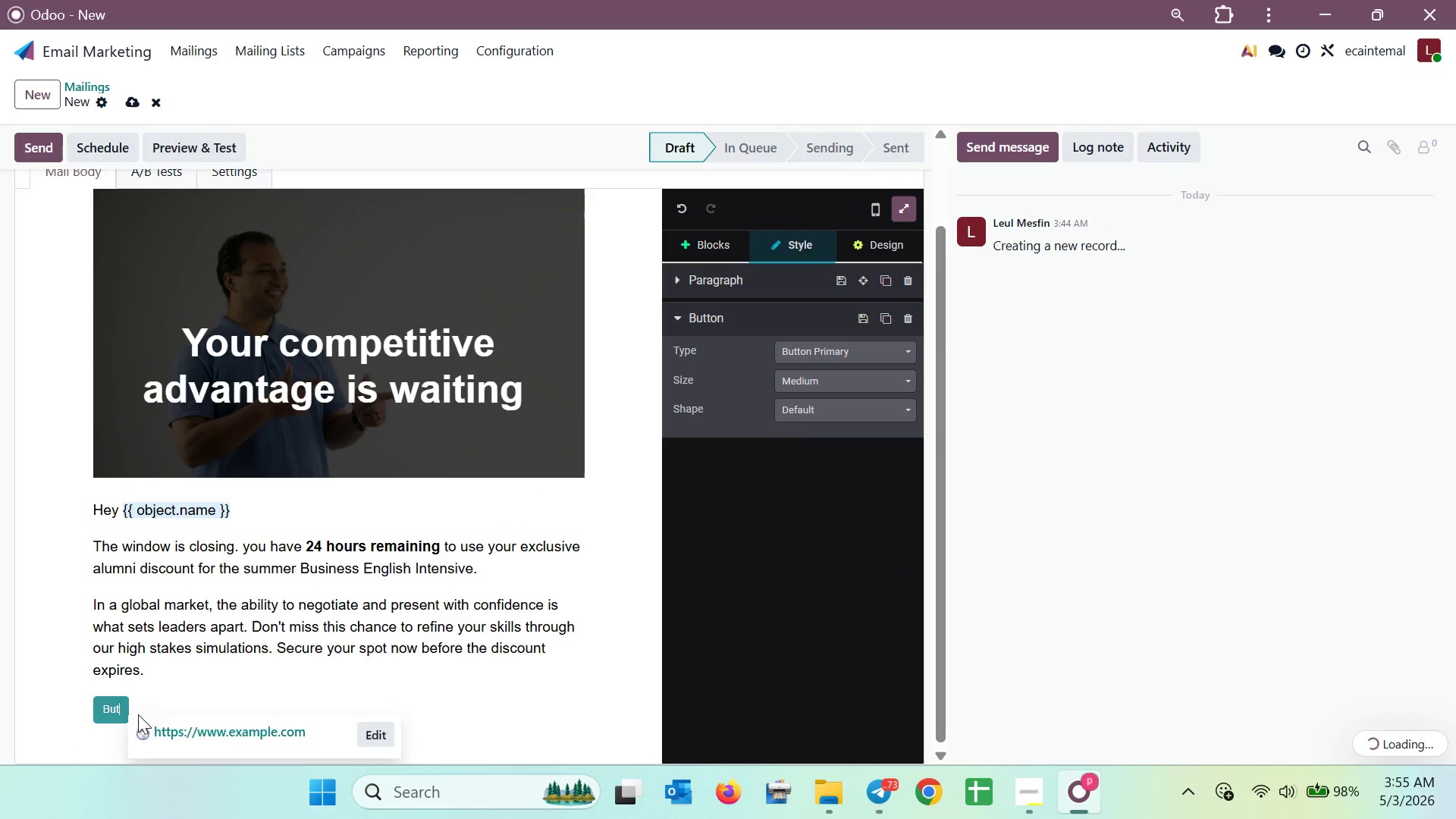 
key(Backspace)
 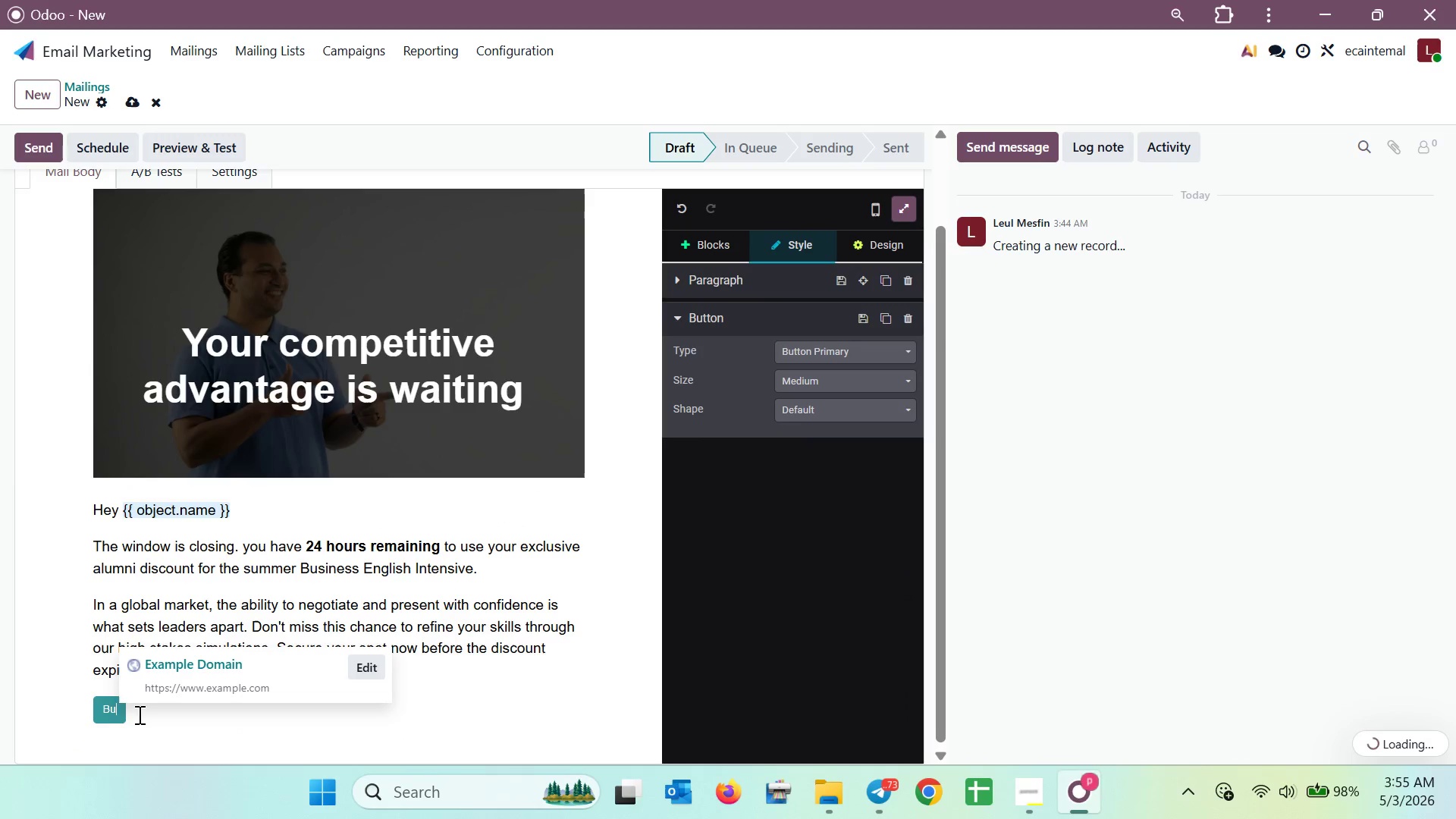 
key(Backspace)
 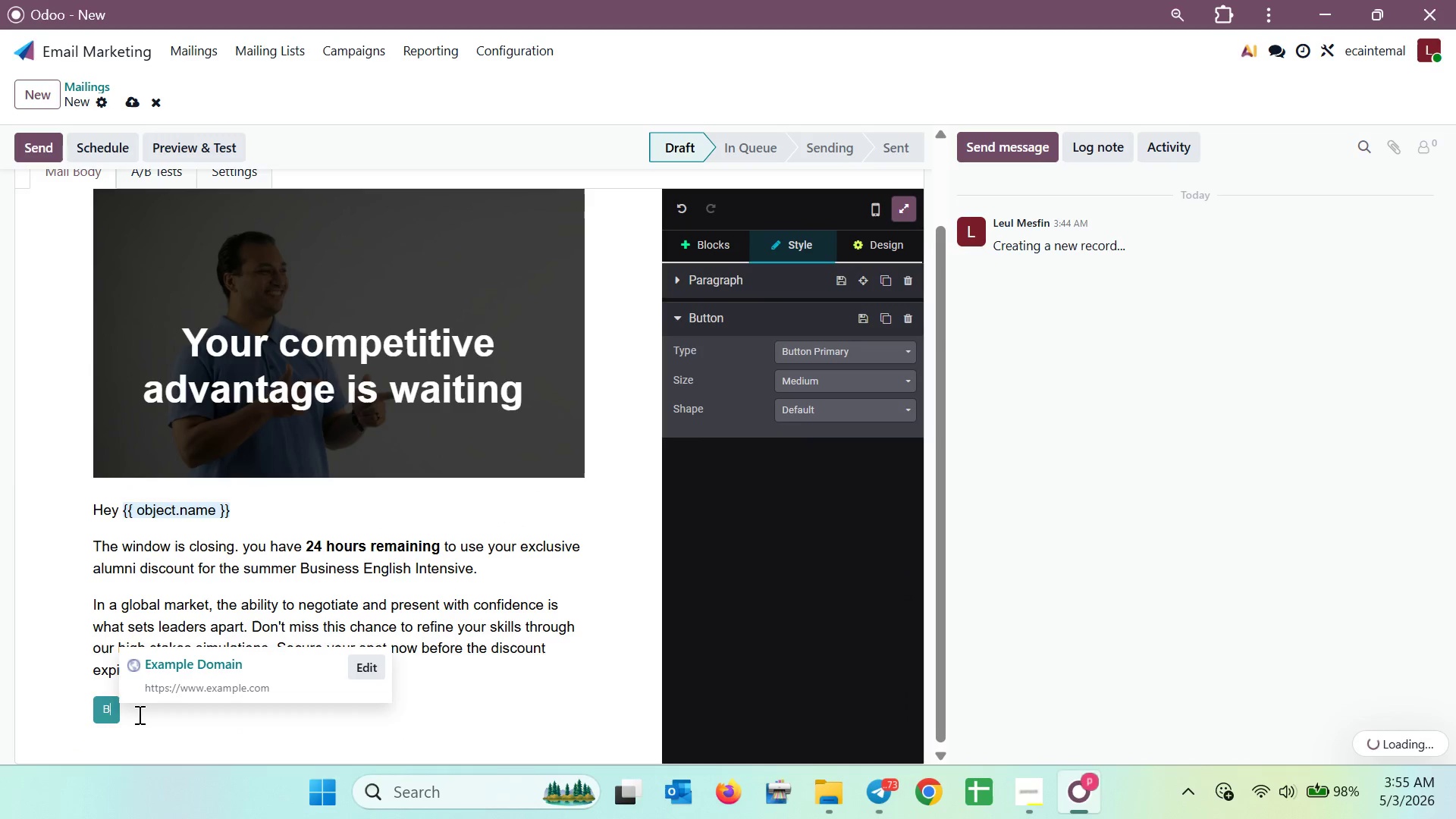 
key(Backspace)
 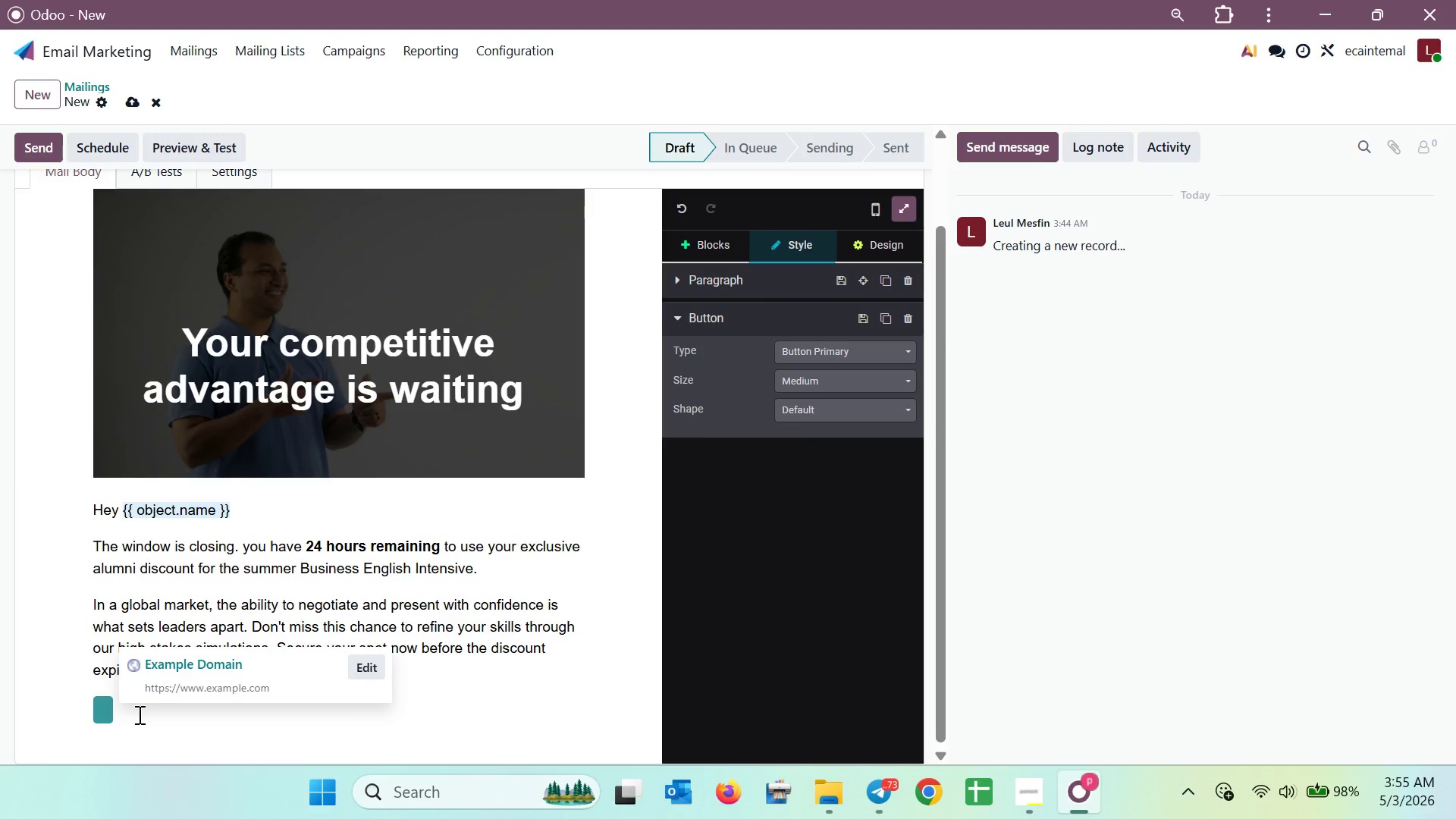 
hold_key(key=ShiftLeft, duration=0.62)
 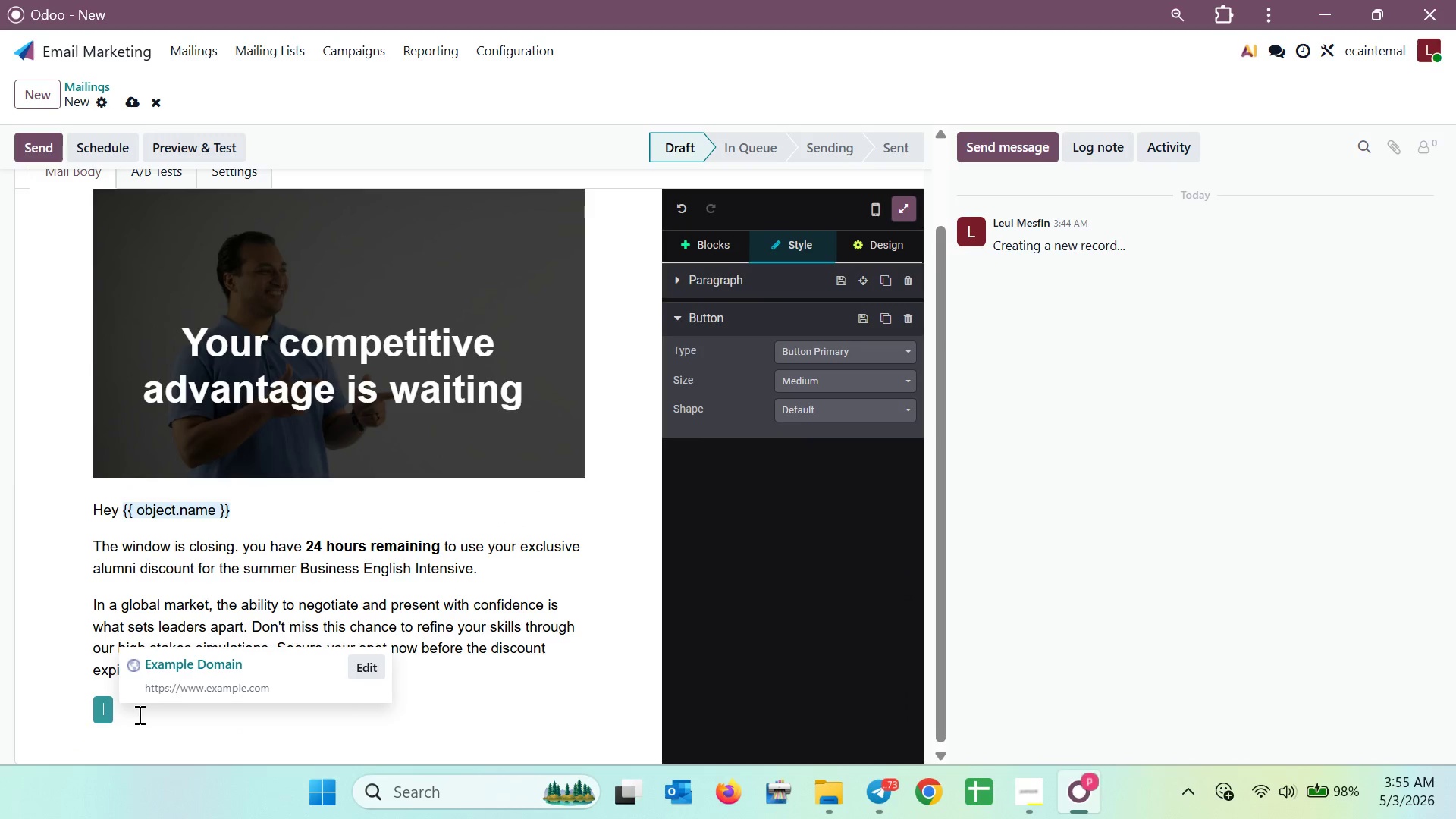 
type(FINALIZE YOUR REGISTATION )
 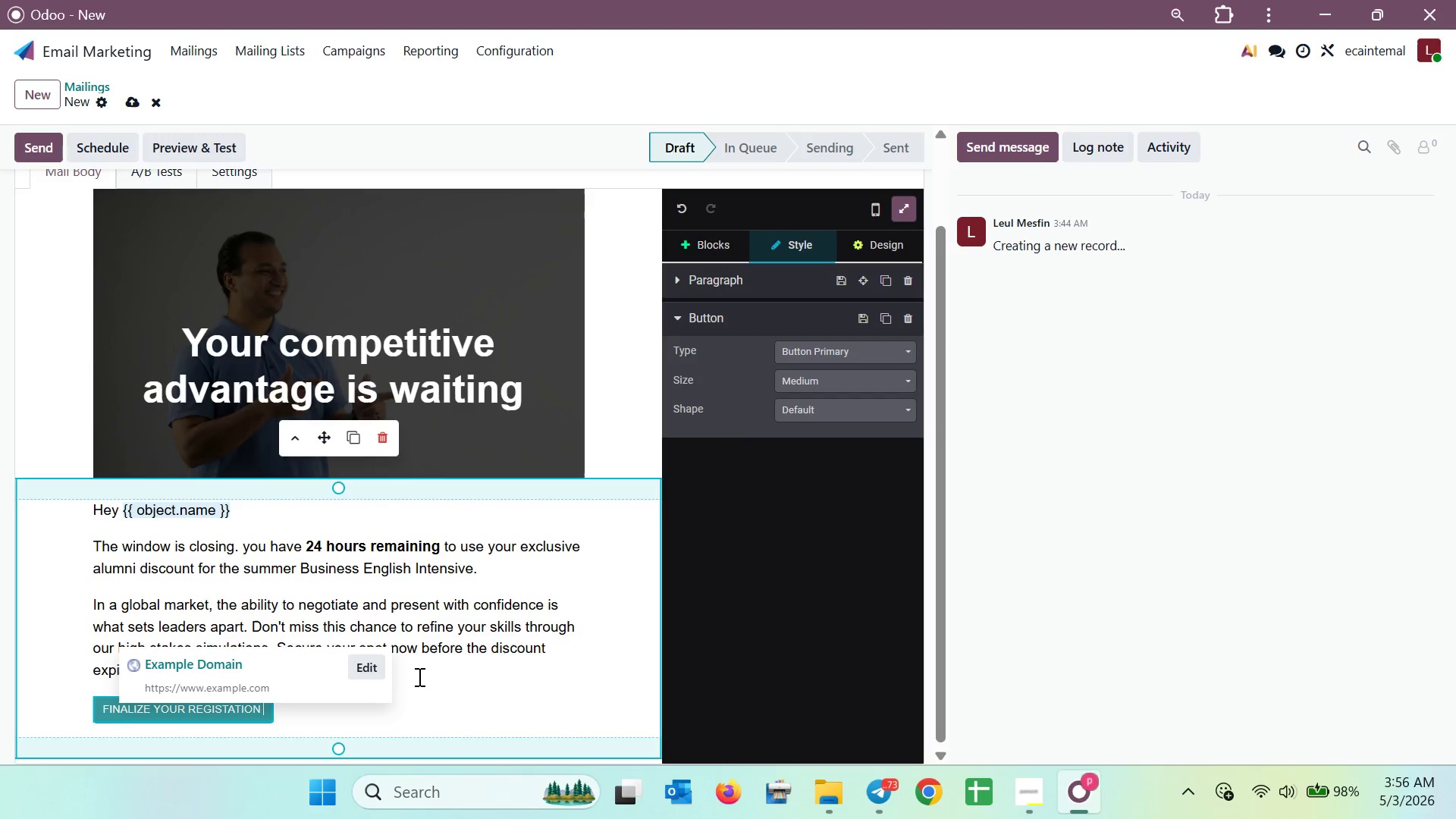 
left_click([137, 103])
 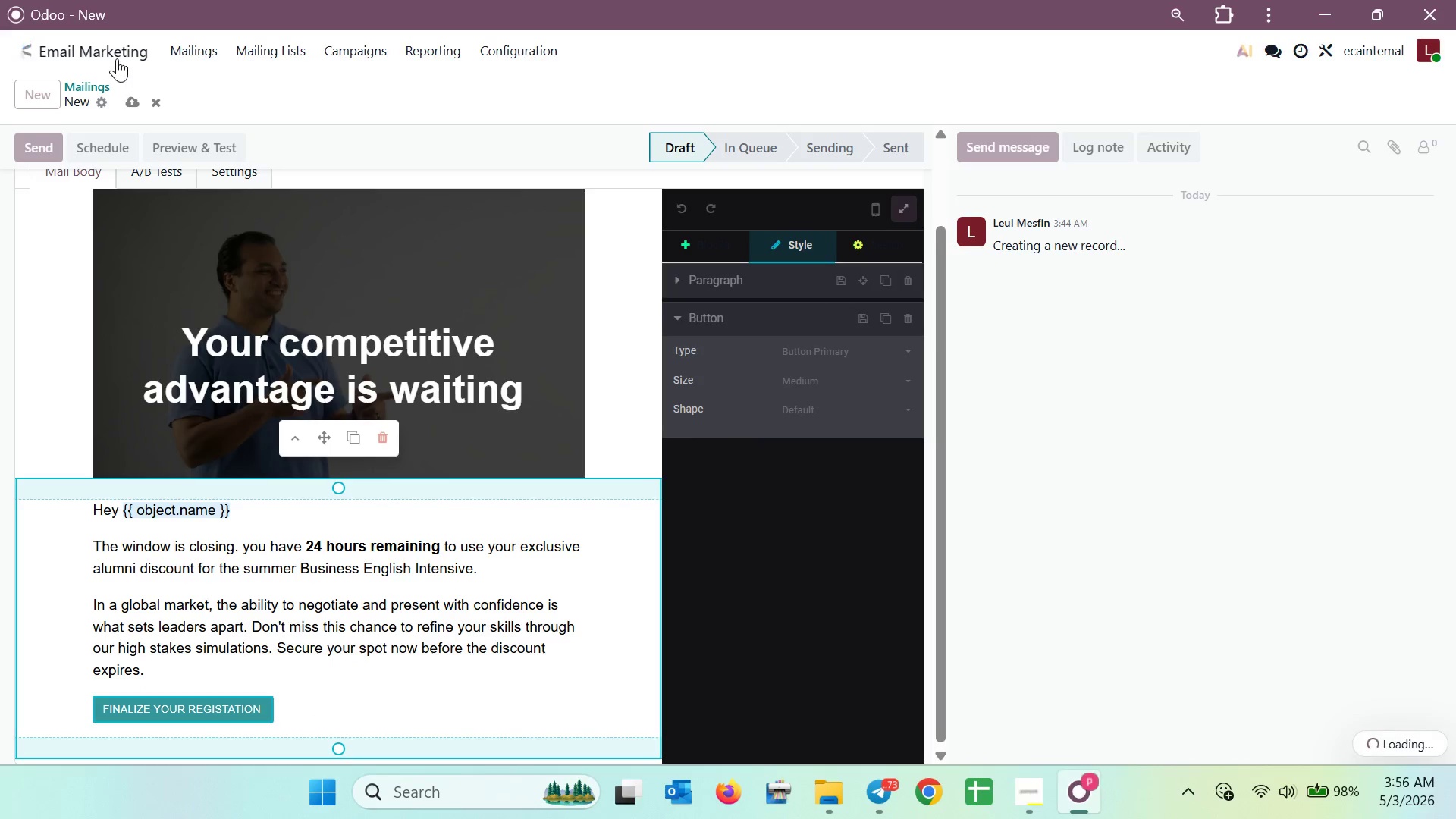 
left_click([117, 58])
 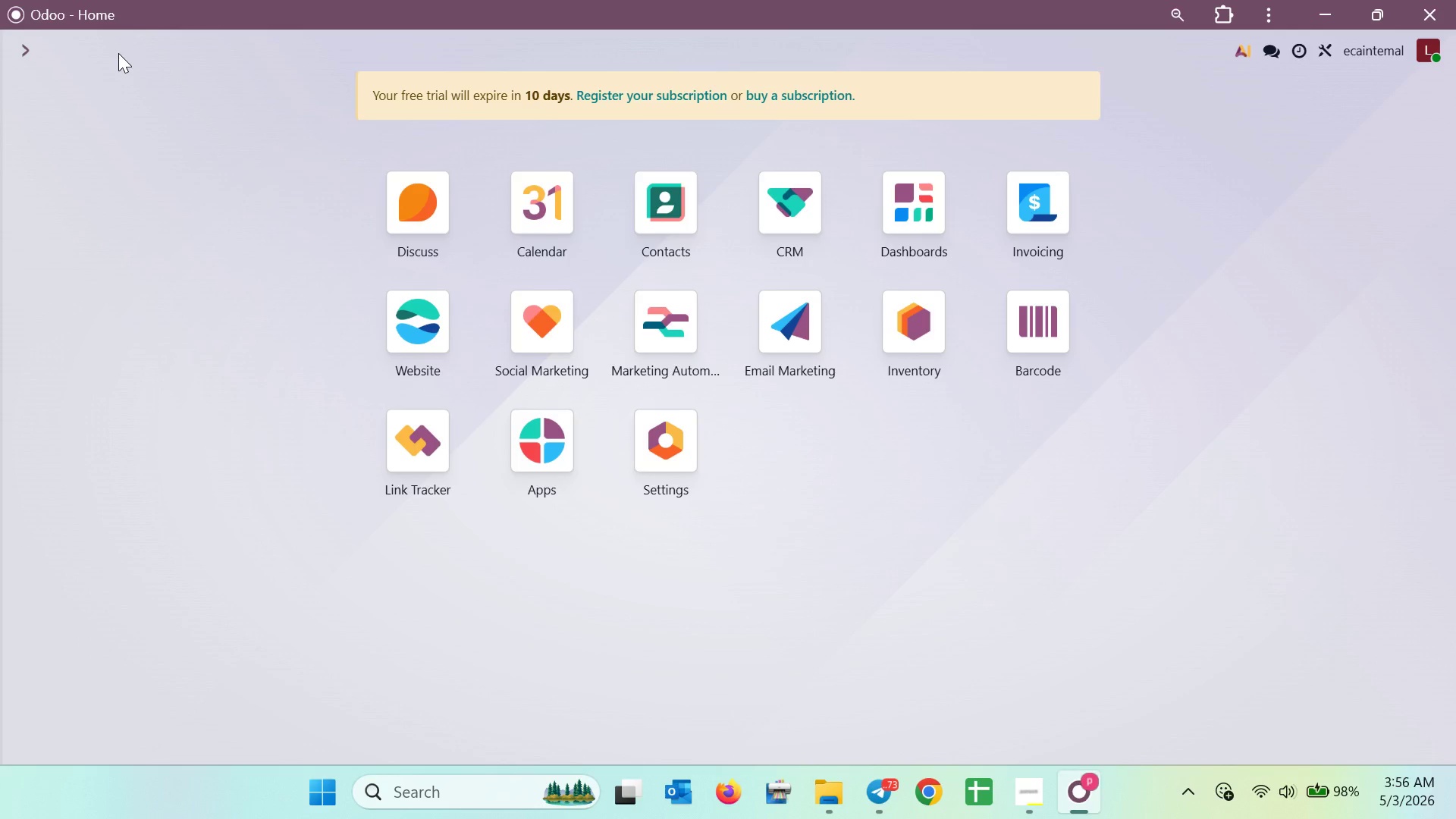 
left_click([435, 438])
 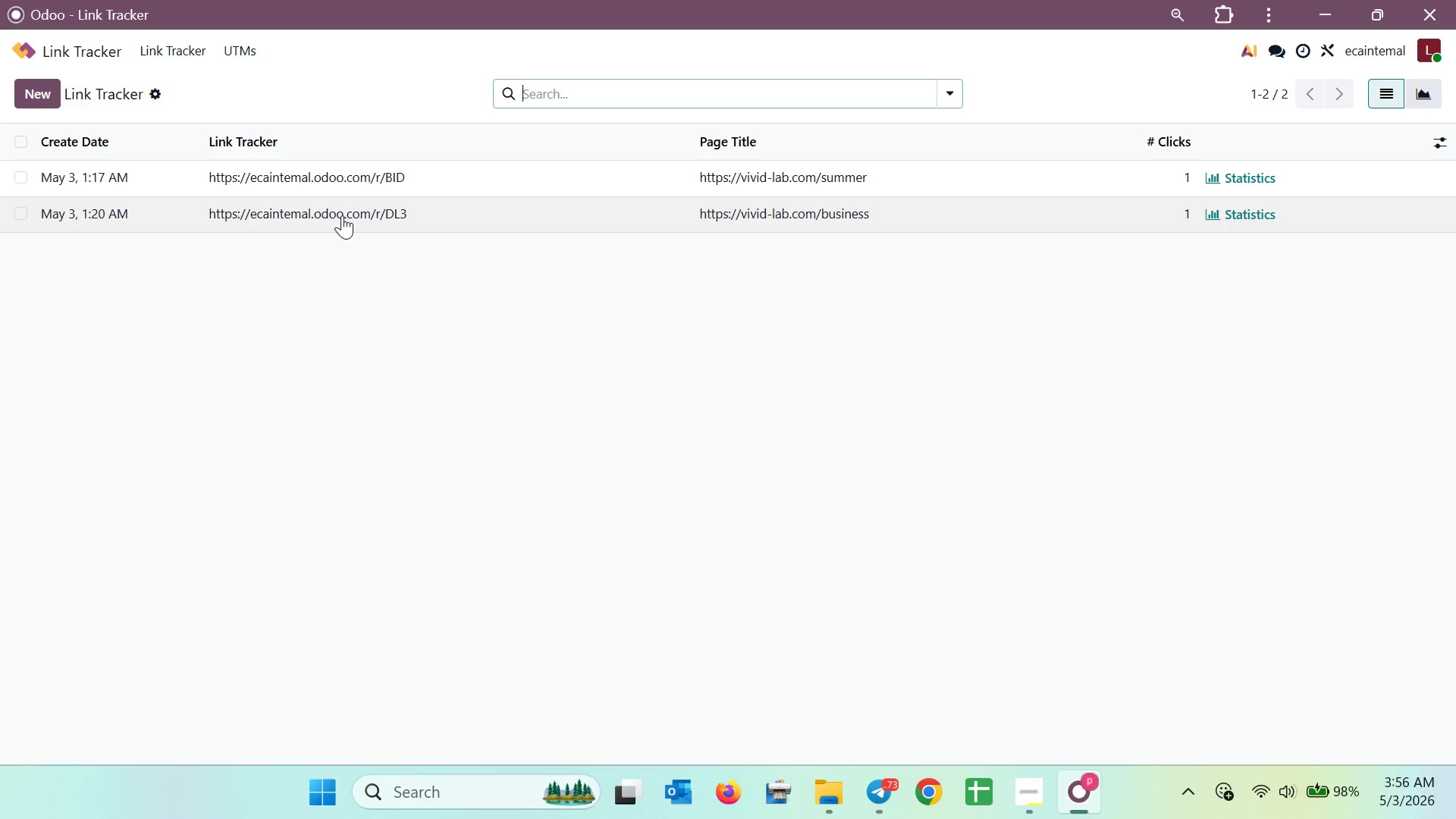 
left_click([342, 215])
 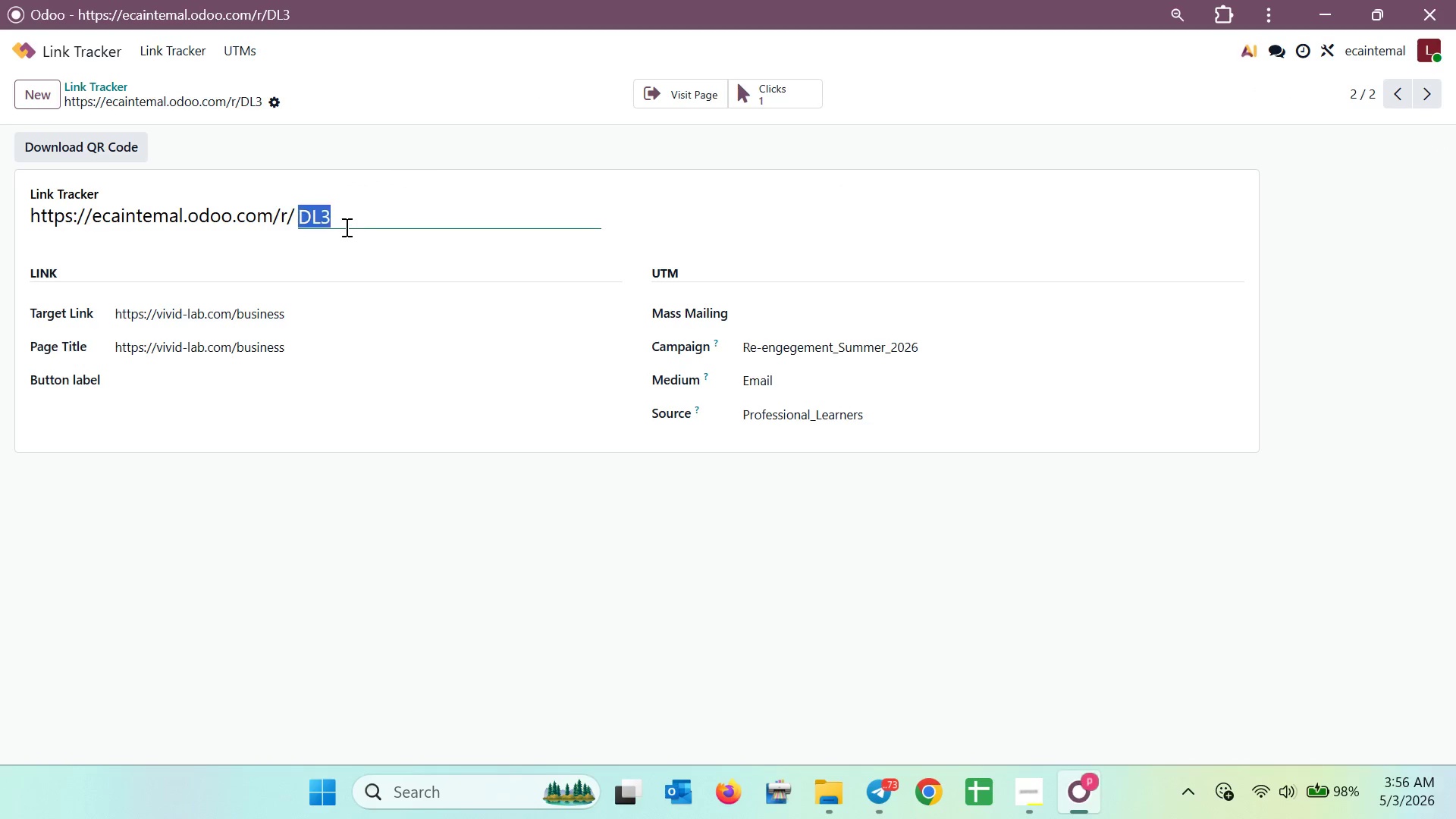 
double_click([345, 227])
 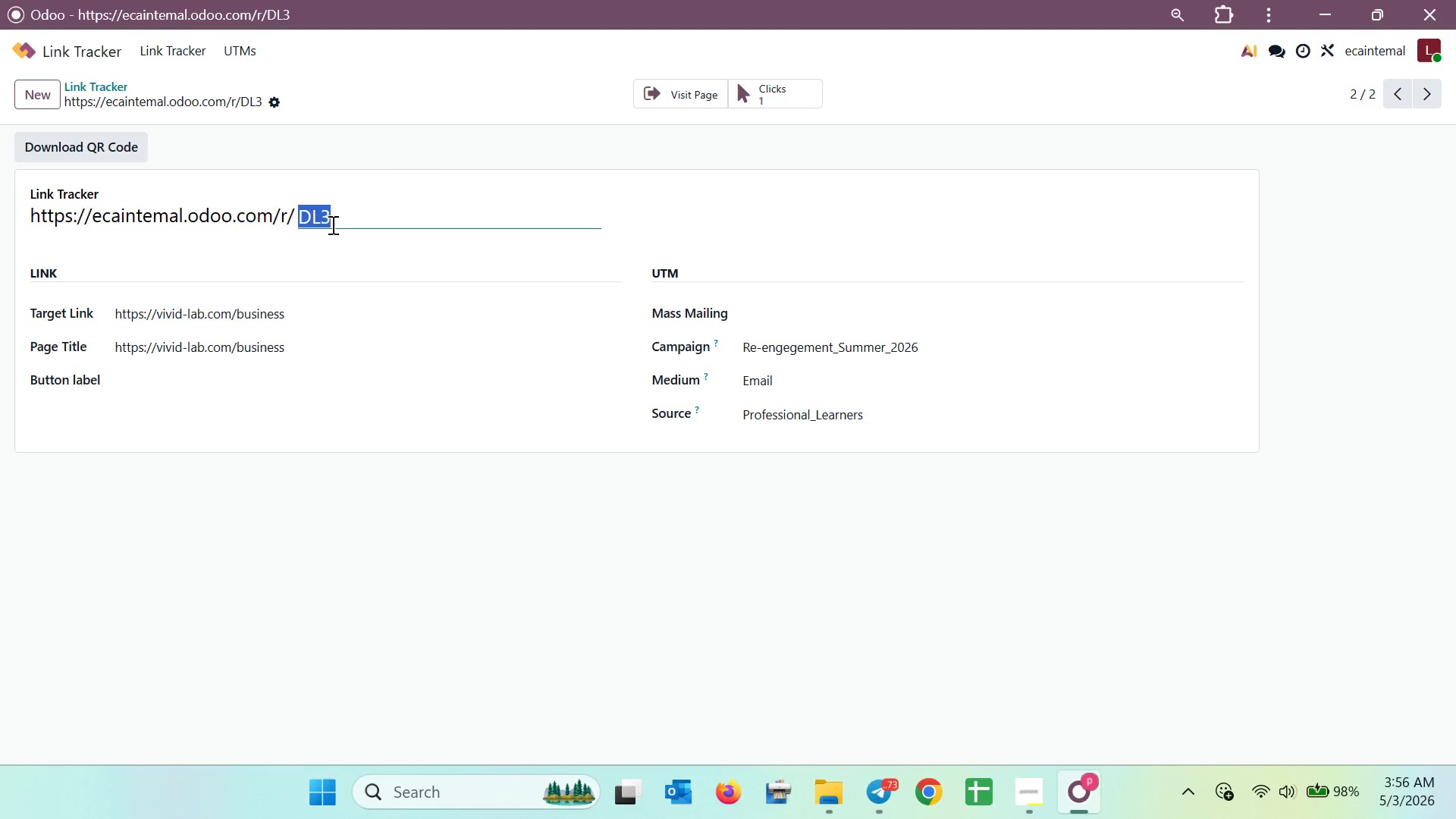 
right_click([330, 224])
 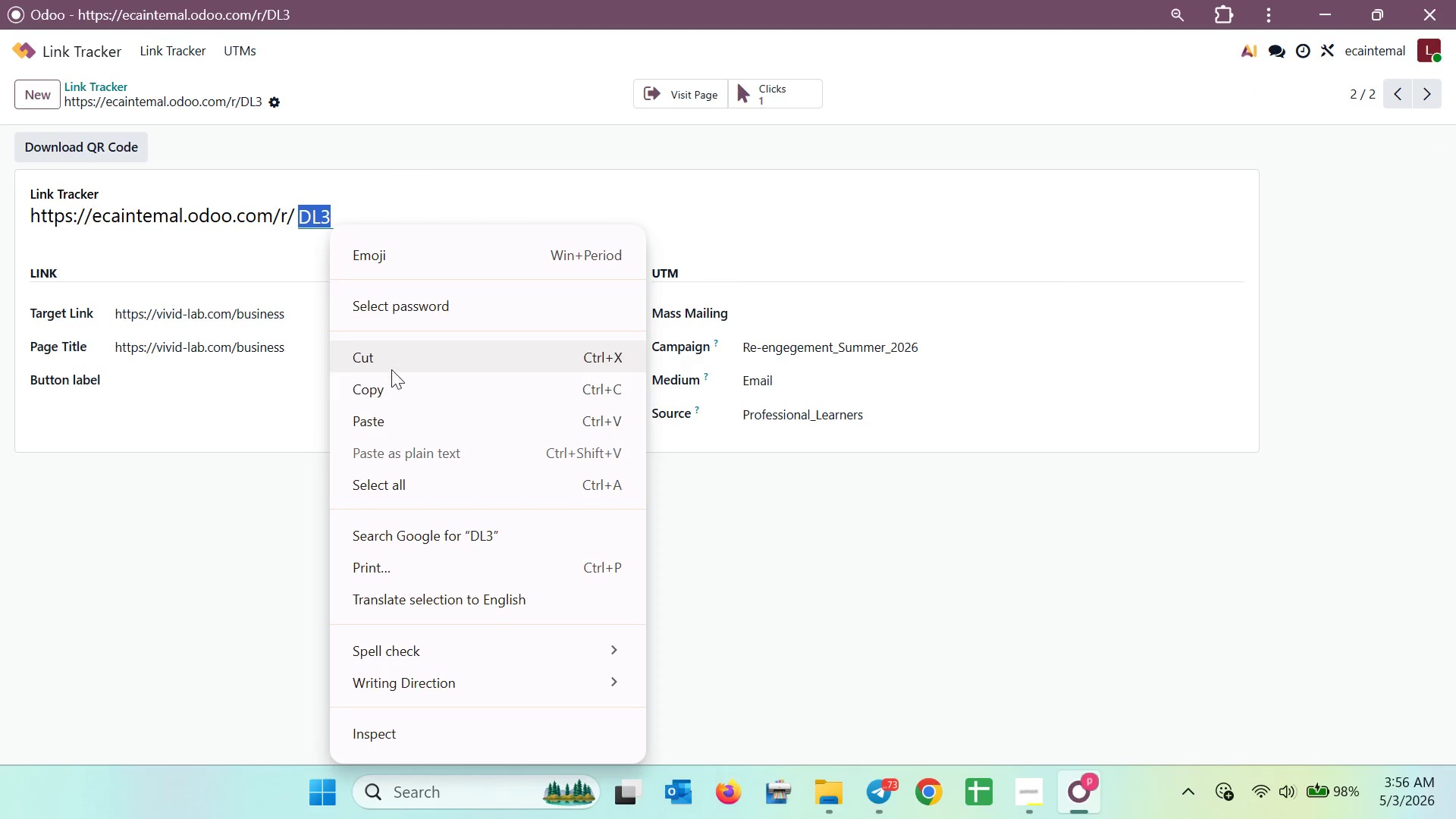 
left_click([386, 386])
 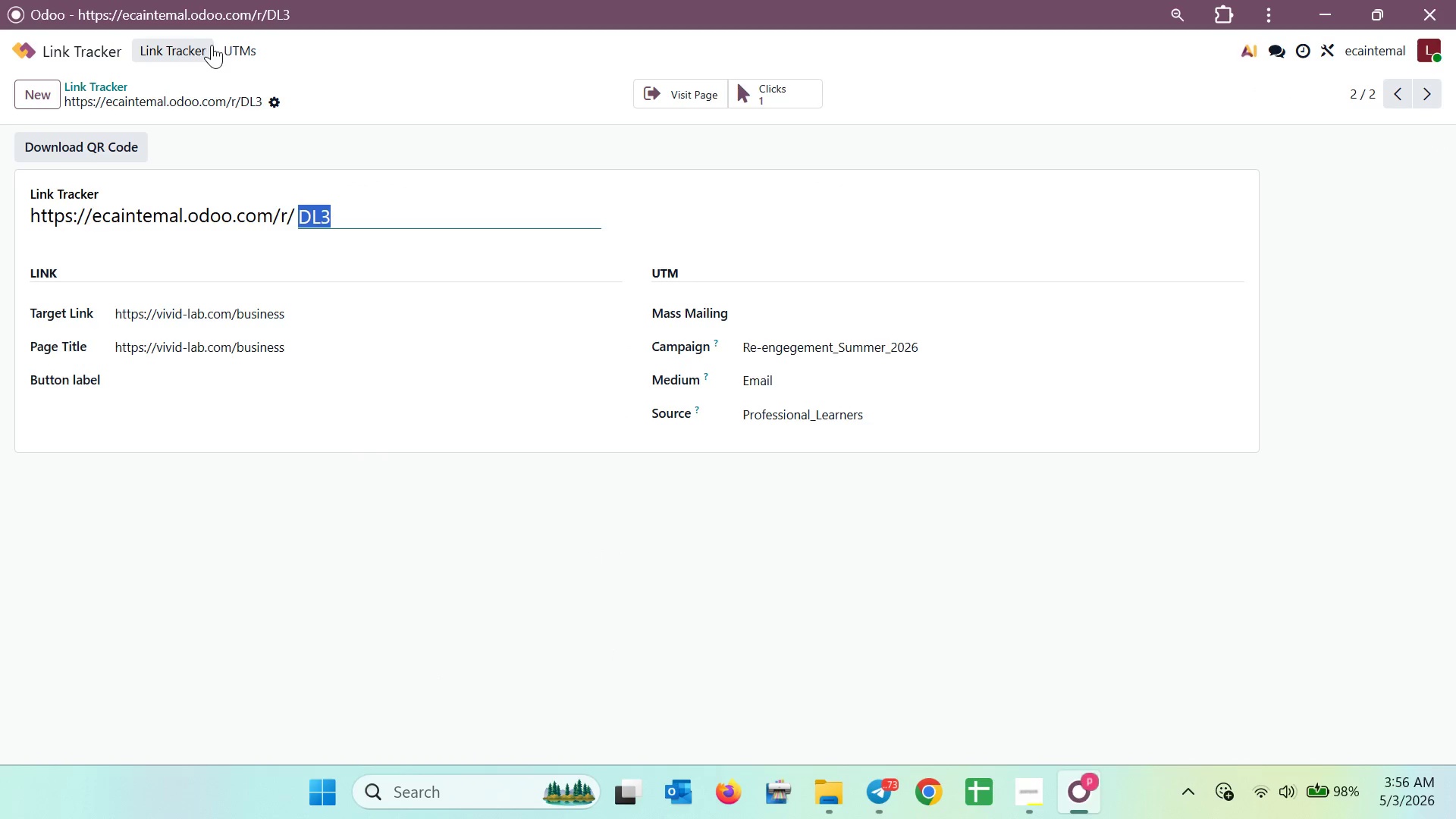 
left_click([96, 59])
 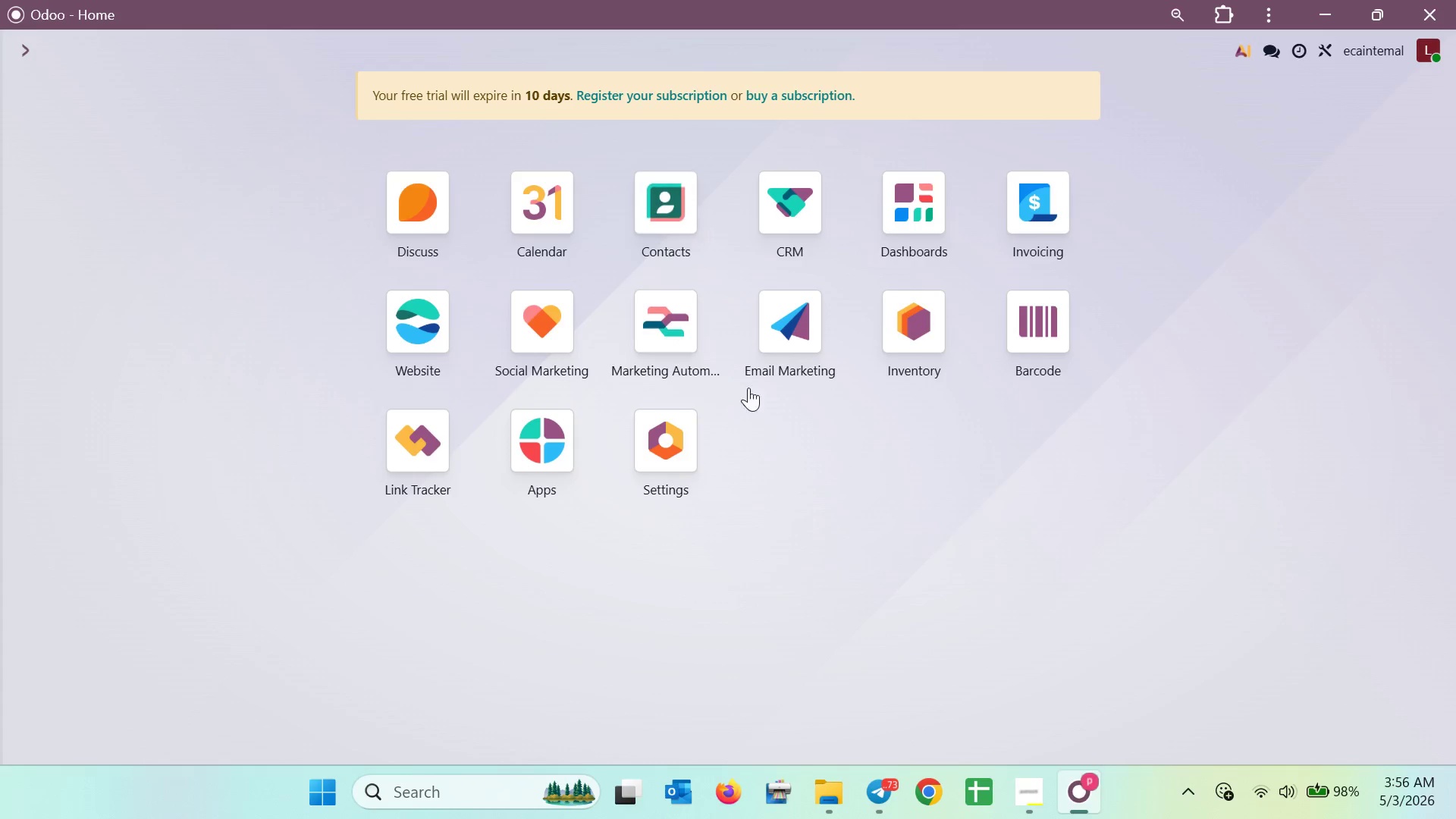 
mouse_move([755, 340])
 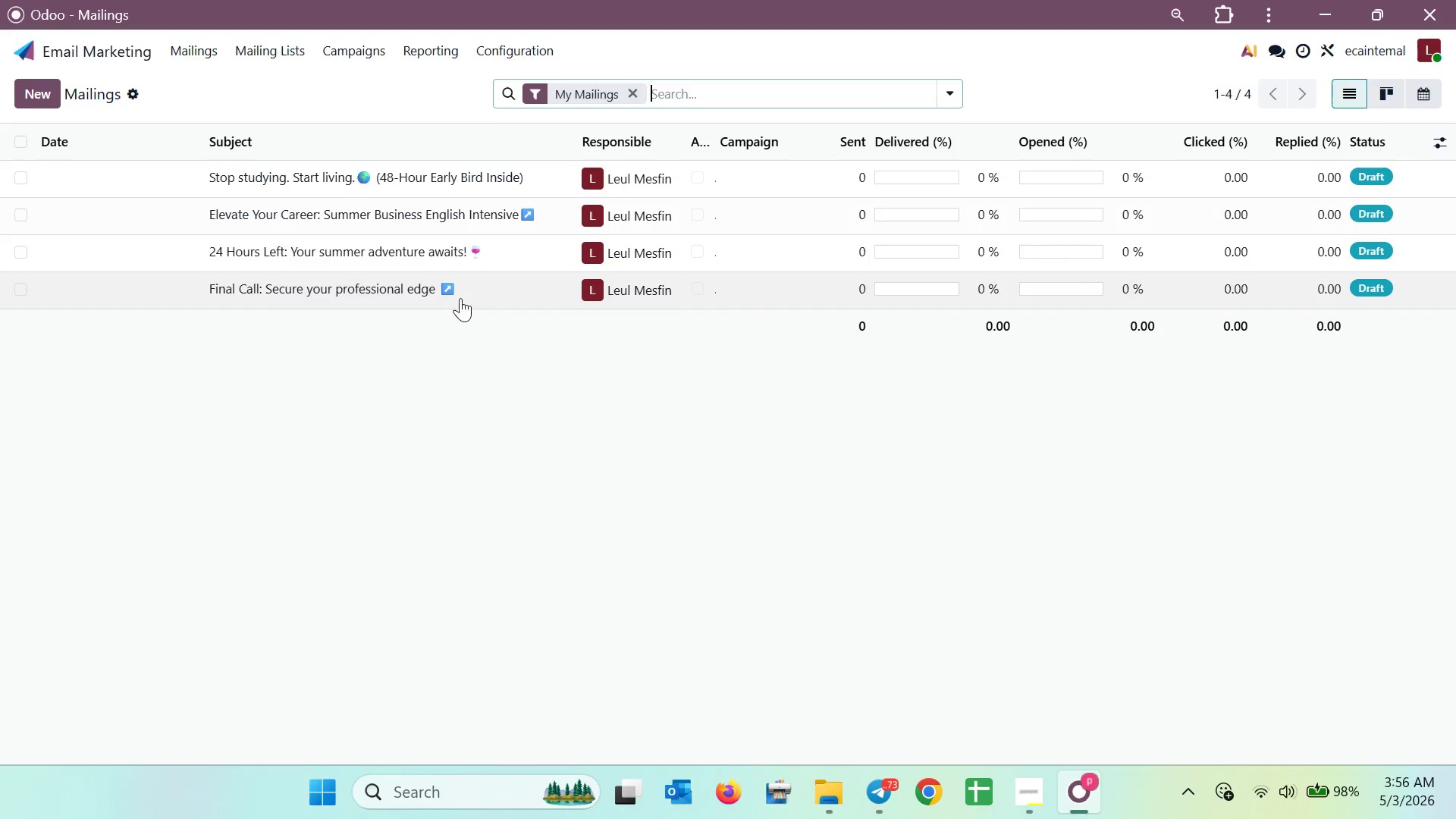 
left_click([460, 298])
 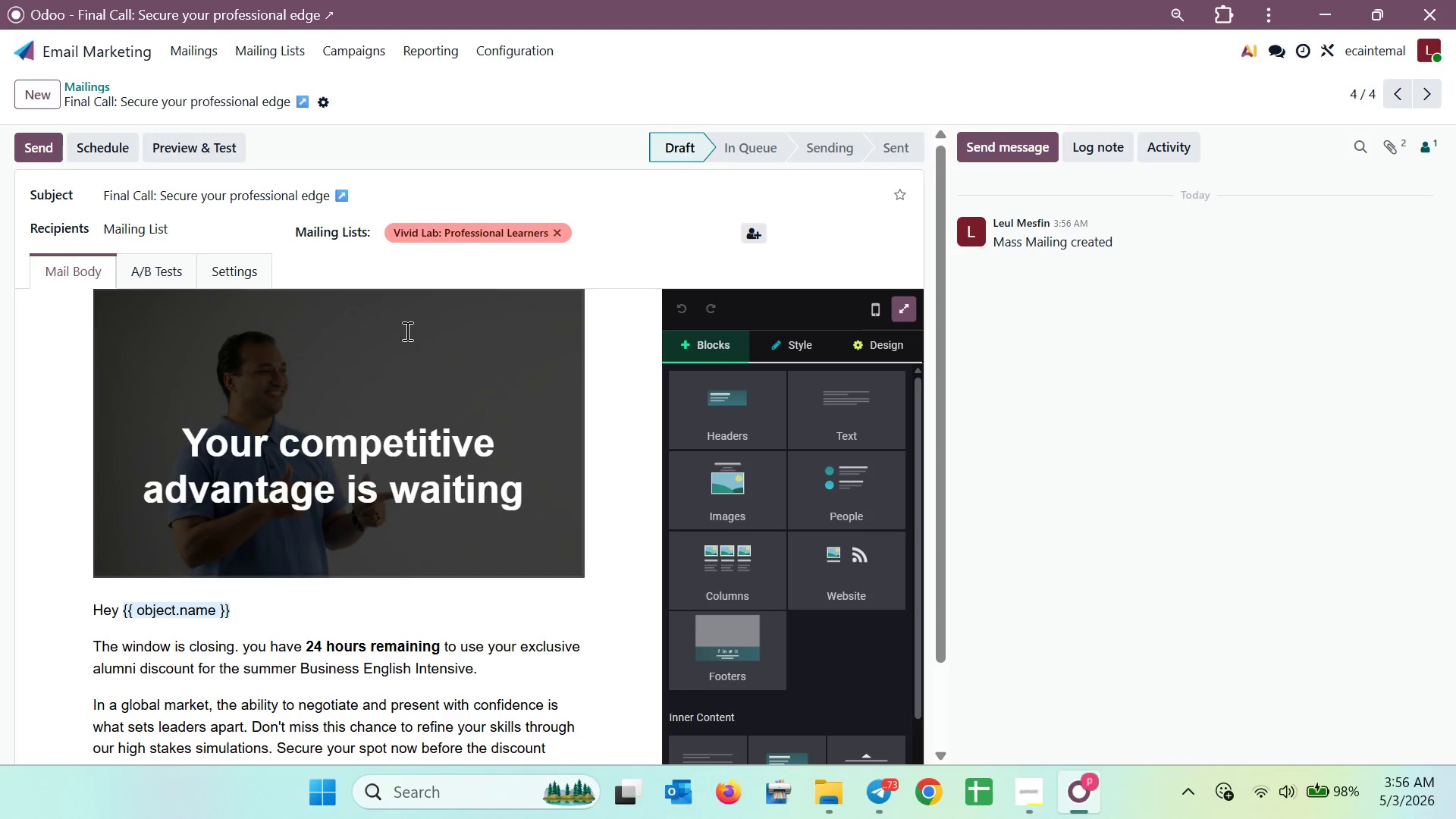 
scroll: coordinate [469, 585], scroll_direction: down, amount: 5.0
 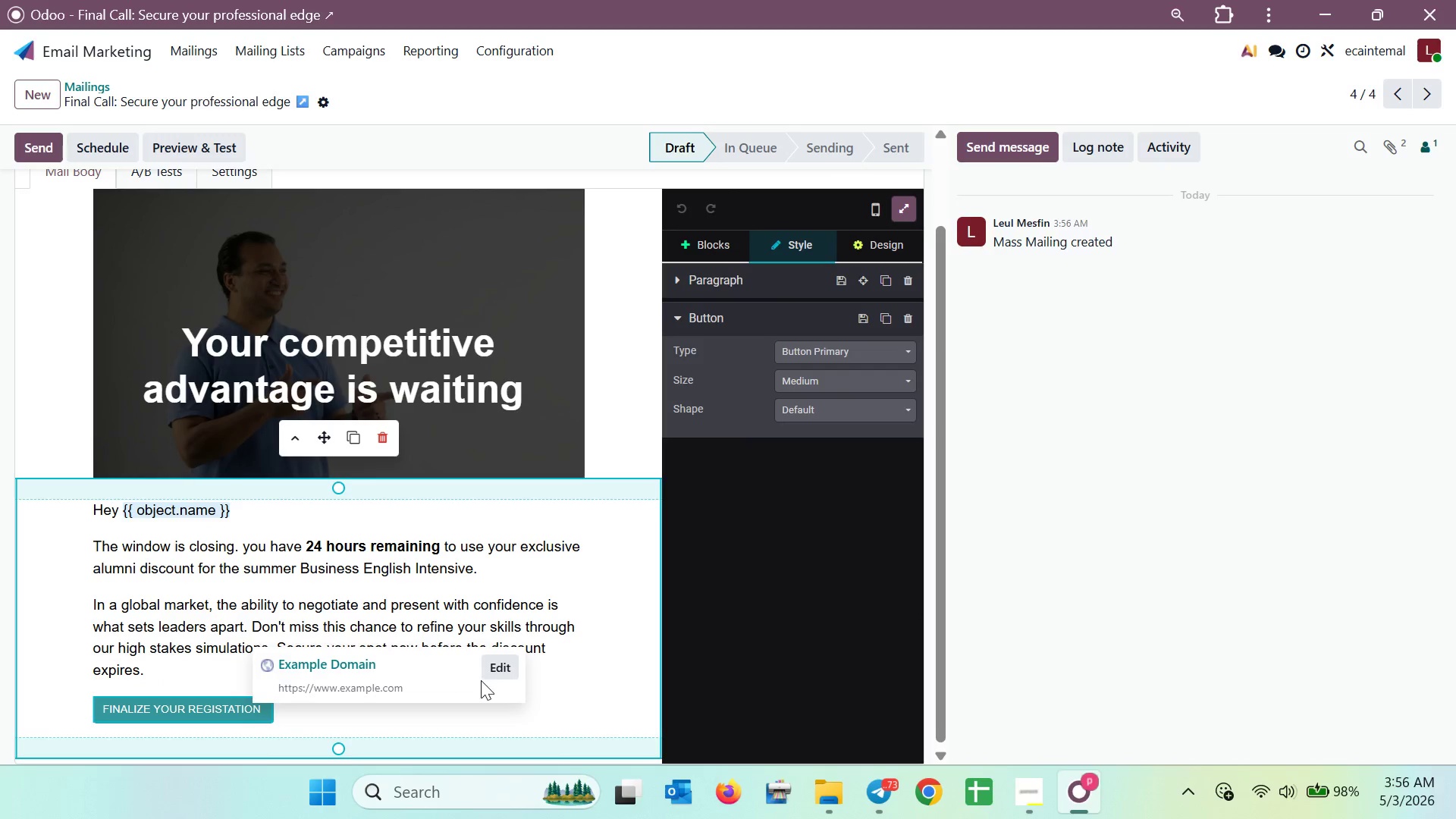 
left_click([514, 665])
 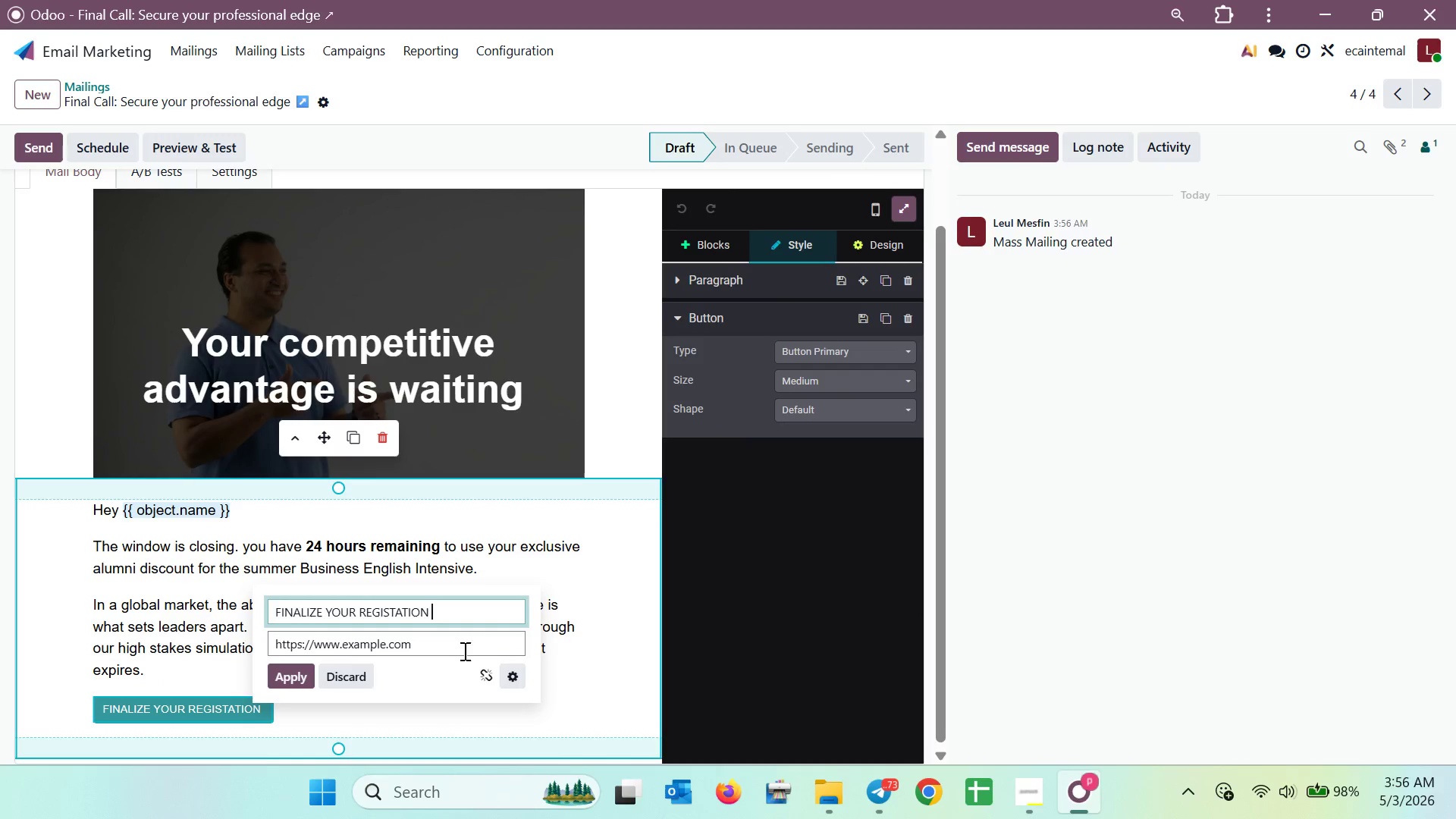 
left_click_drag(start_coordinate=[463, 644], to_coordinate=[404, 643])
 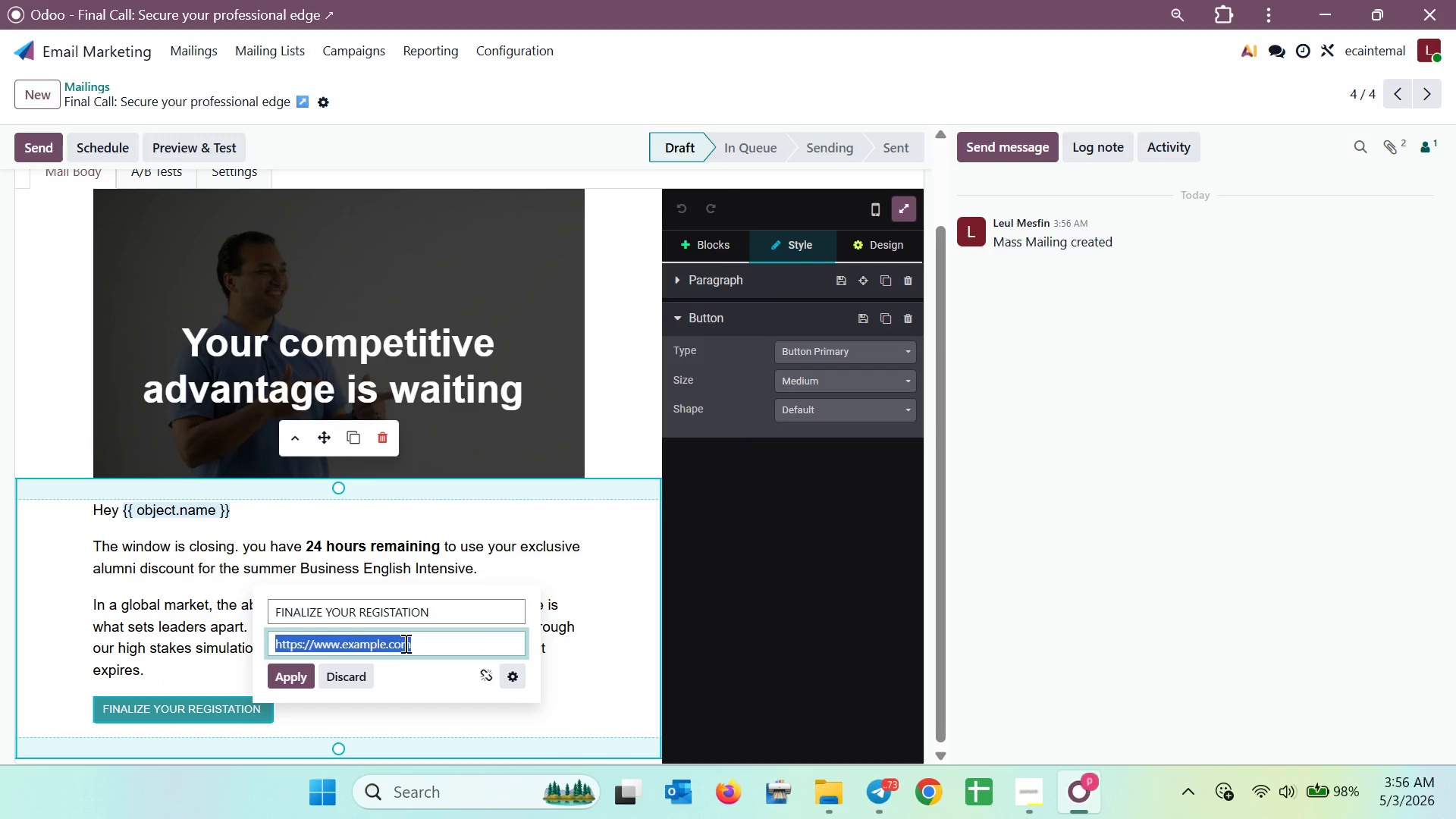 
key(Control+V)
 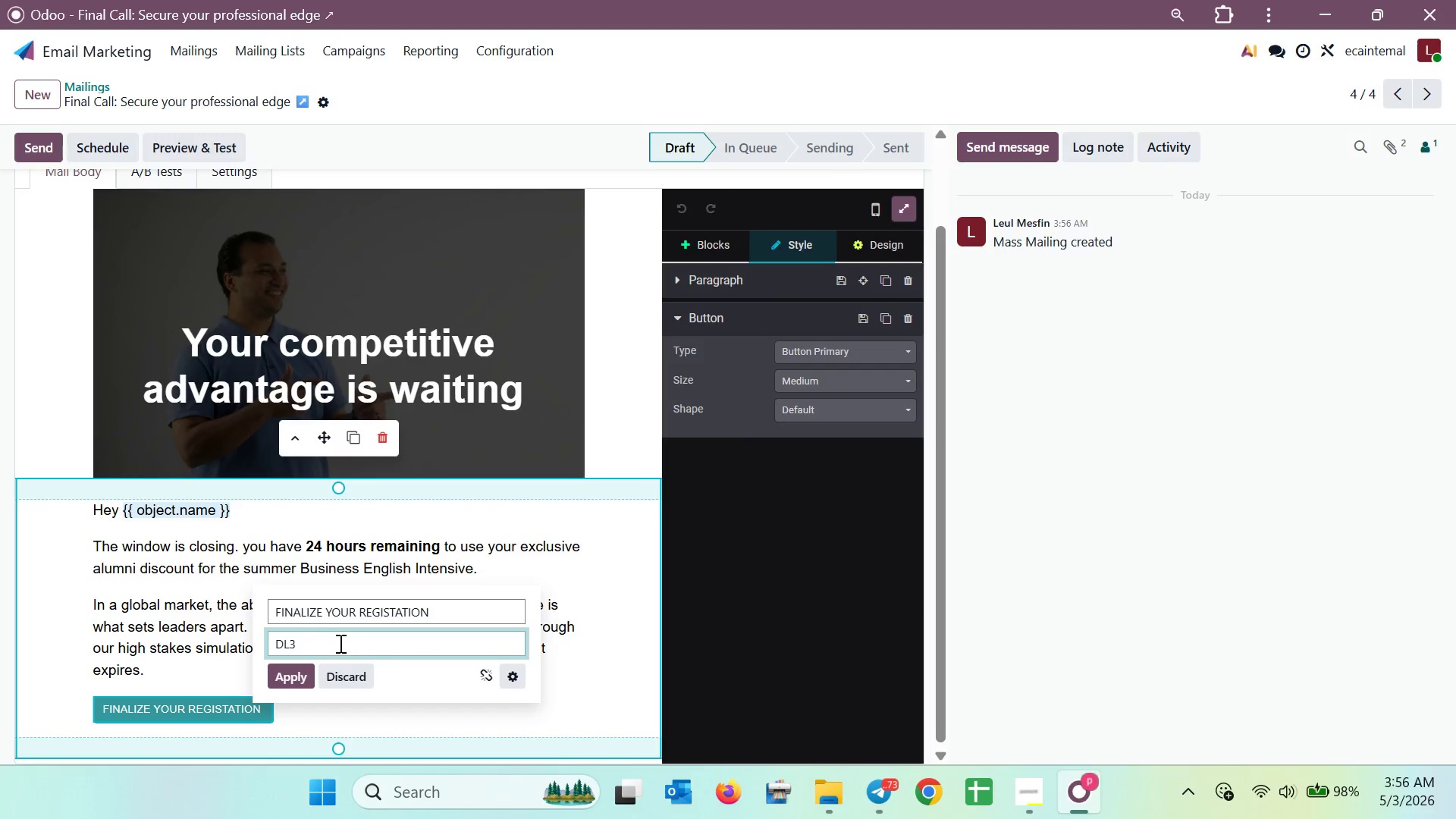 
left_click([279, 643])
 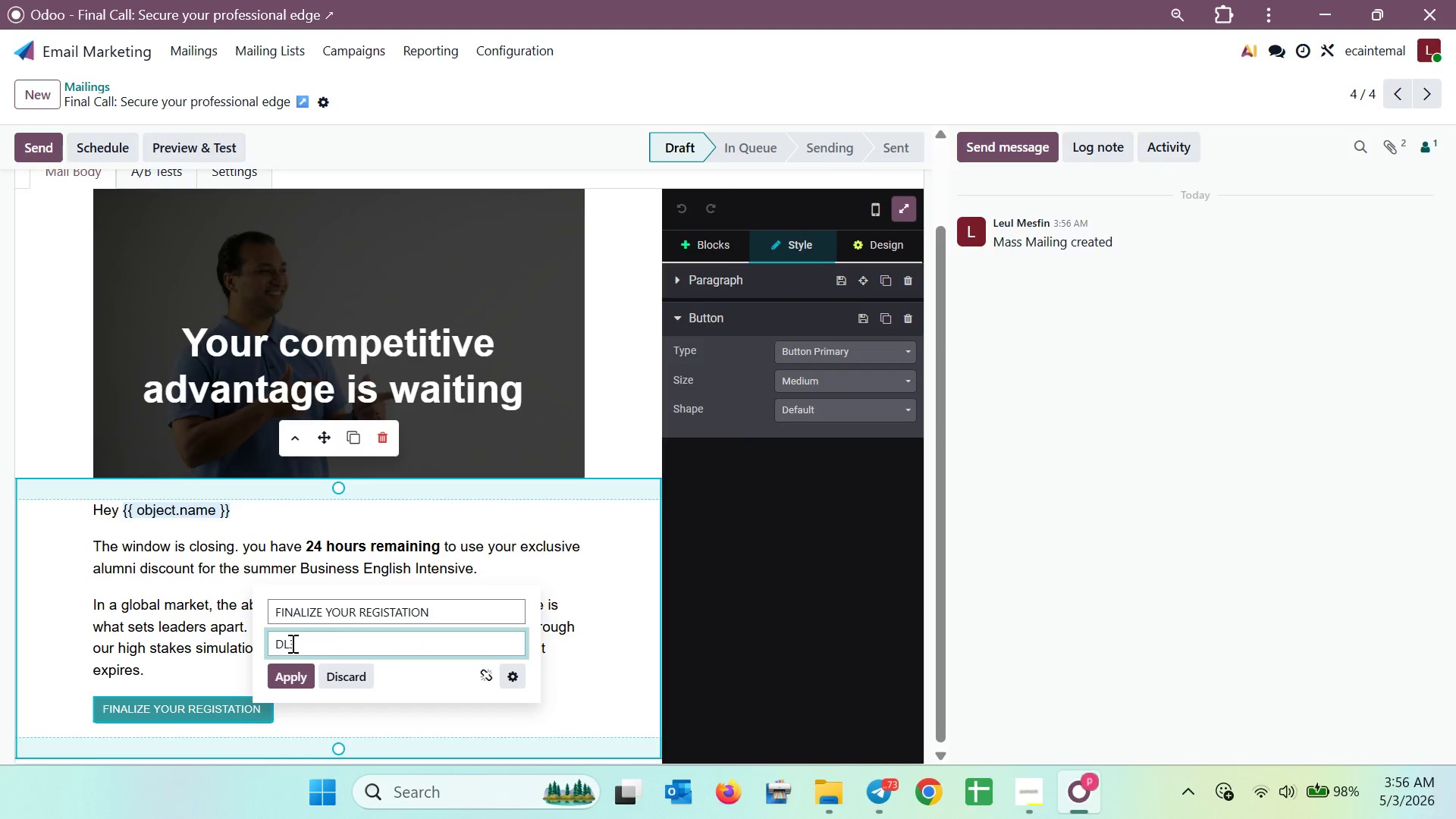 
key(Meta+V)
 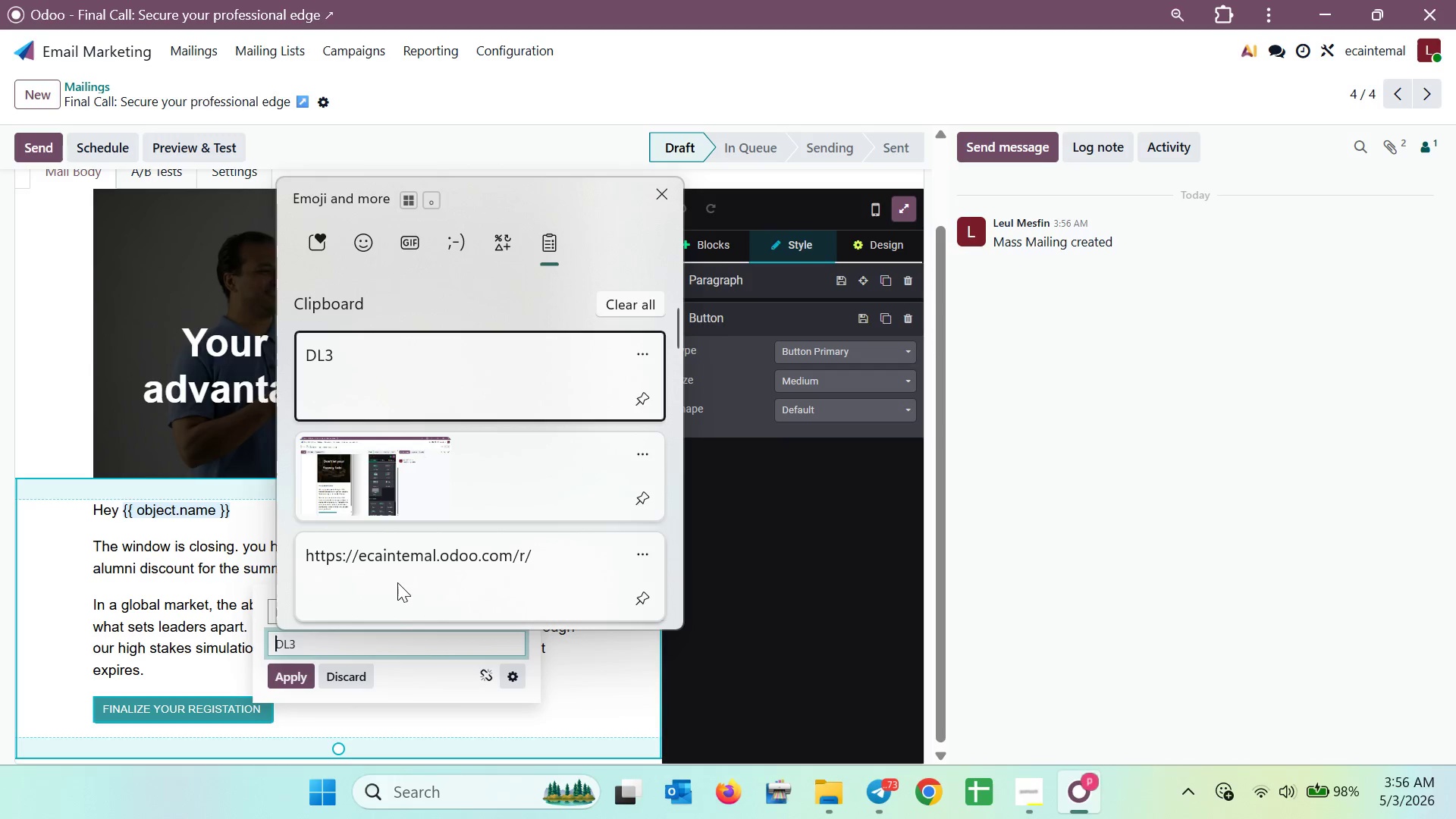 
left_click([397, 585])
 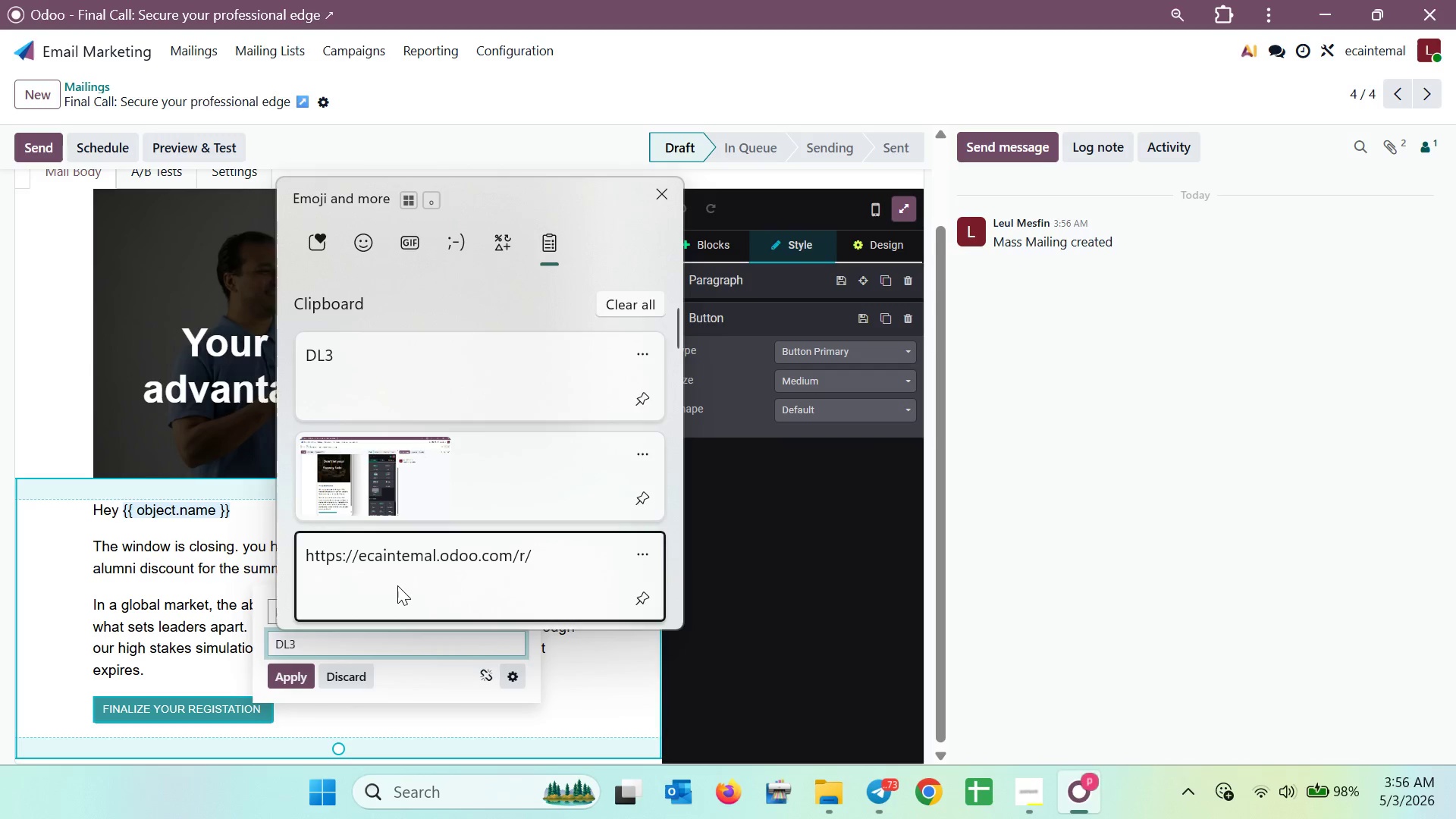 
key(Control+ControlLeft)
 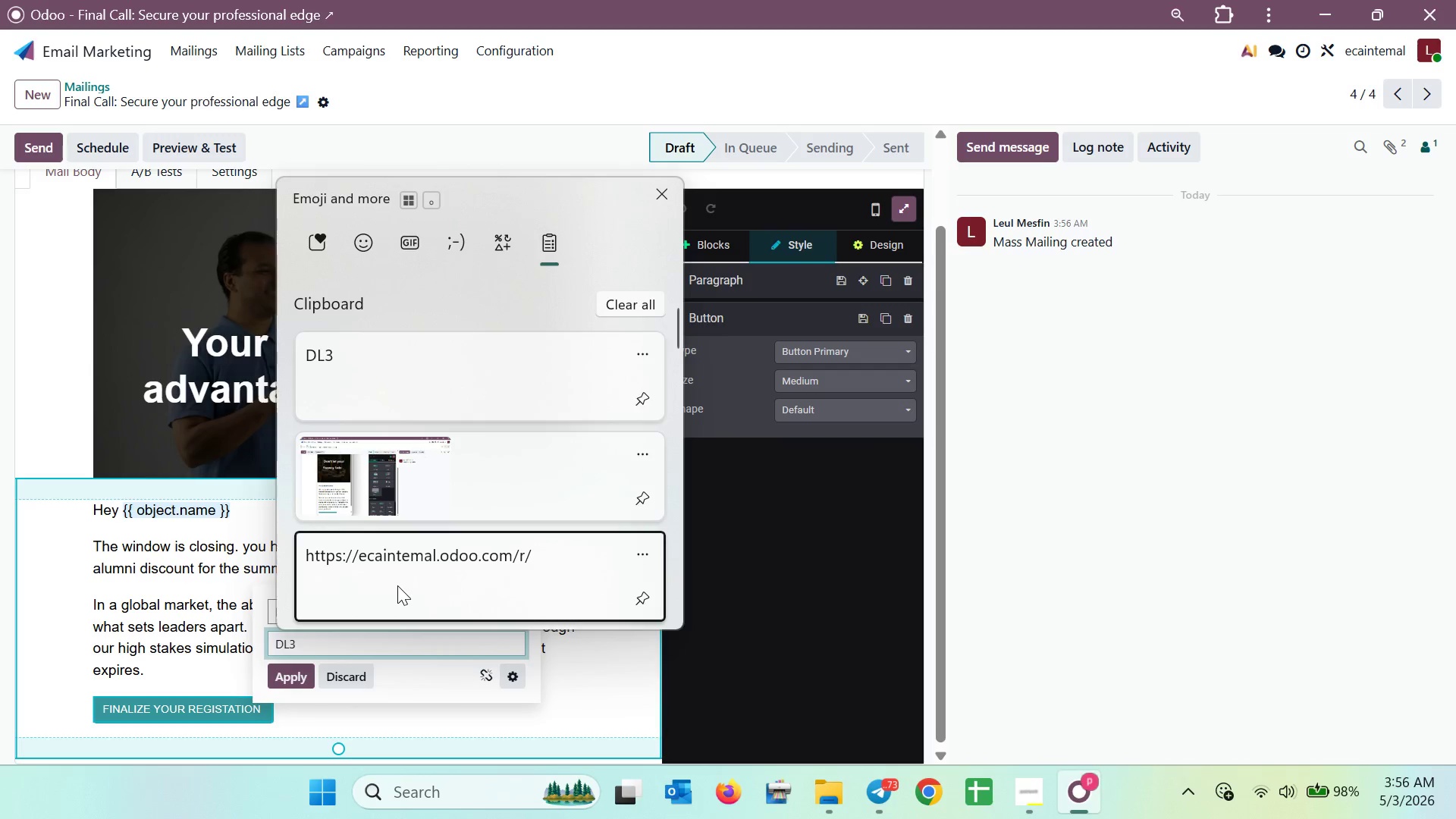 
key(Control+V)
 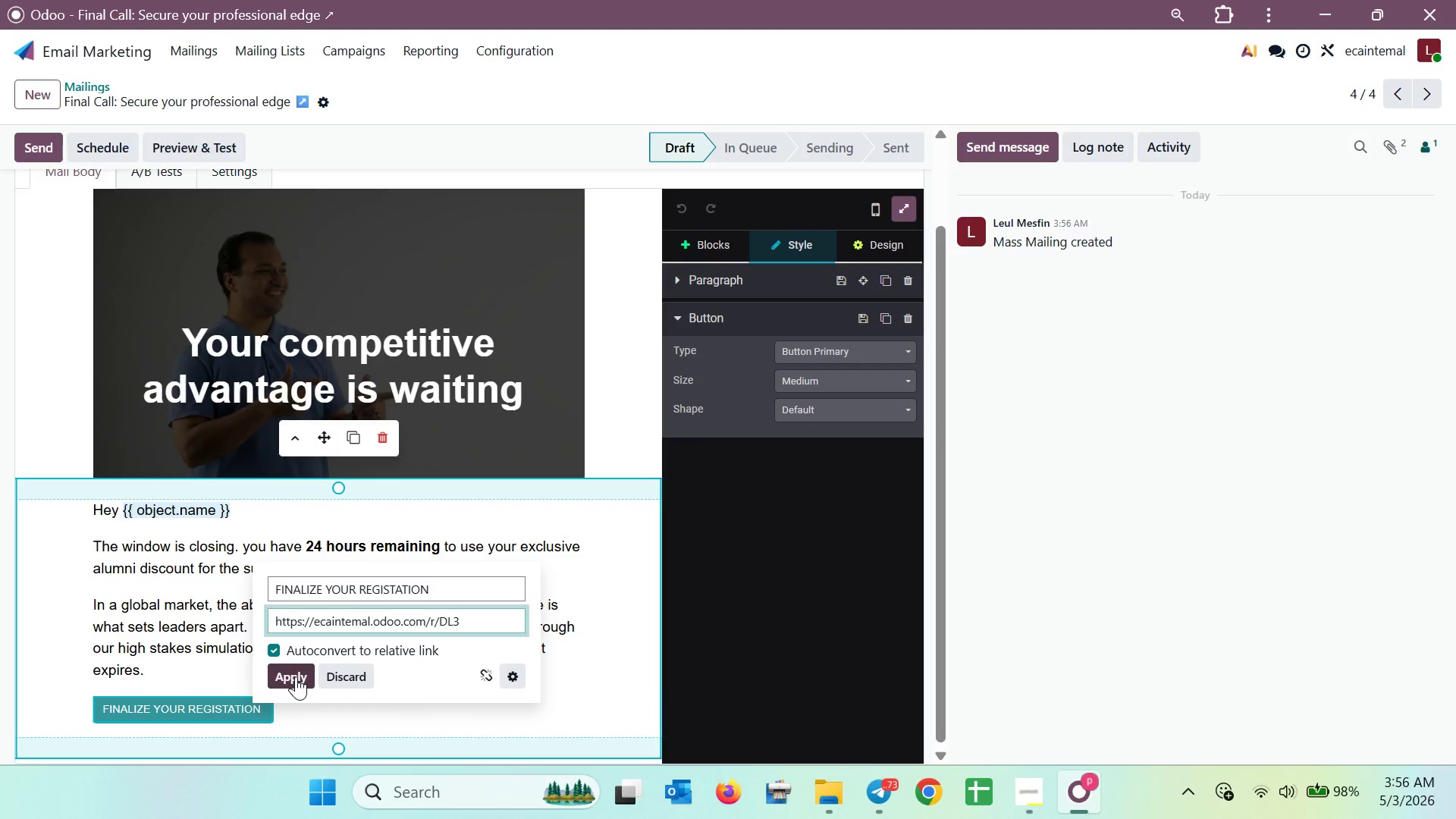 
left_click([296, 676])
 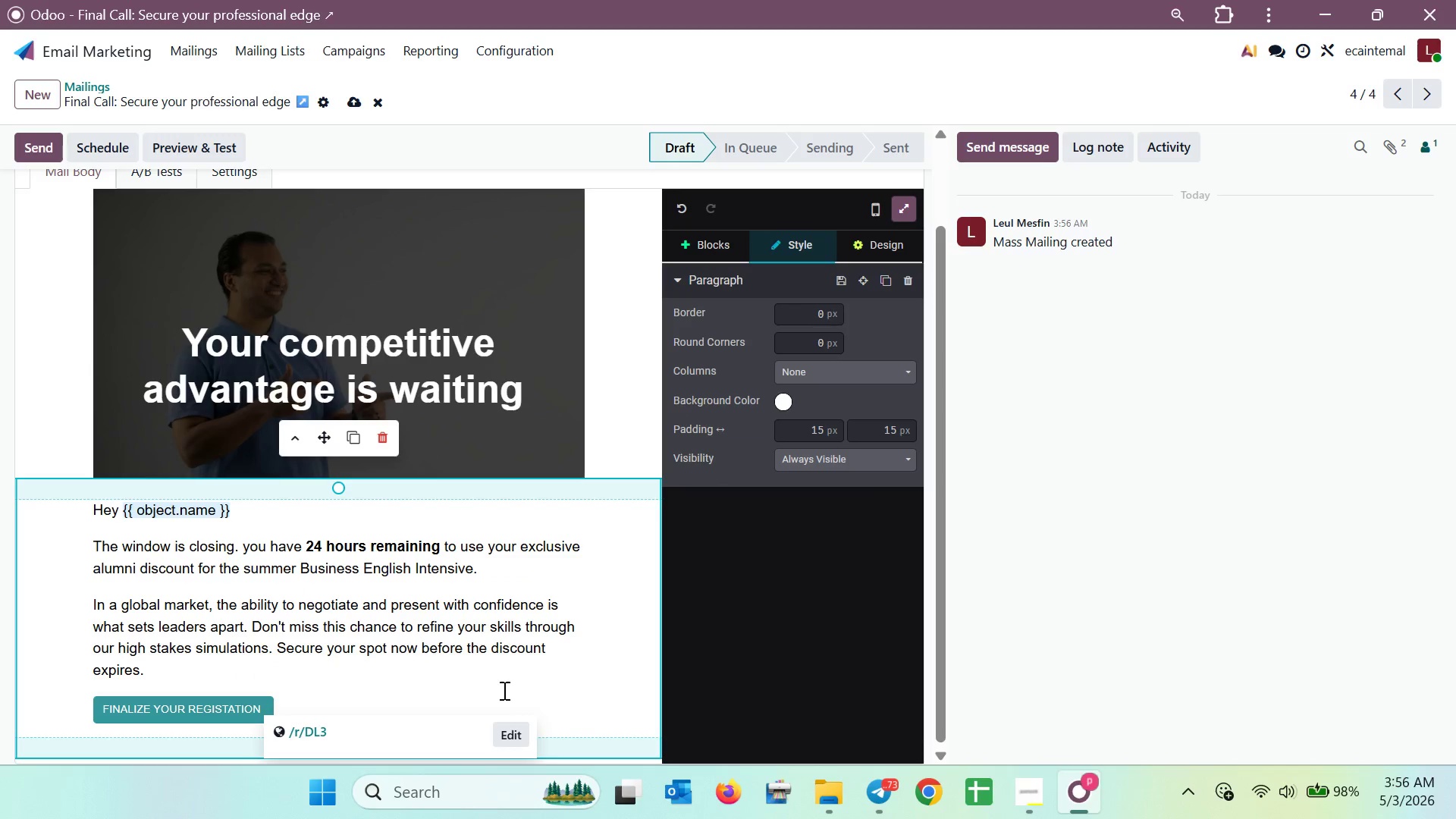 
scroll: coordinate [626, 473], scroll_direction: down, amount: 12.0
 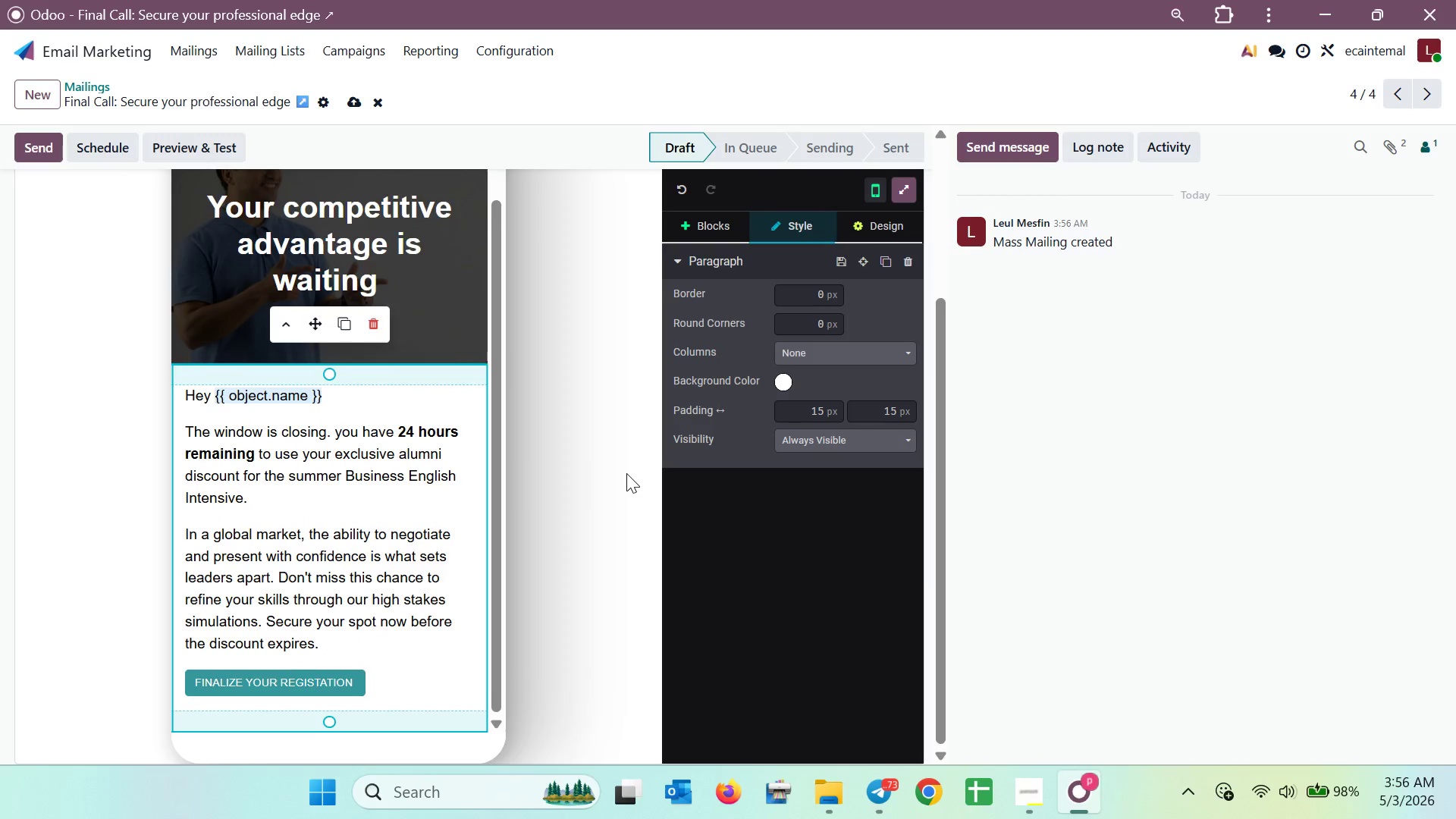 
scroll: coordinate [626, 473], scroll_direction: up, amount: 1.0
 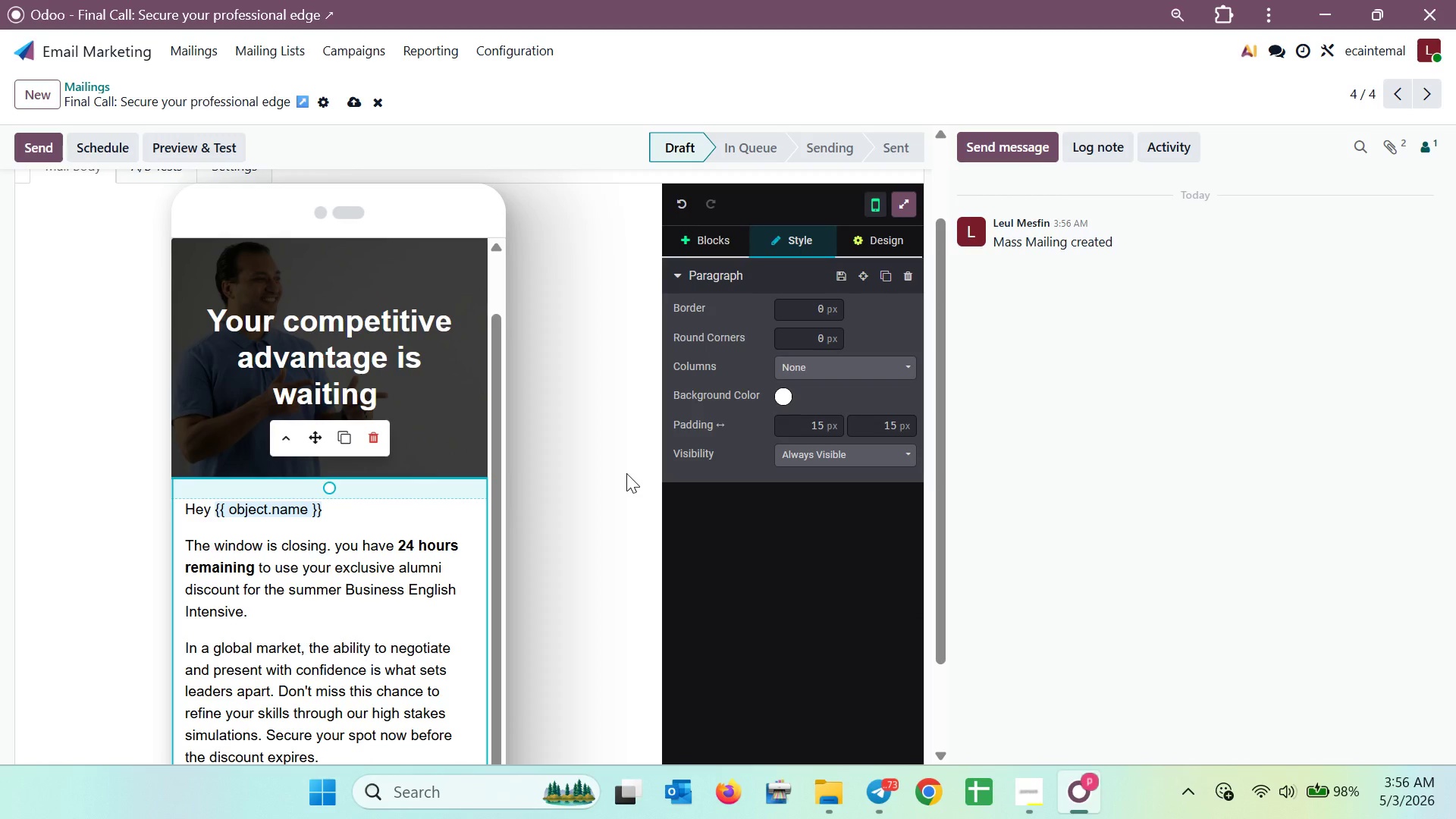 
scroll: coordinate [626, 473], scroll_direction: down, amount: 1.0
 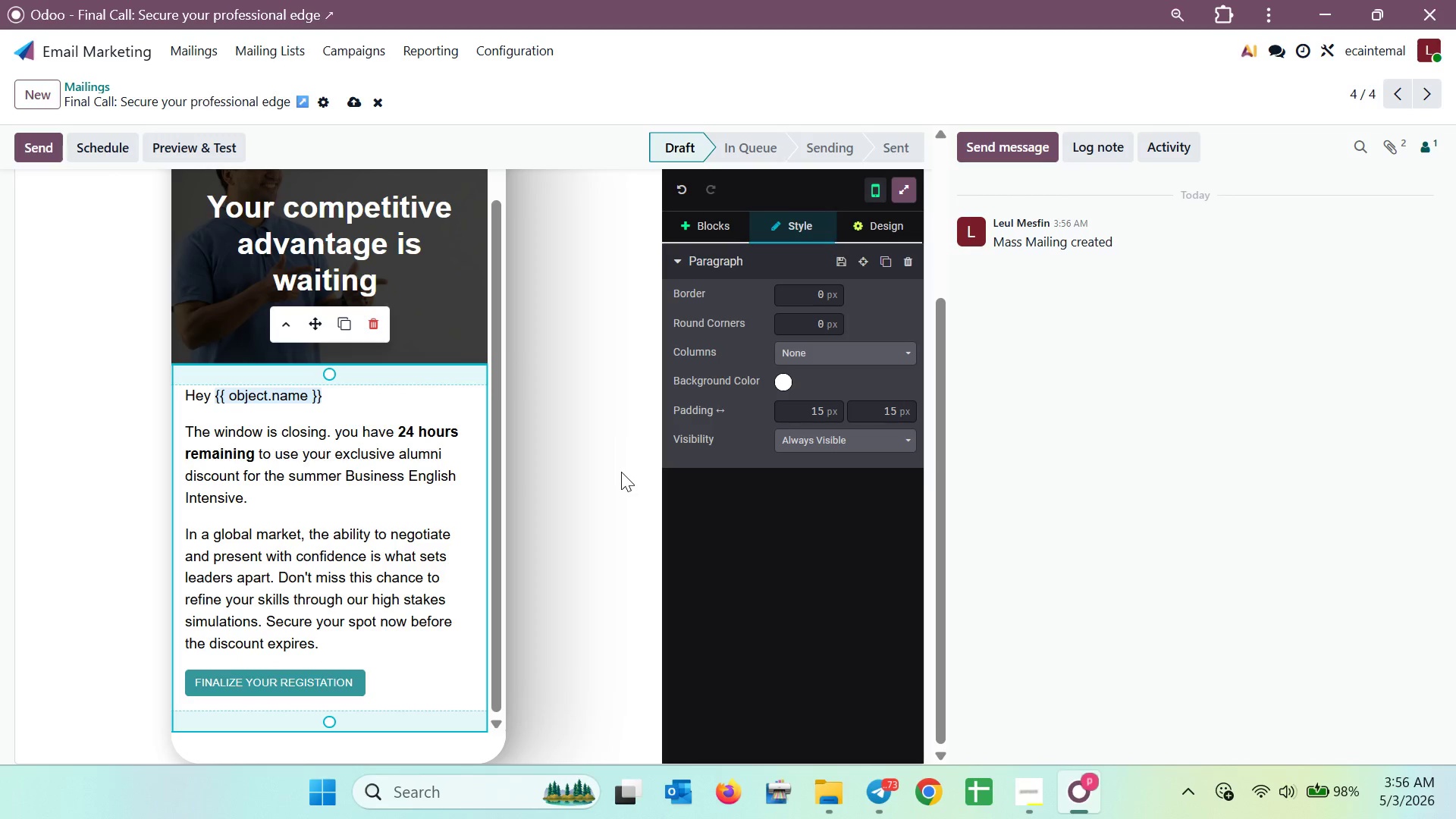 
key(Meta+Shift+ShiftLeft)
 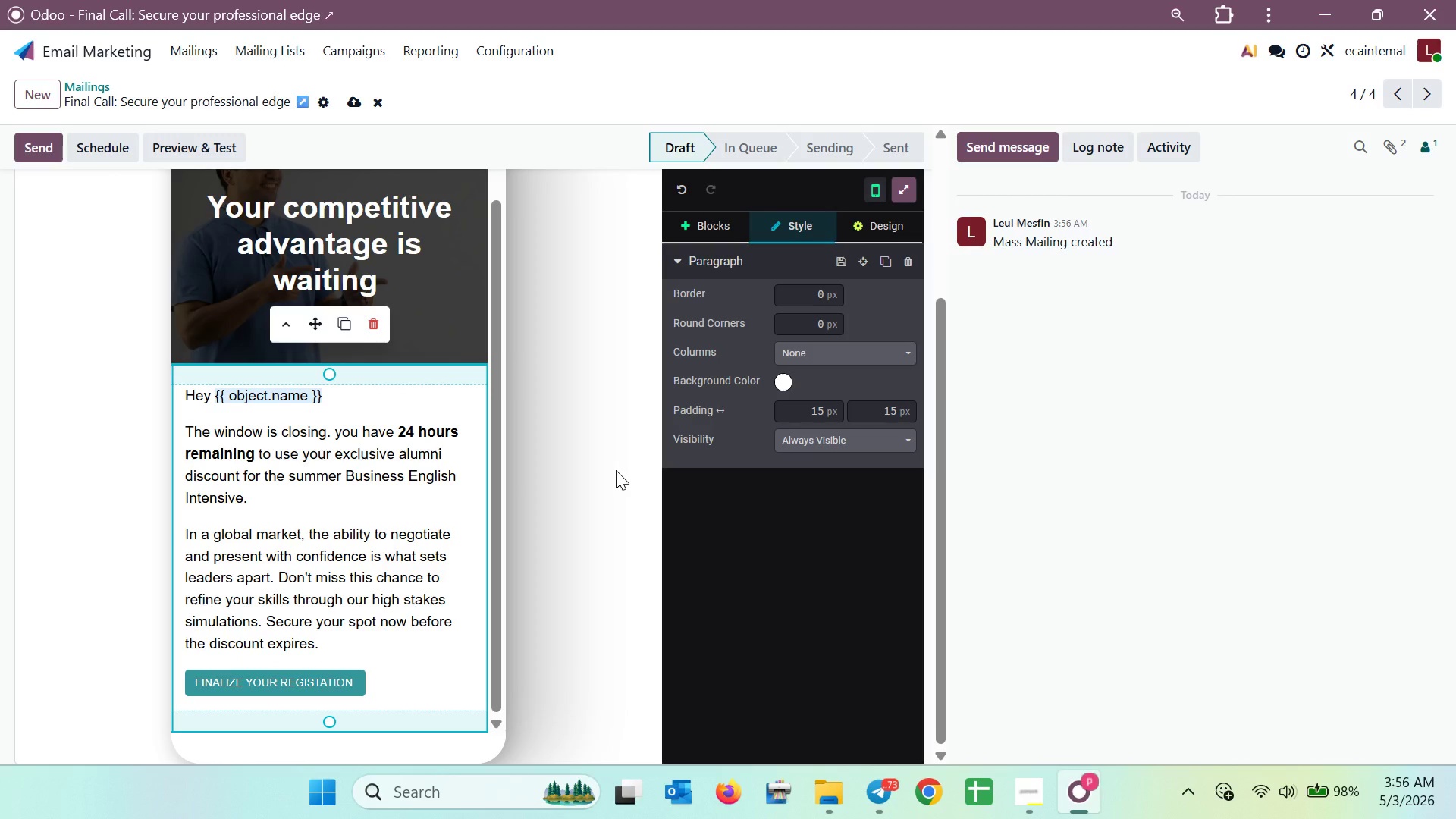 
key(Meta+Shift+S)
 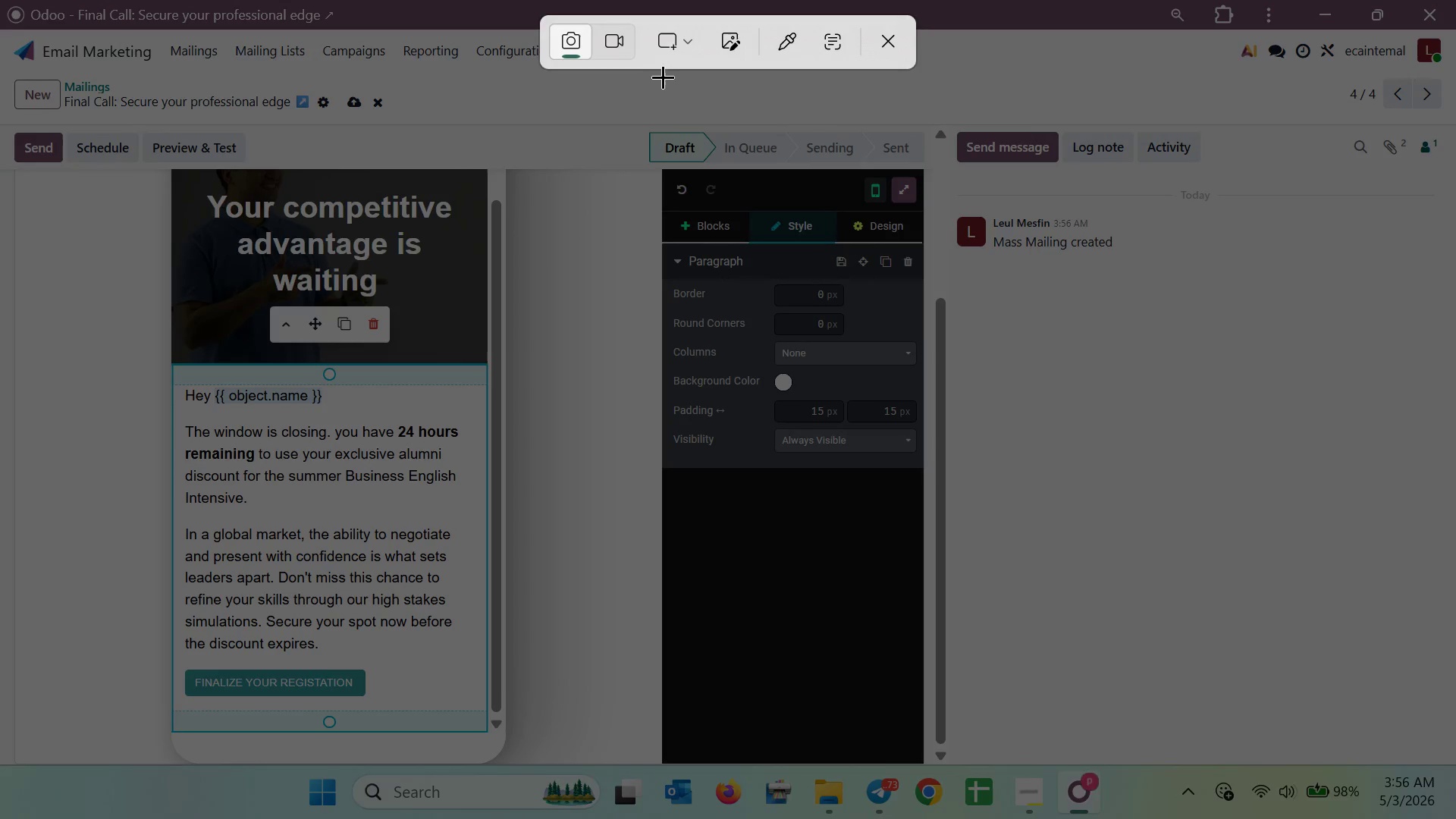 
left_click([673, 49])
 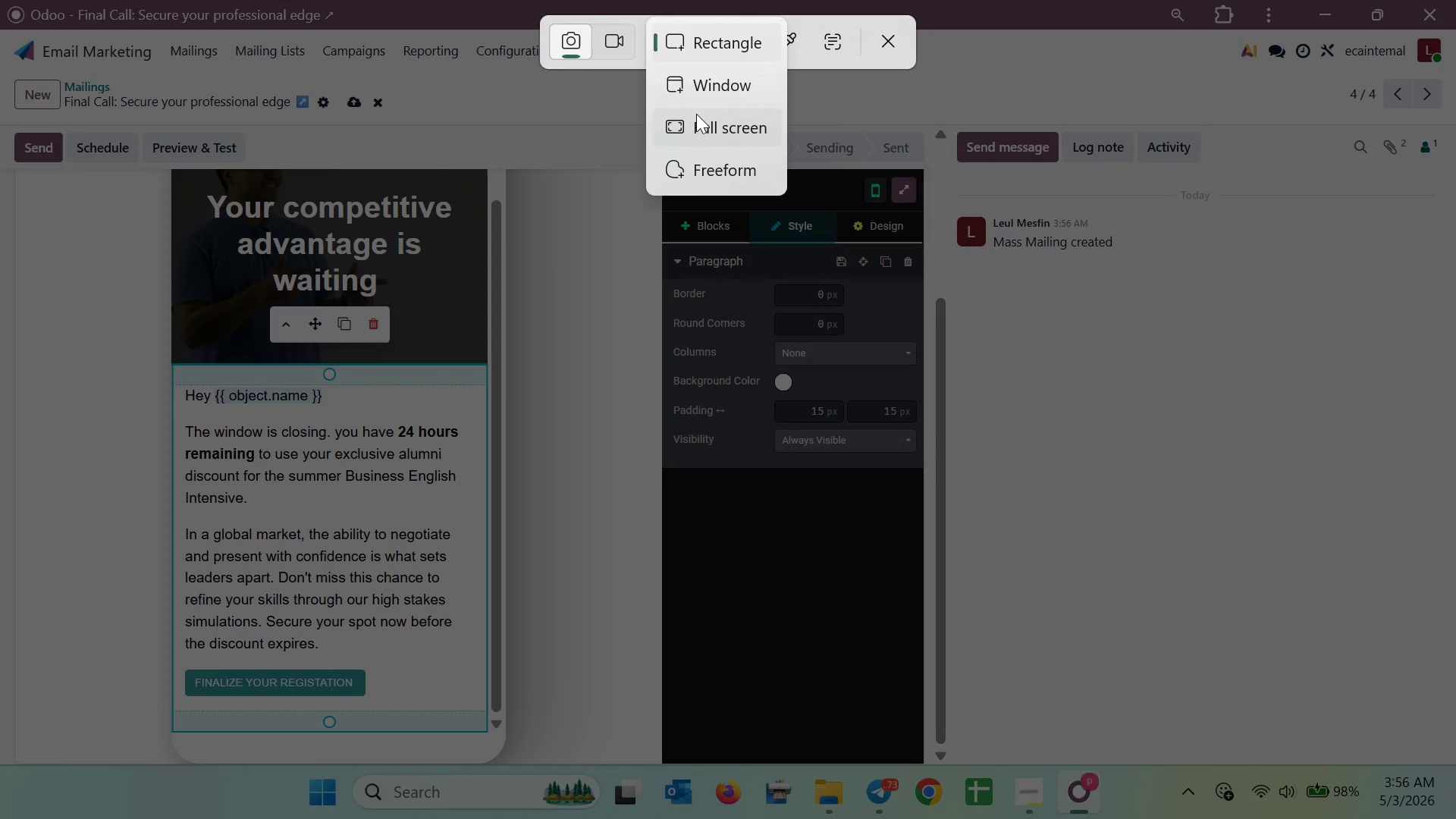 
left_click([696, 116])
 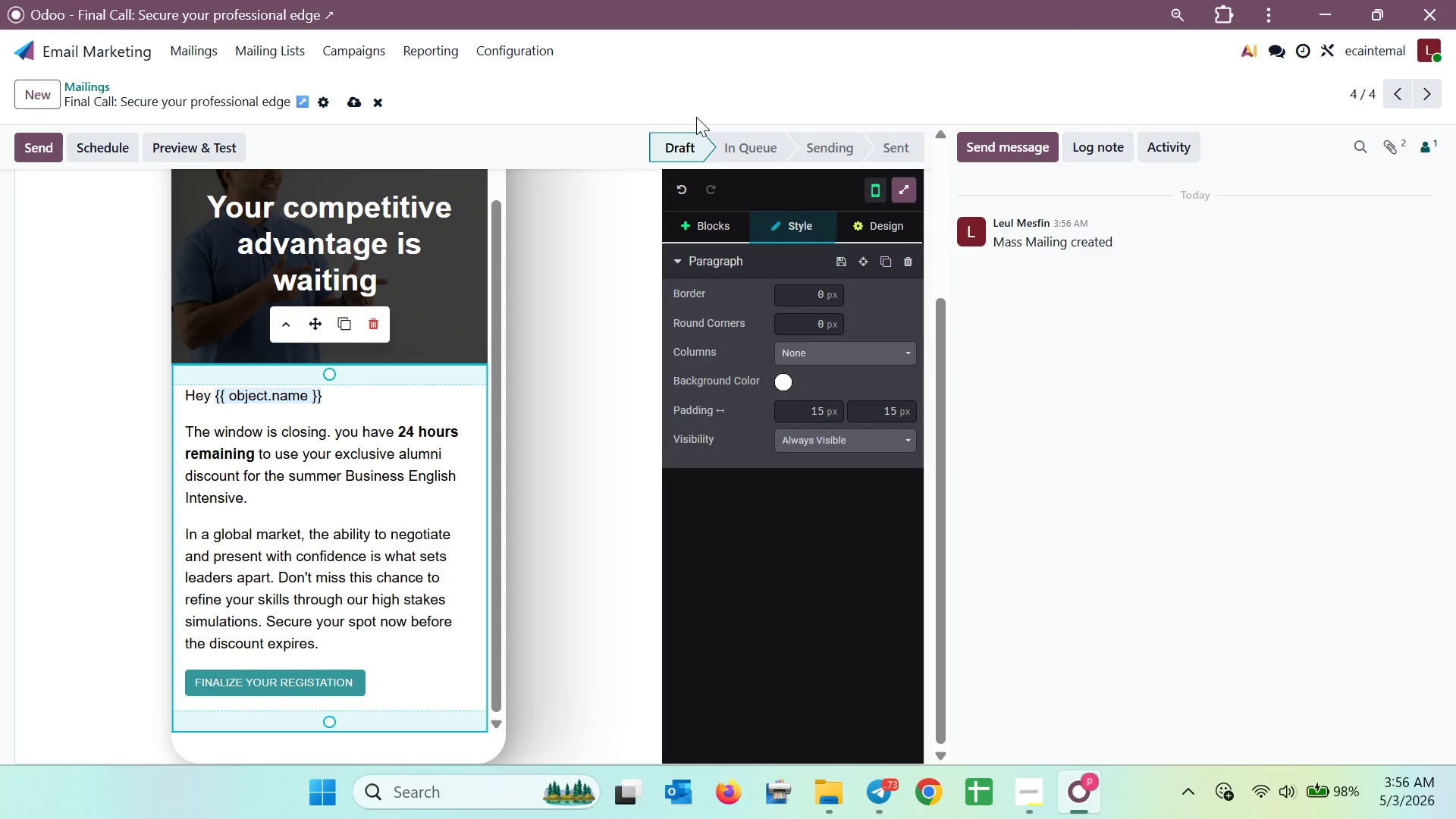 
wait(9.33)
 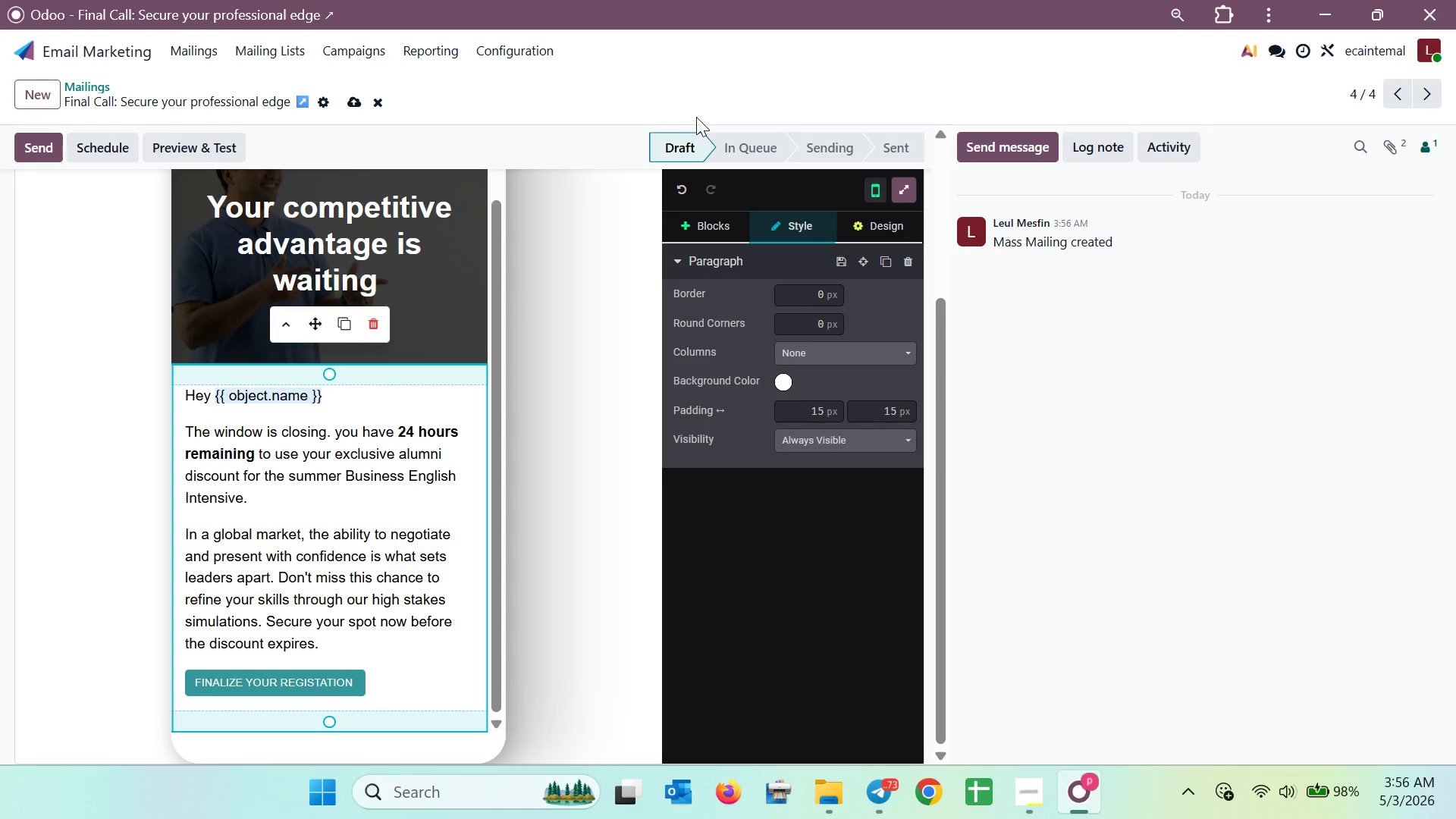 
left_click([925, 783])
 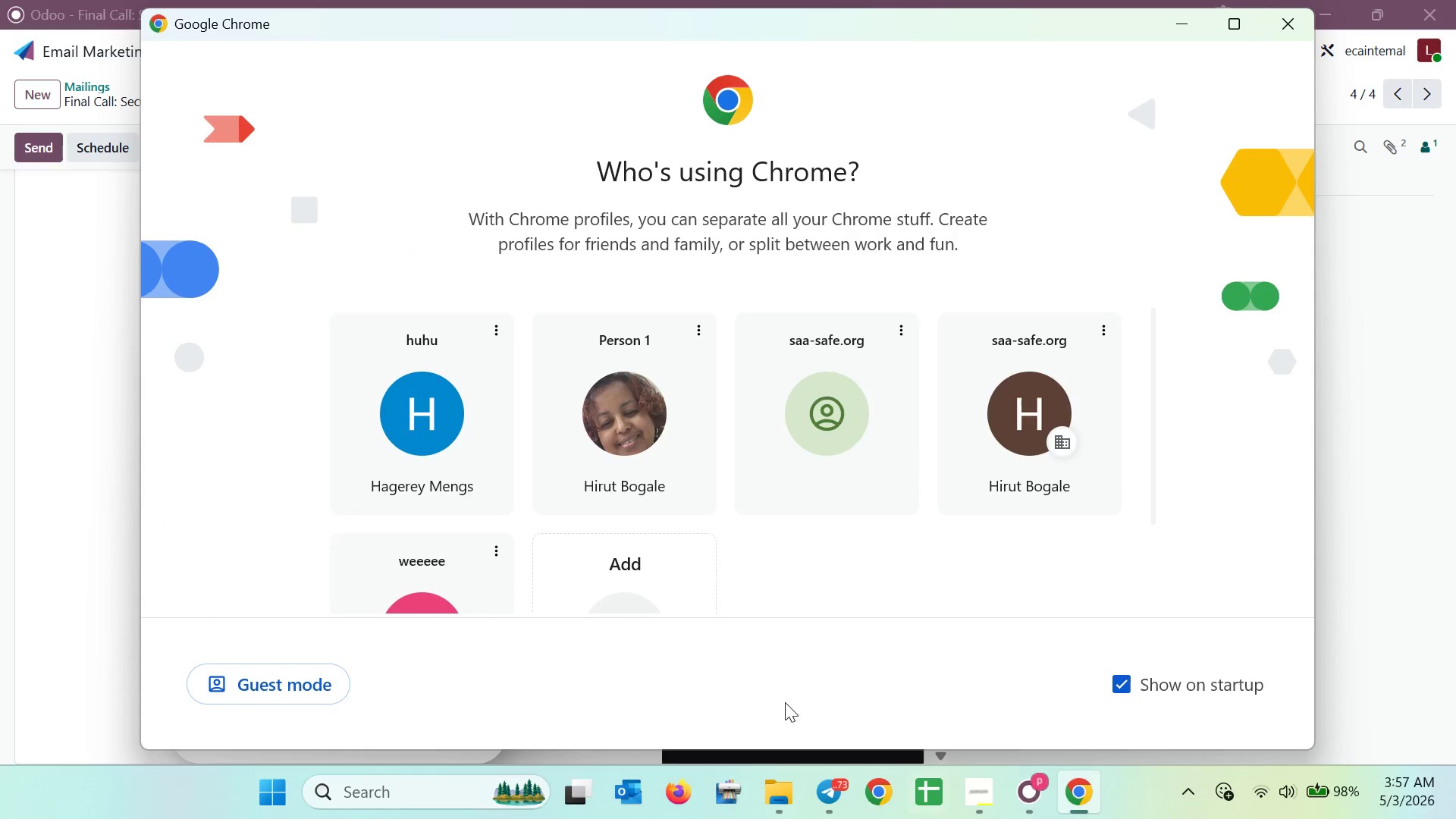 
scroll: coordinate [403, 372], scroll_direction: down, amount: 3.0
 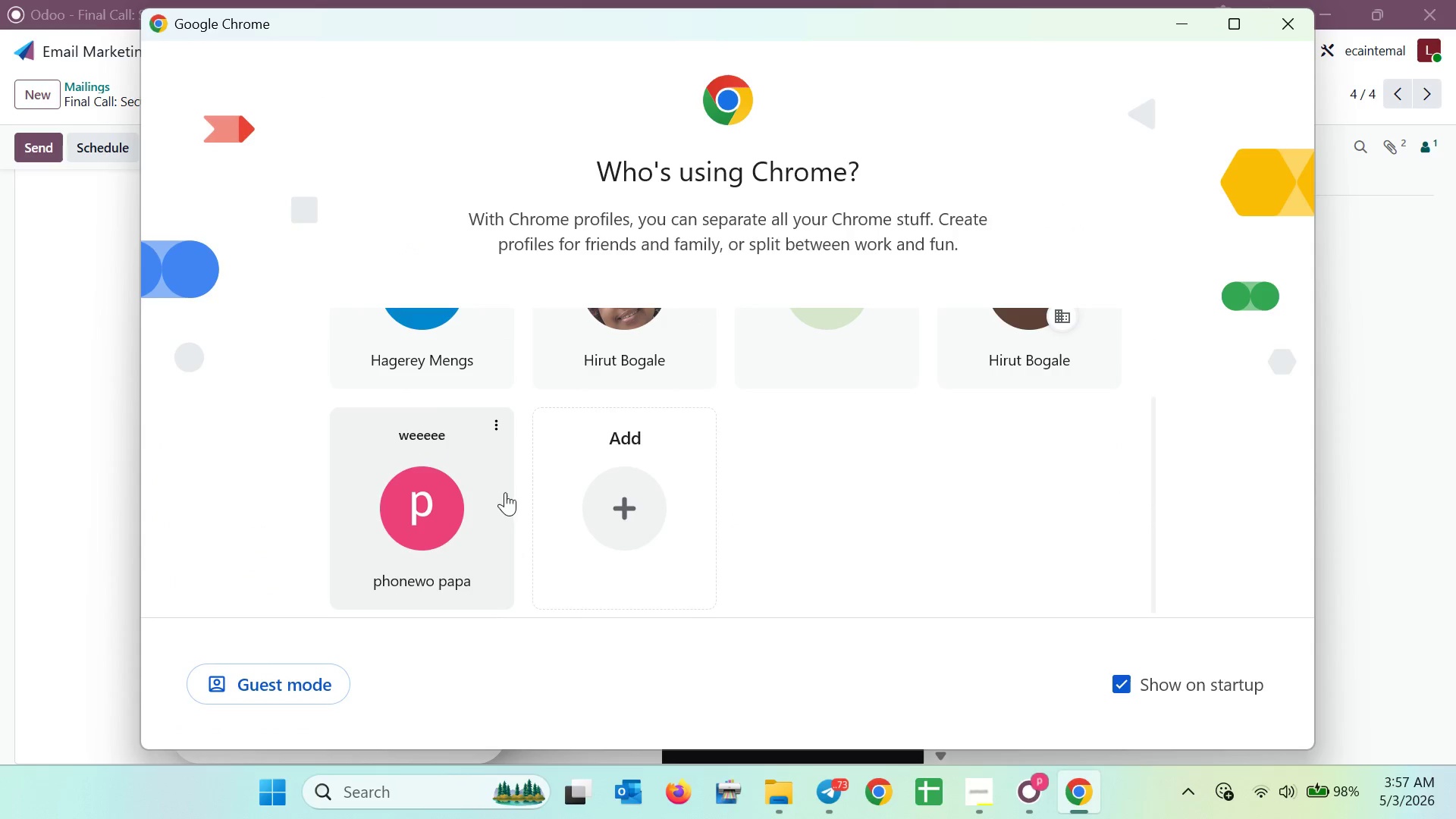 
left_click([470, 504])
 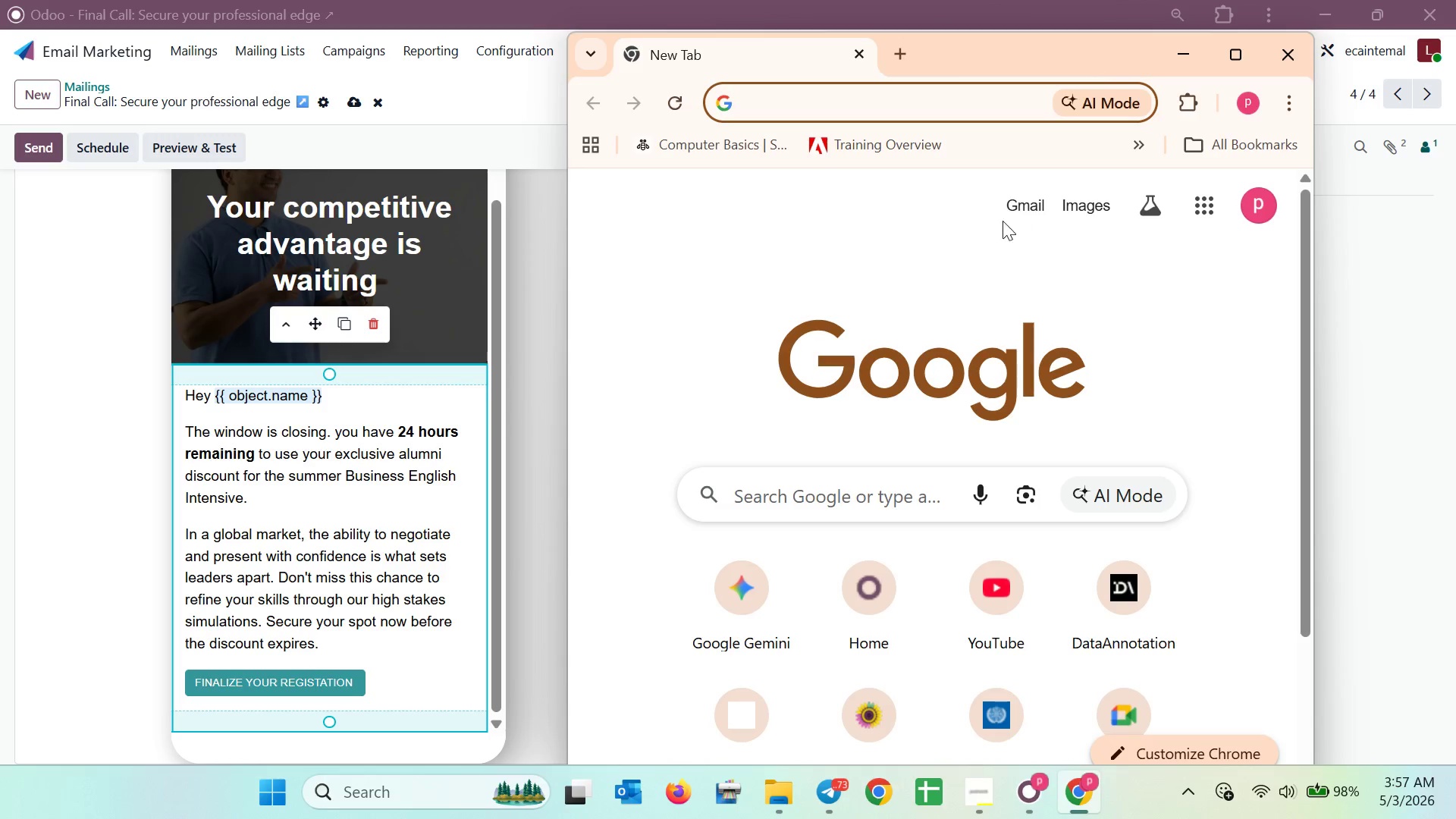 
wait(5.42)
 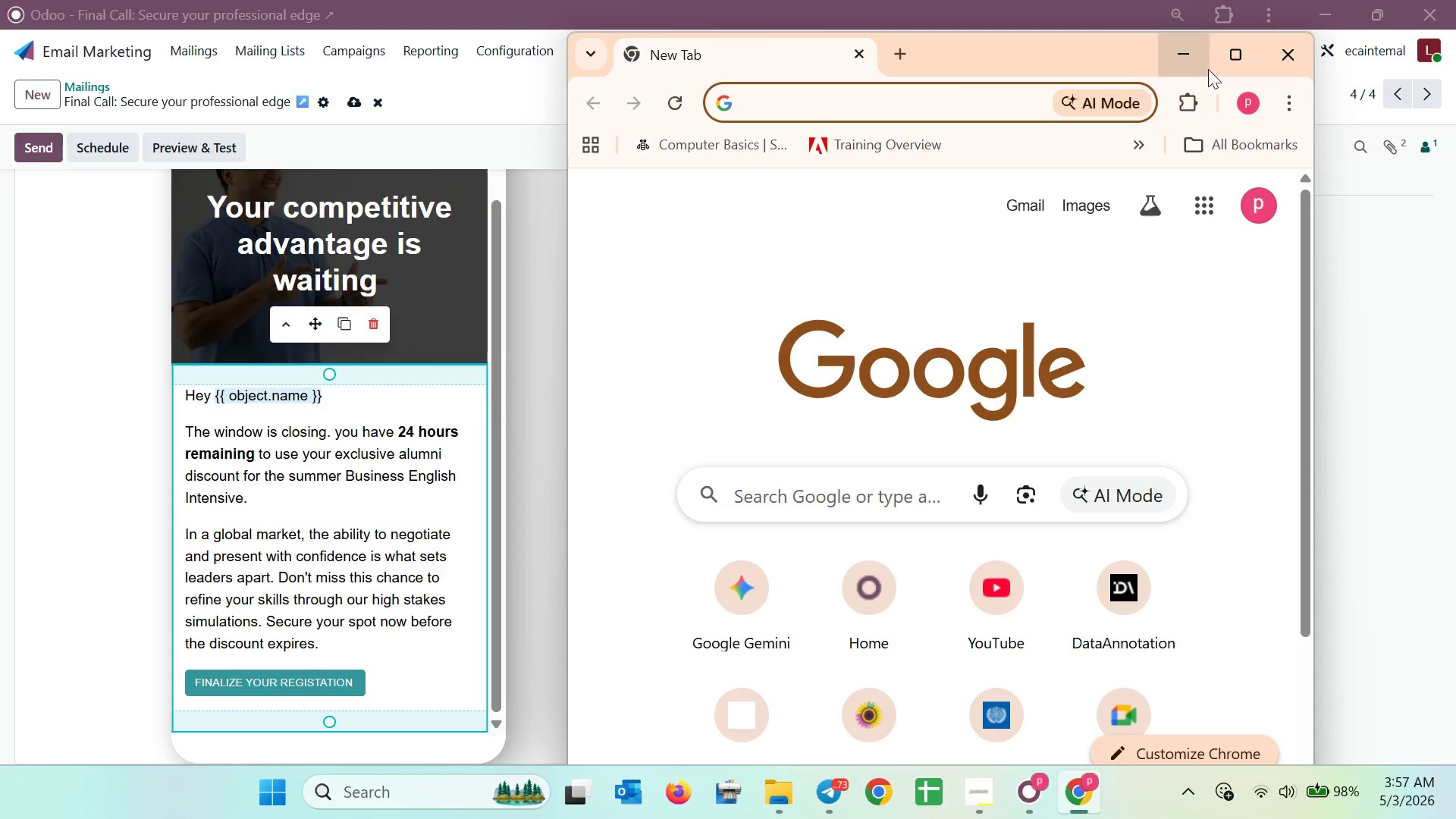 
left_click([1194, 115])
 